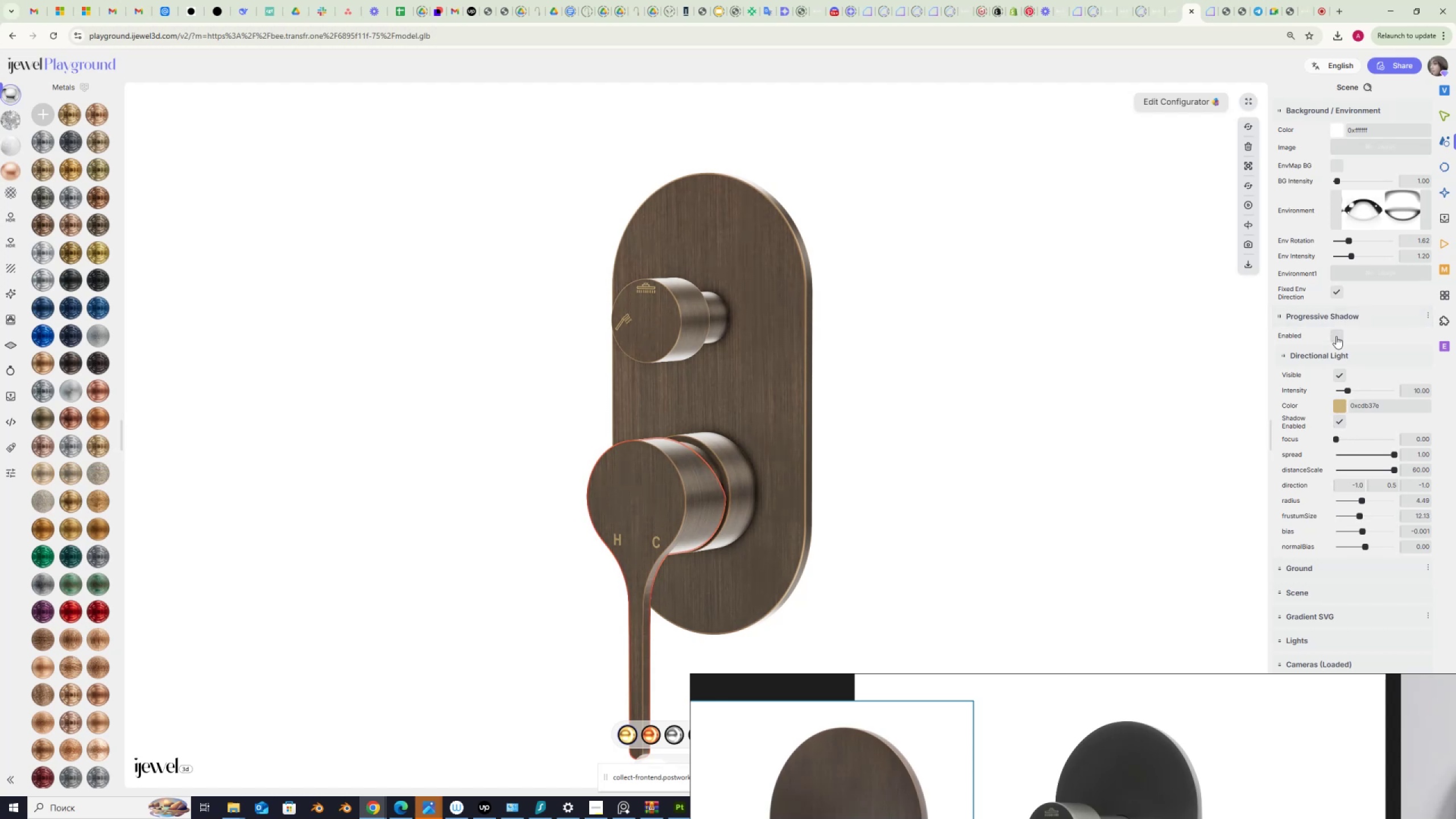 
left_click([1336, 336])
 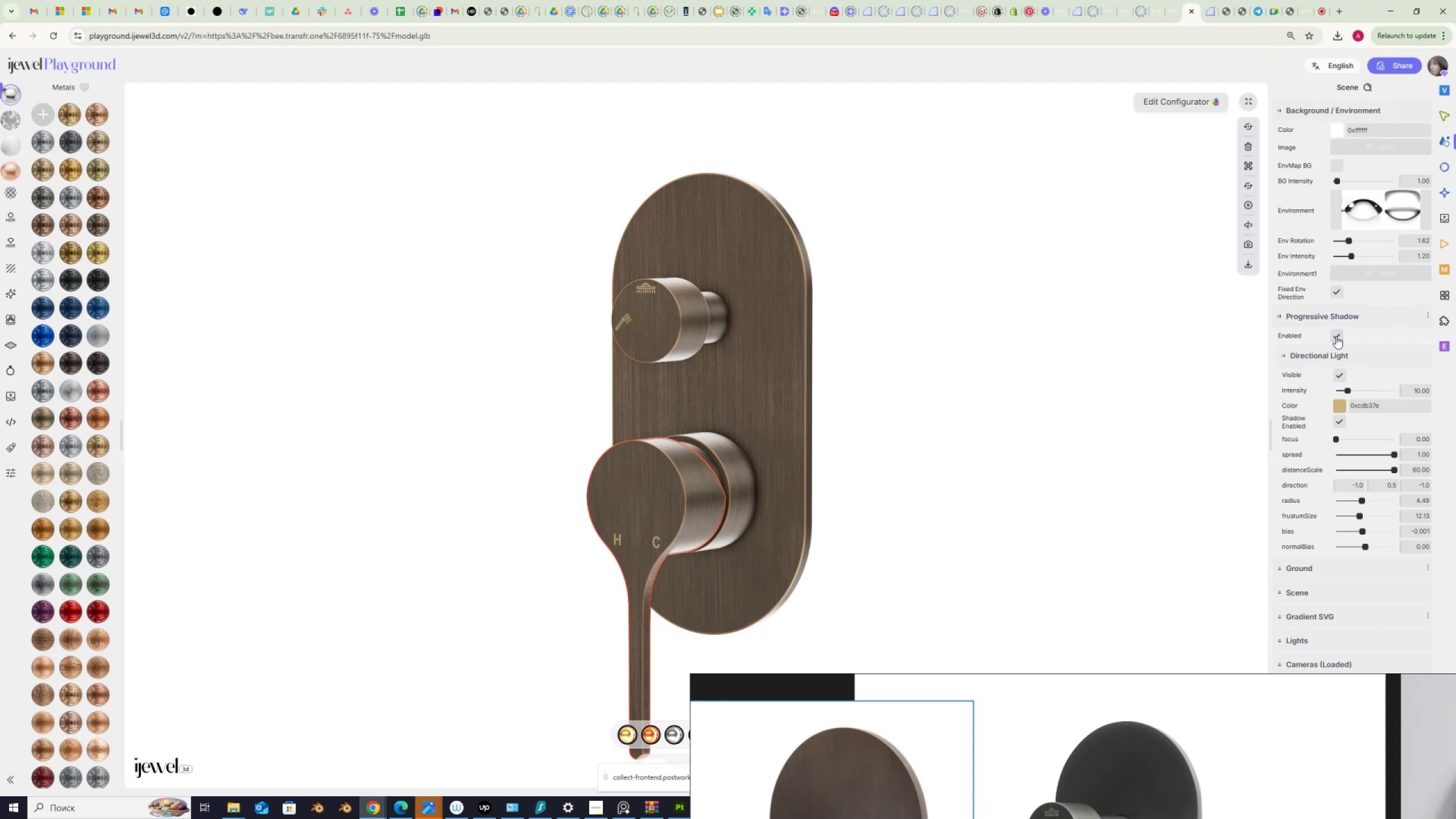 
left_click([1343, 408])
 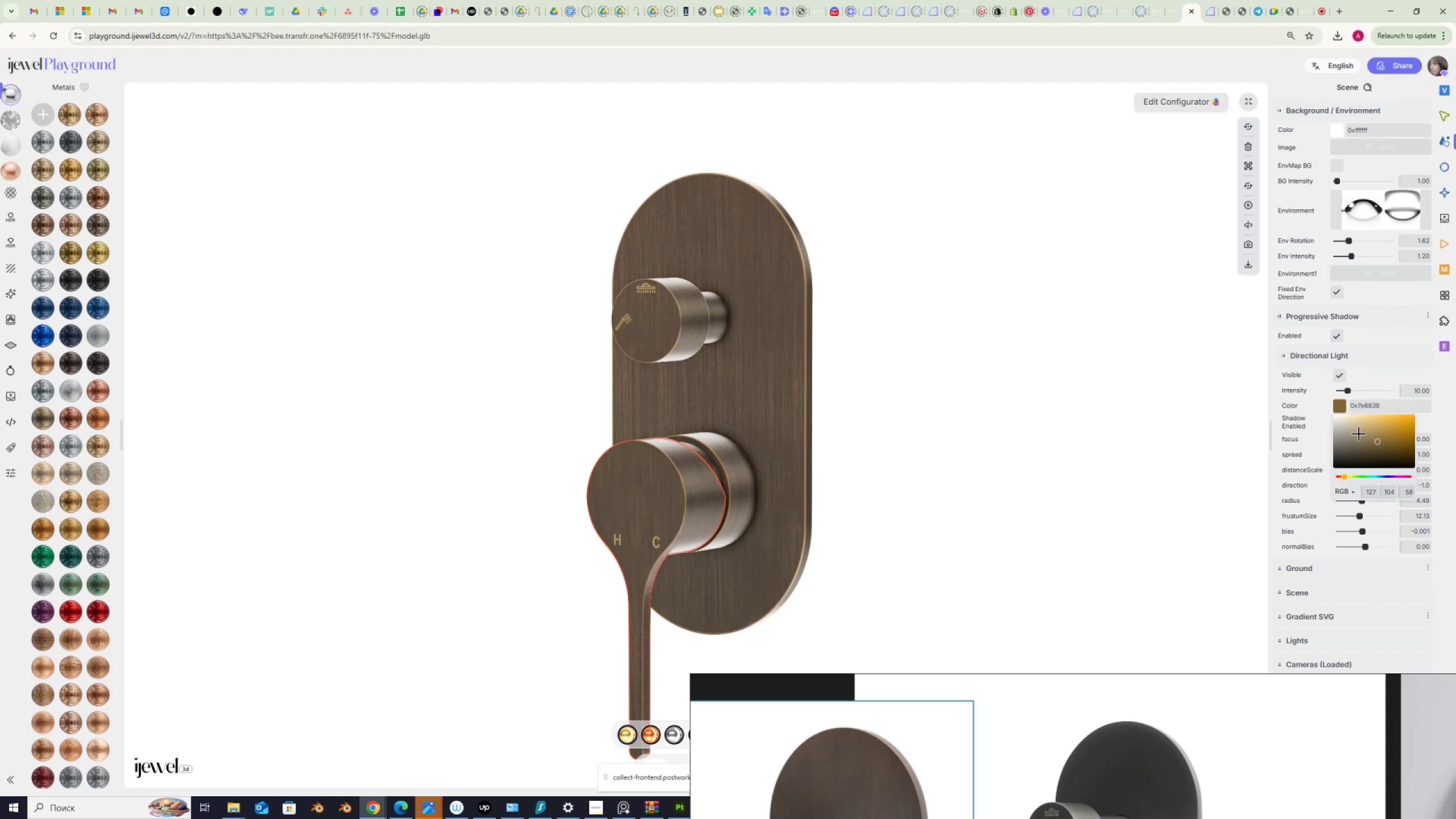 
wait(9.95)
 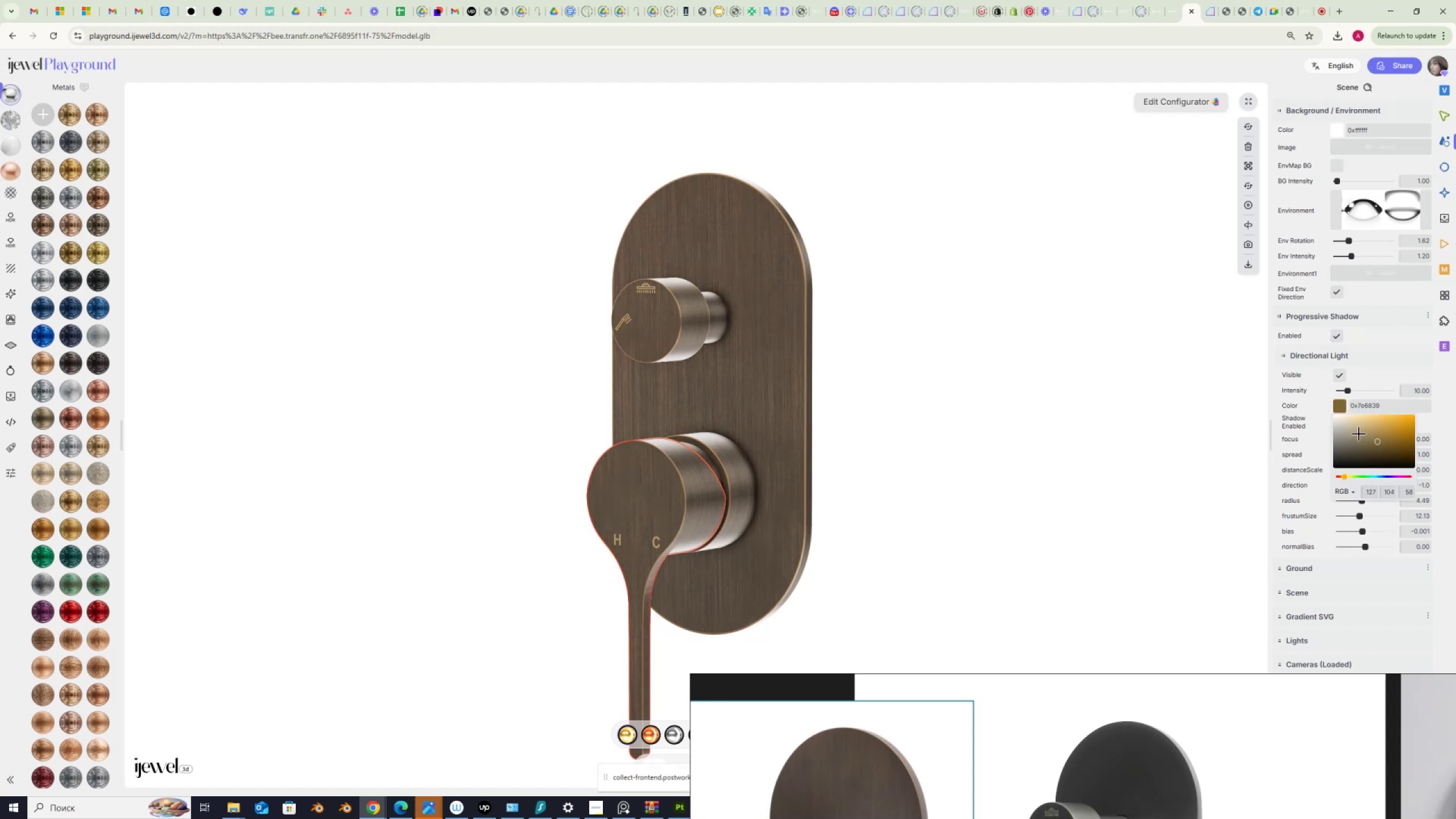 
key(Numpad1)
 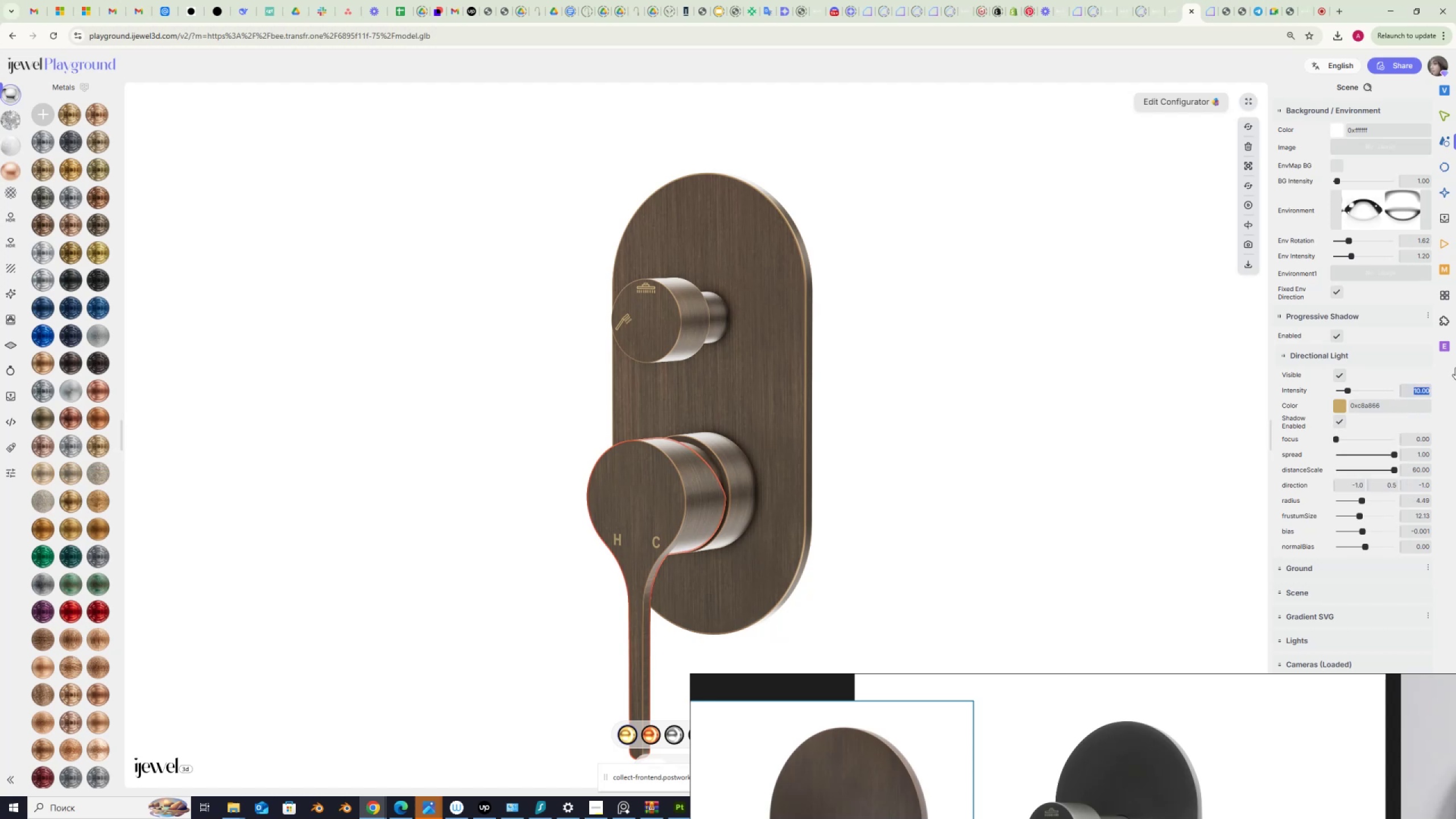 
key(Numpad0)
 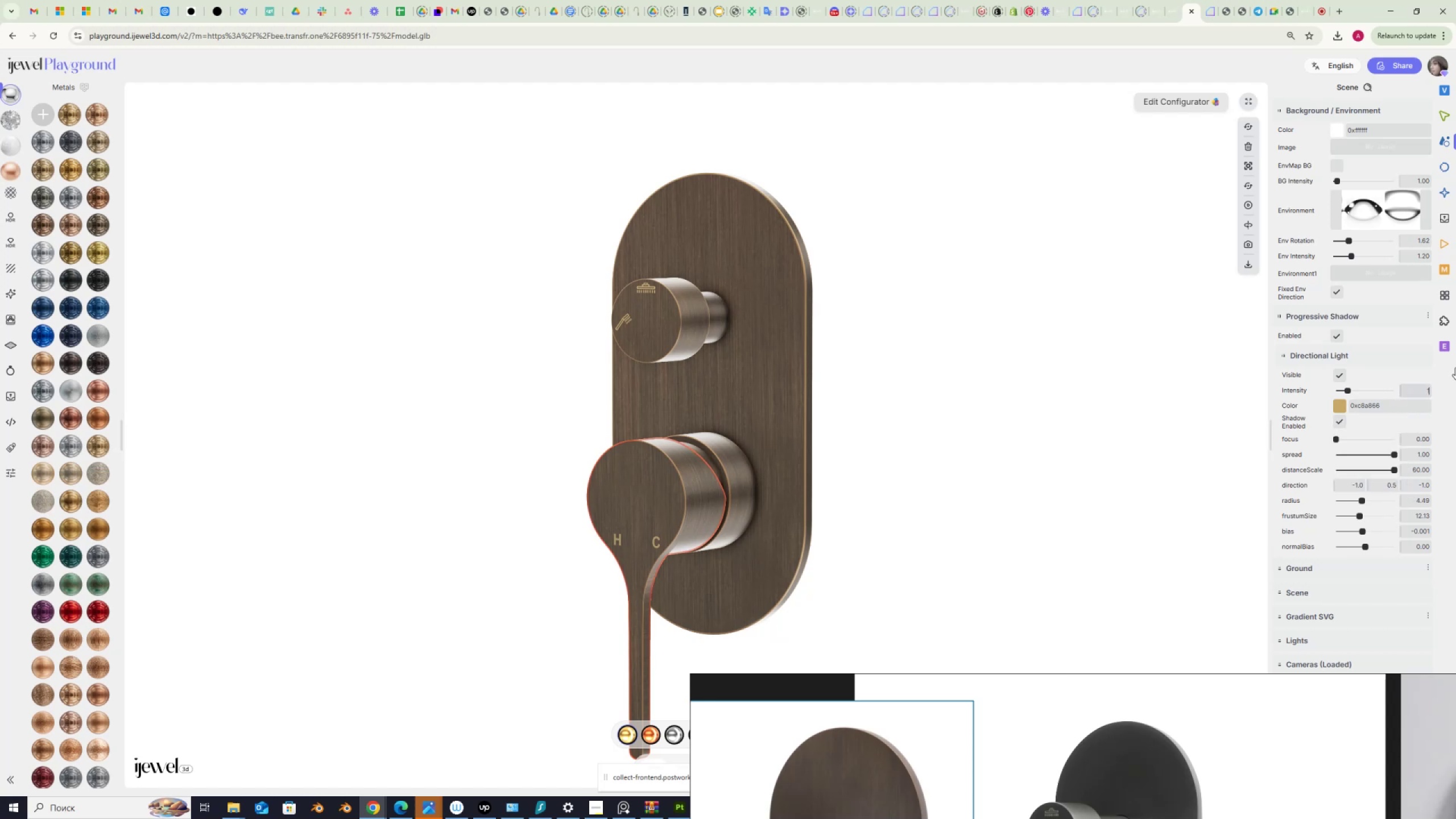 
key(Numpad0)
 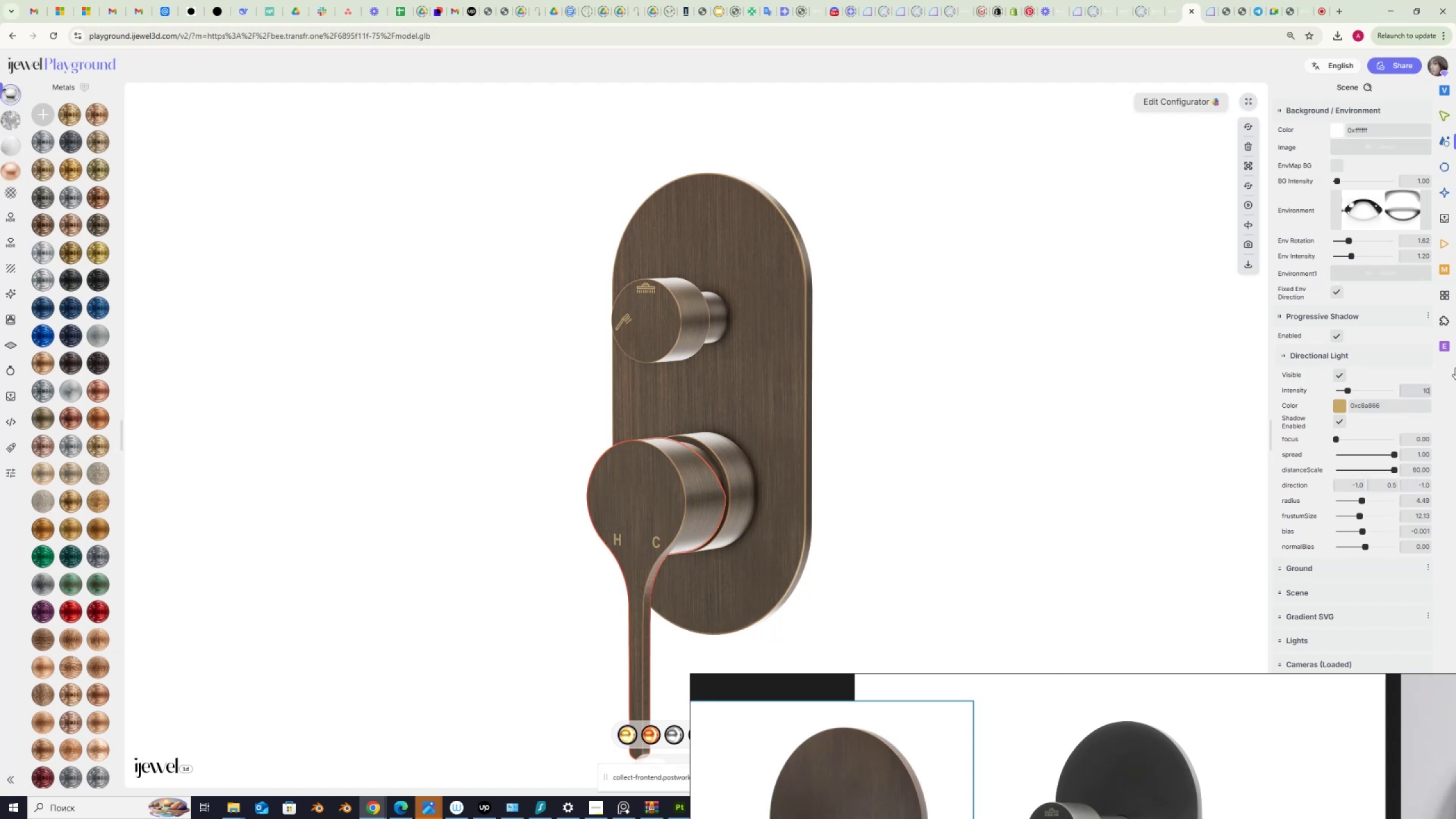 
key(NumpadEnter)
 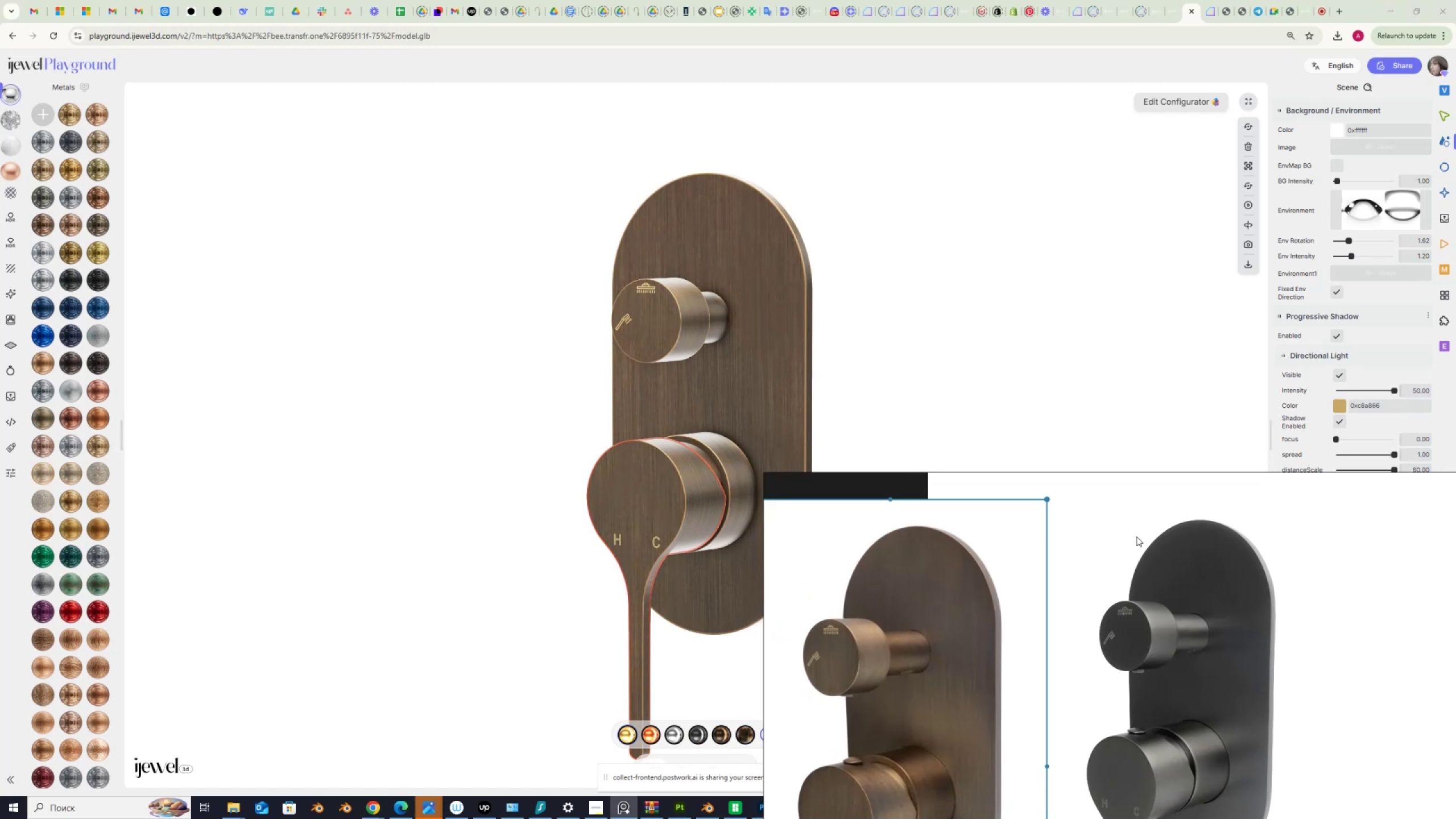 
wait(6.21)
 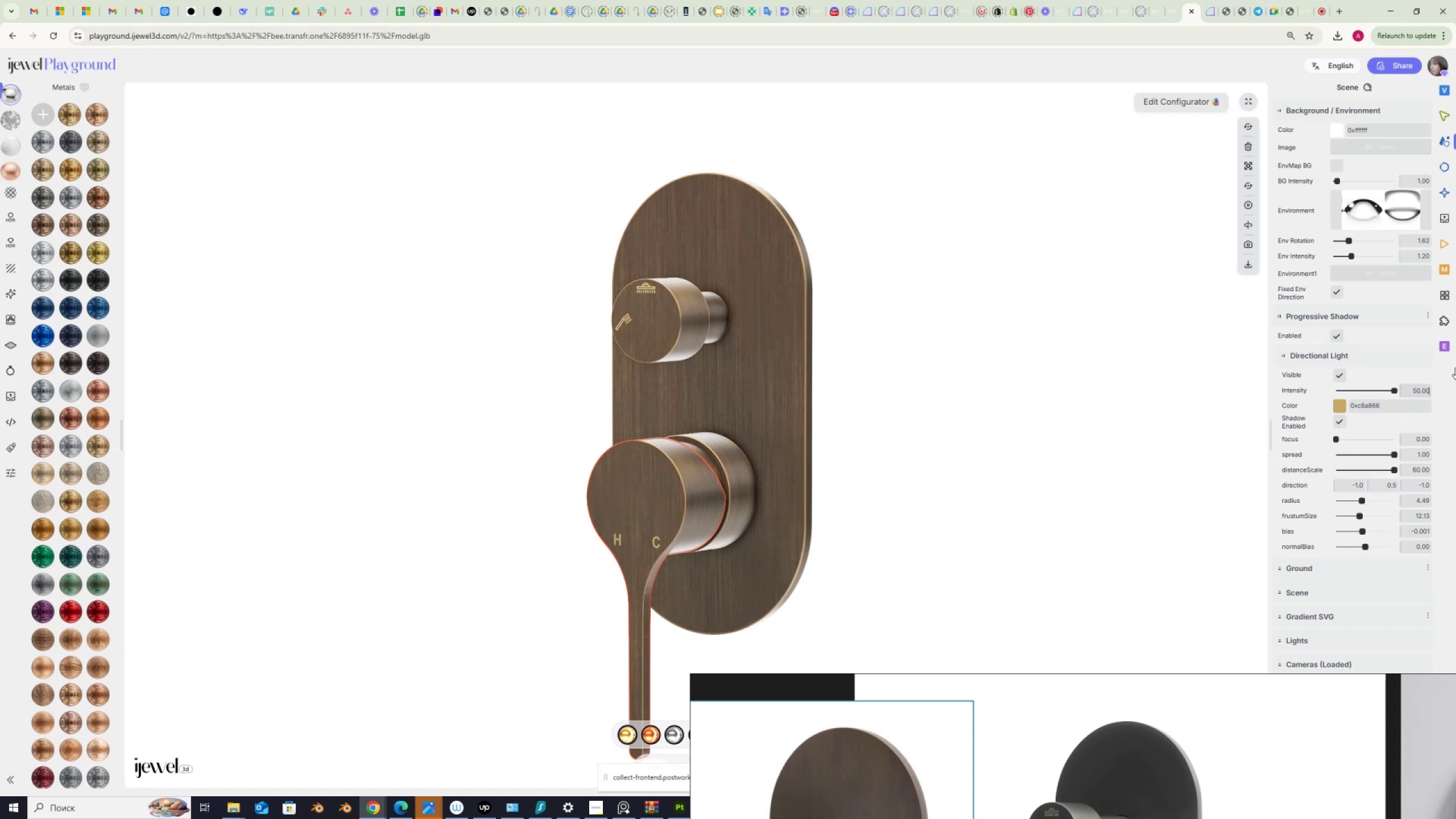 
left_click([1338, 378])
 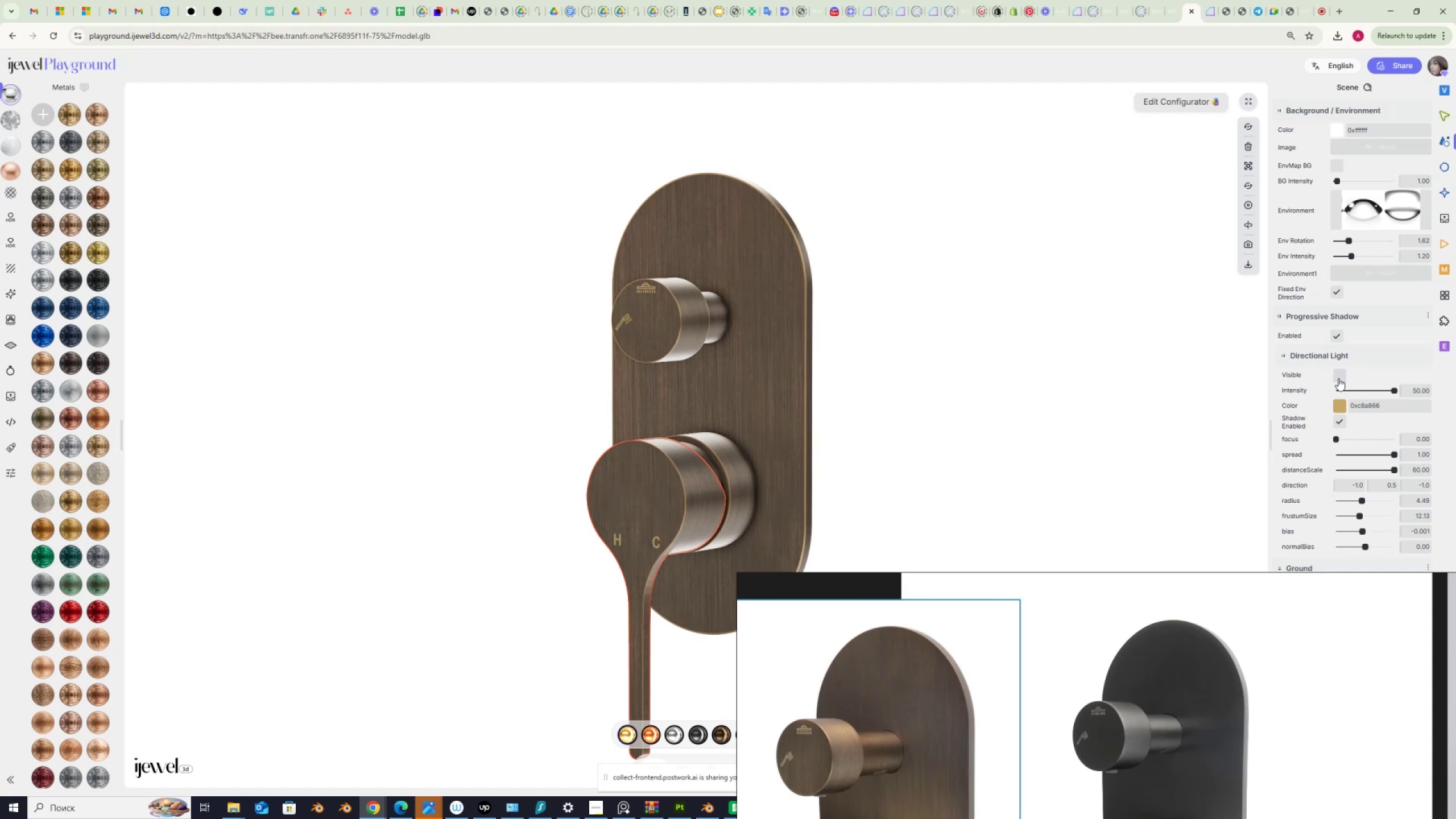 
left_click([1338, 378])
 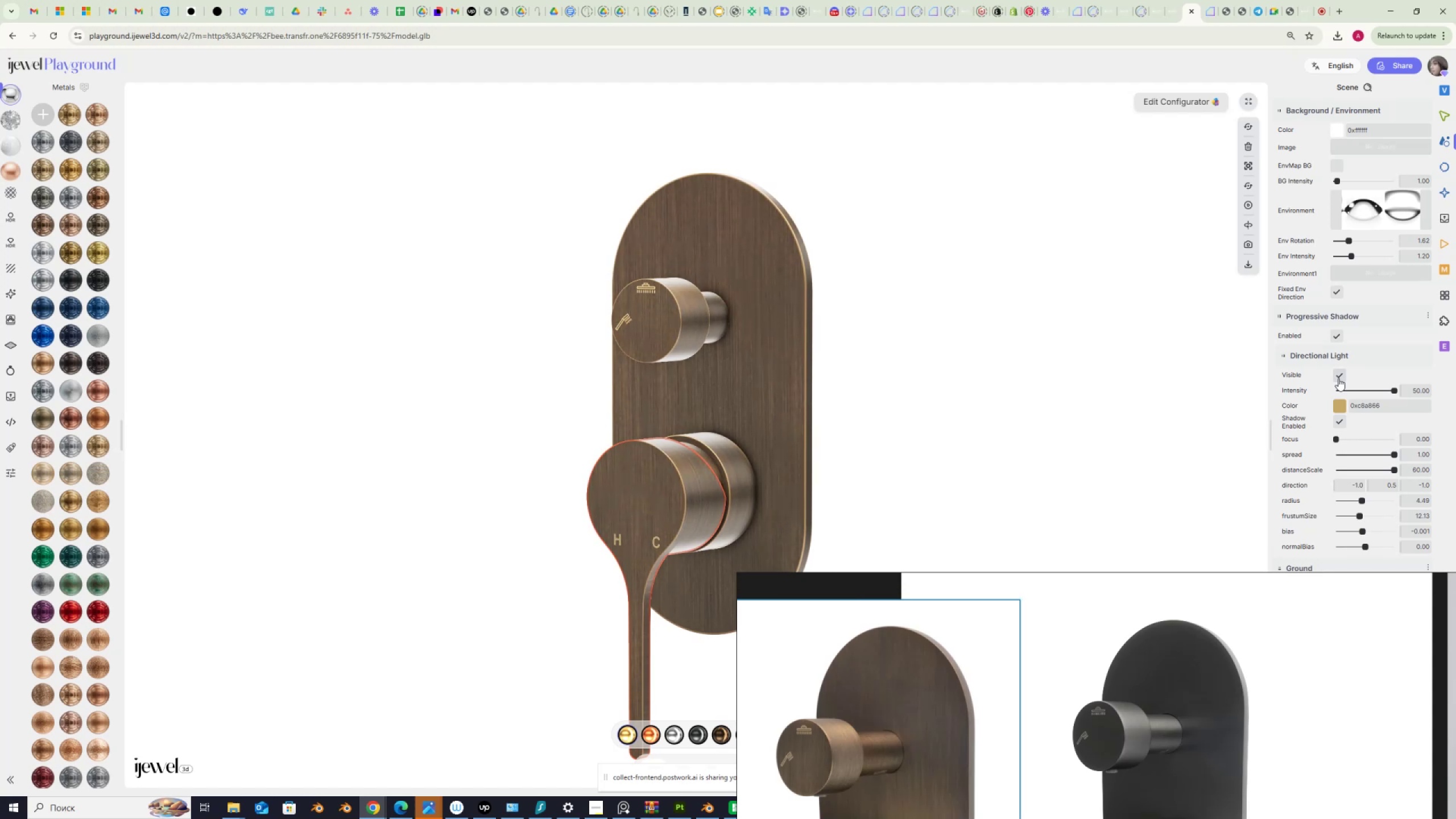 
left_click([1338, 378])
 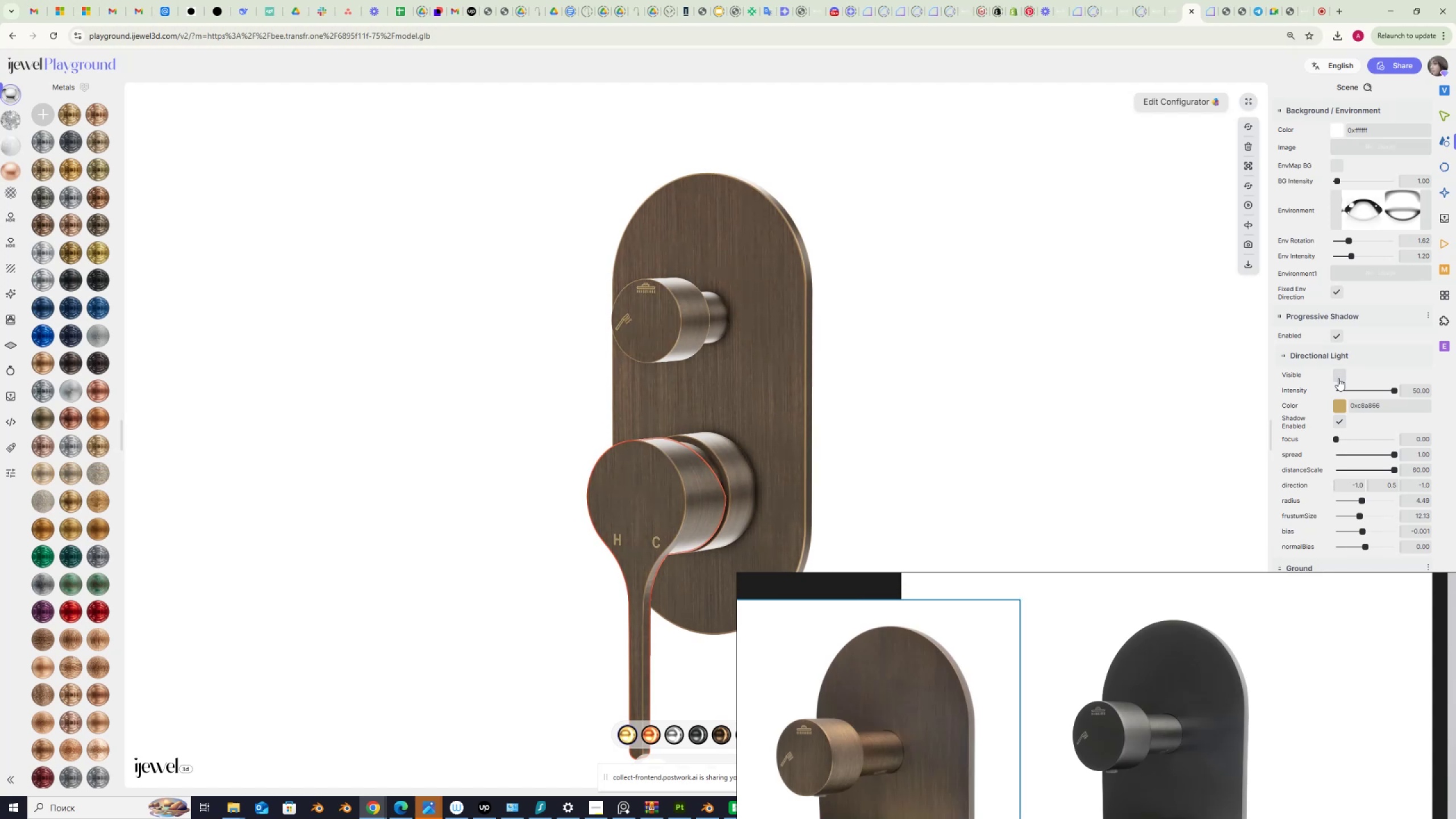 
left_click([1338, 378])
 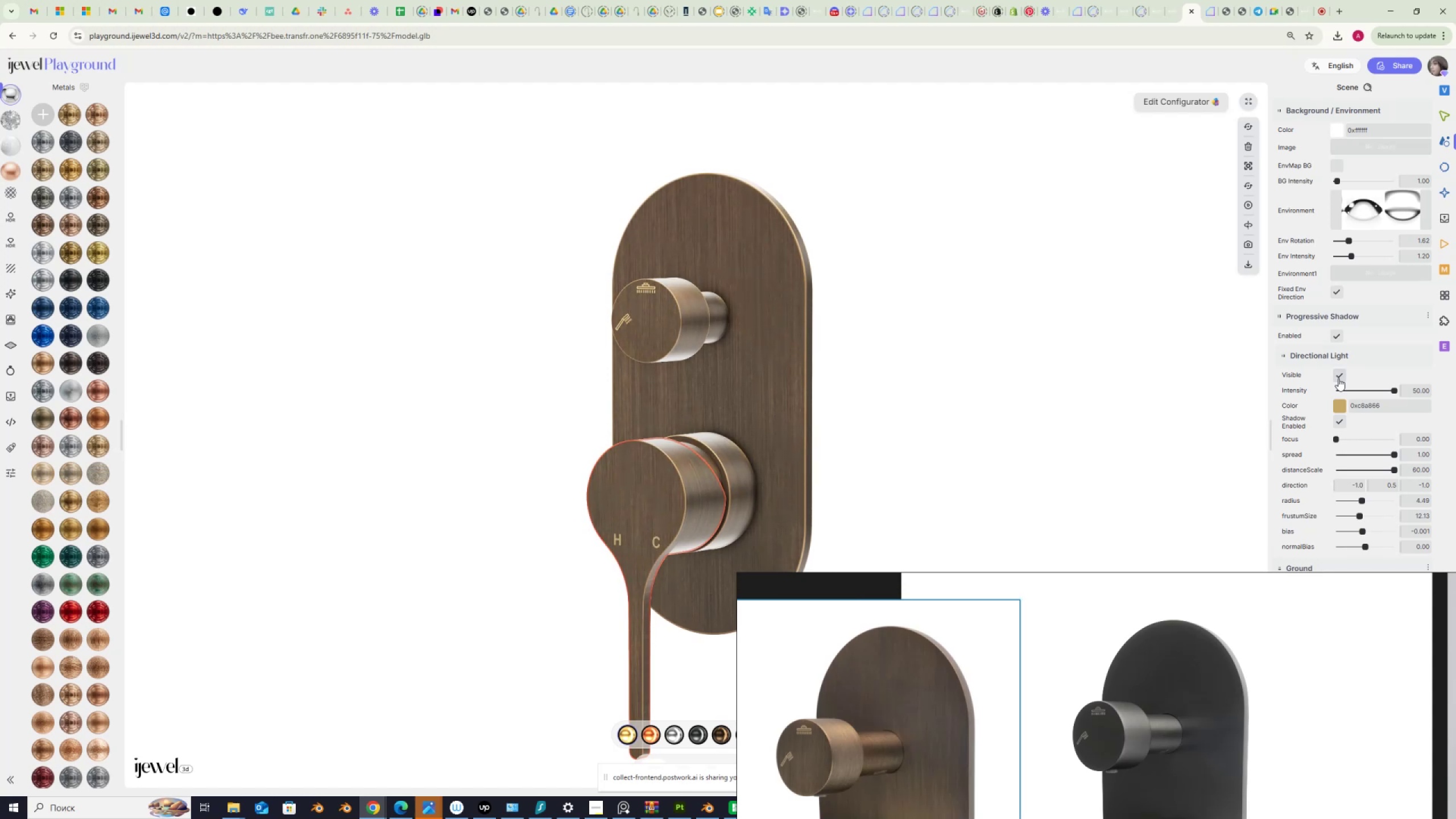 
wait(5.12)
 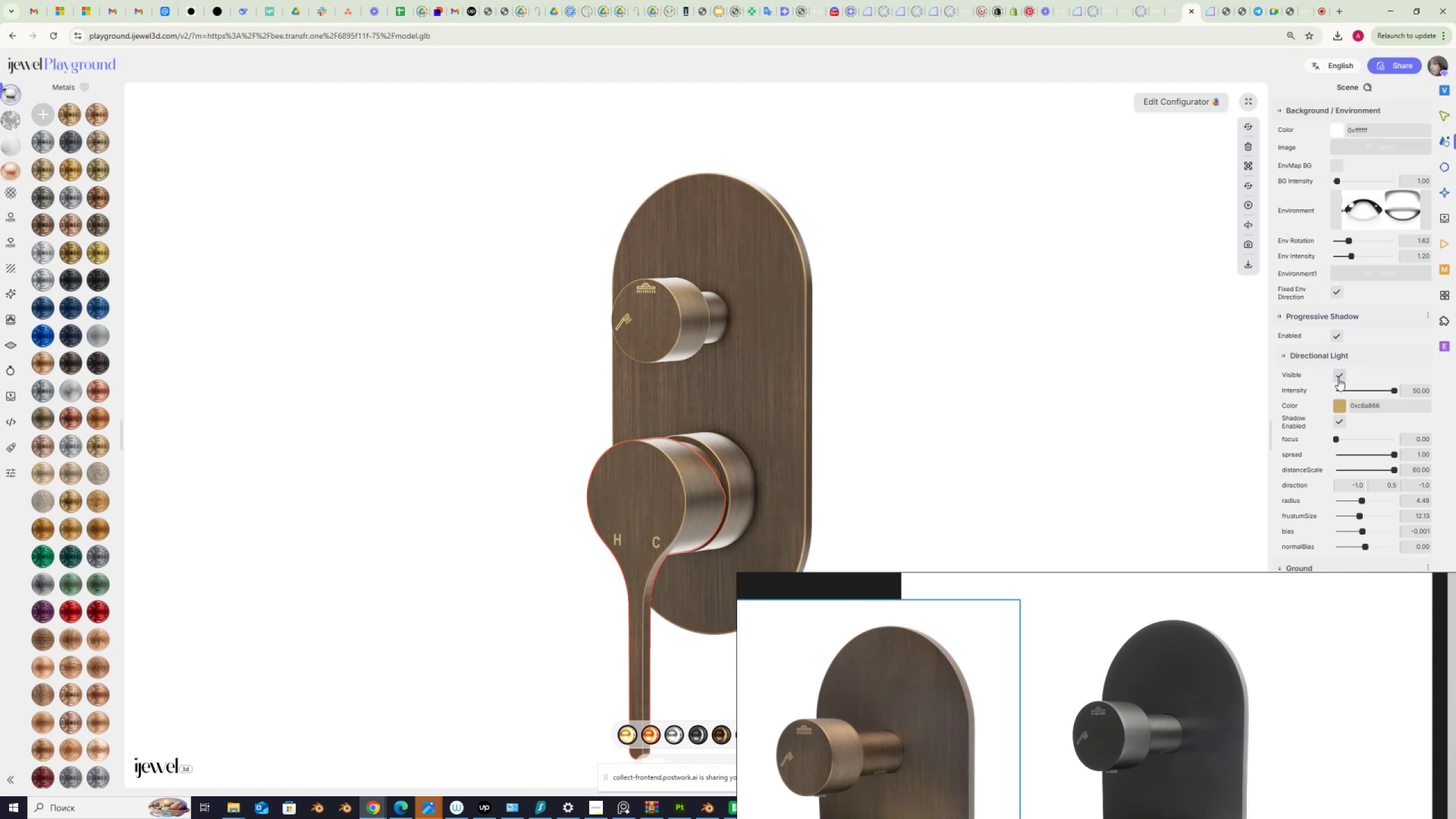 
left_click([1338, 378])
 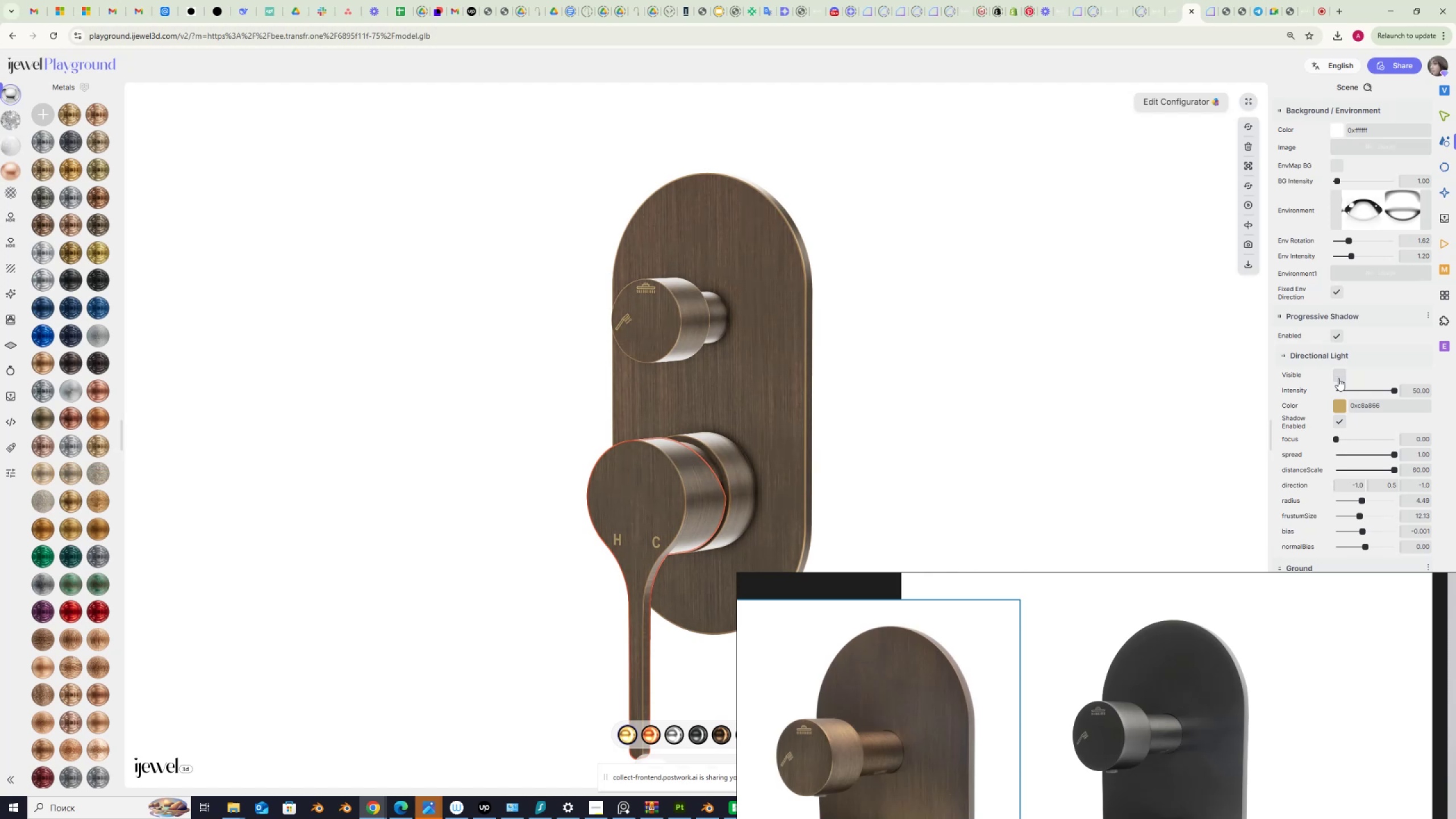 
left_click([1338, 378])
 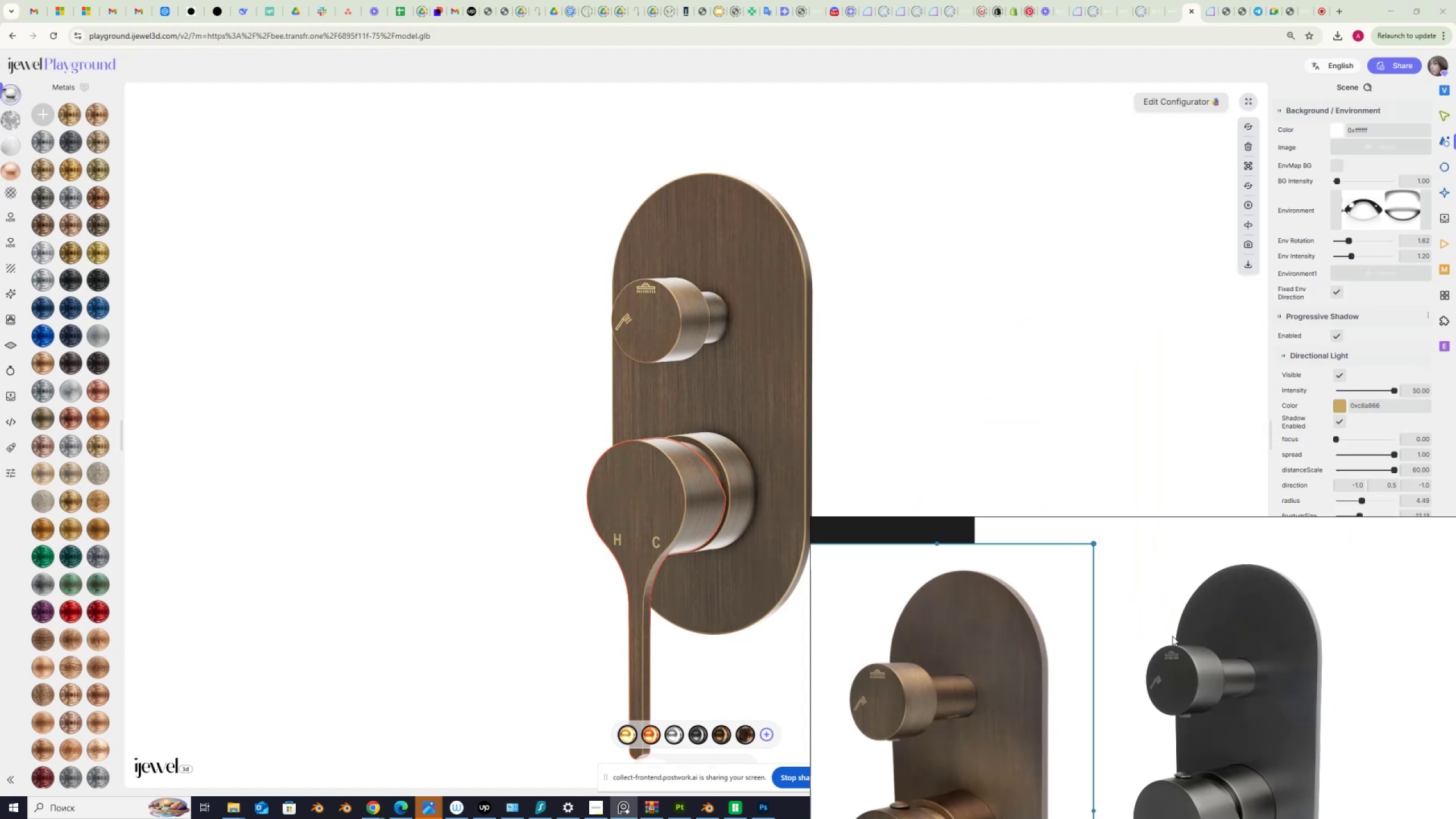 
left_click([1342, 370])
 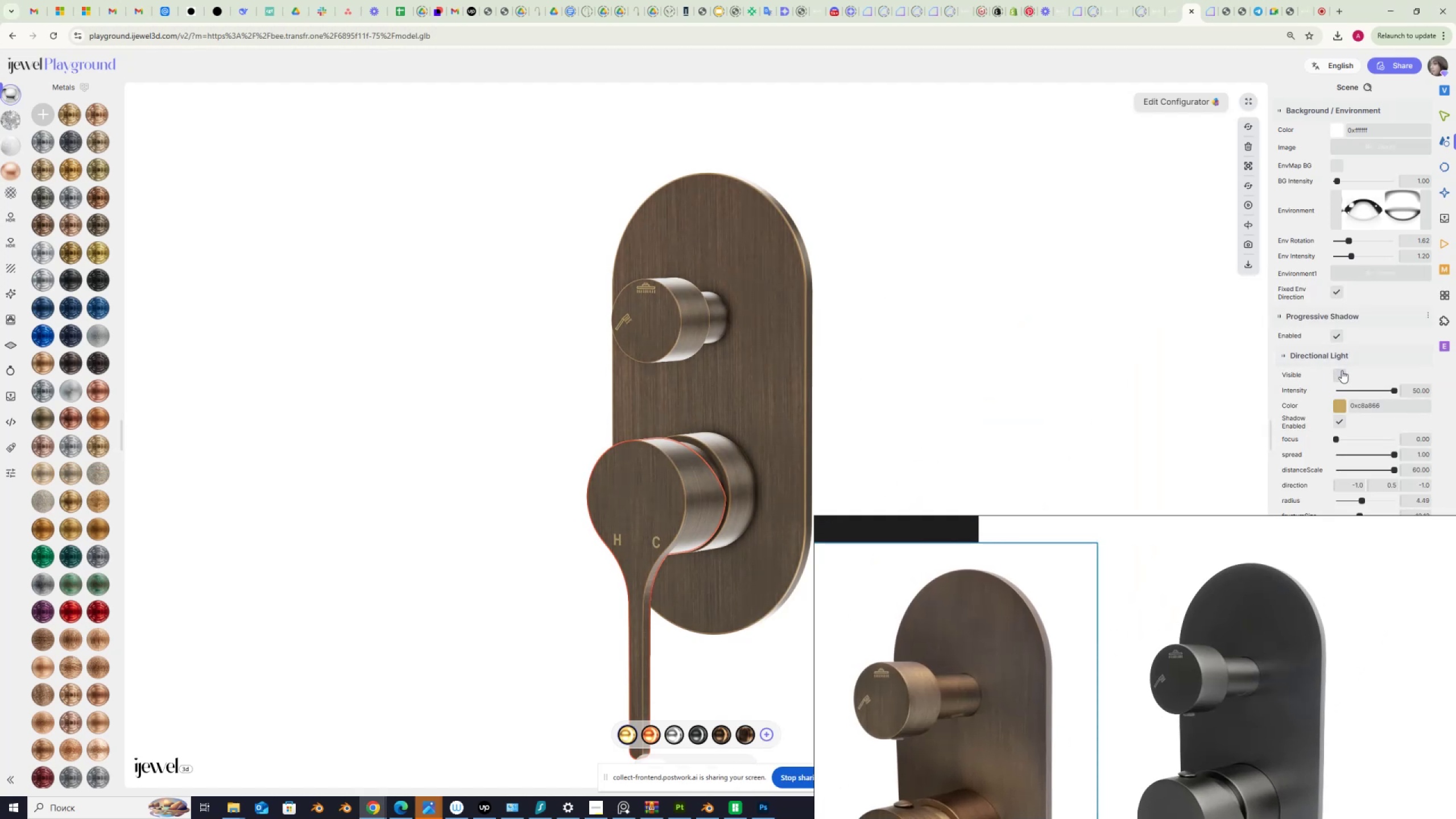 
left_click([1342, 370])
 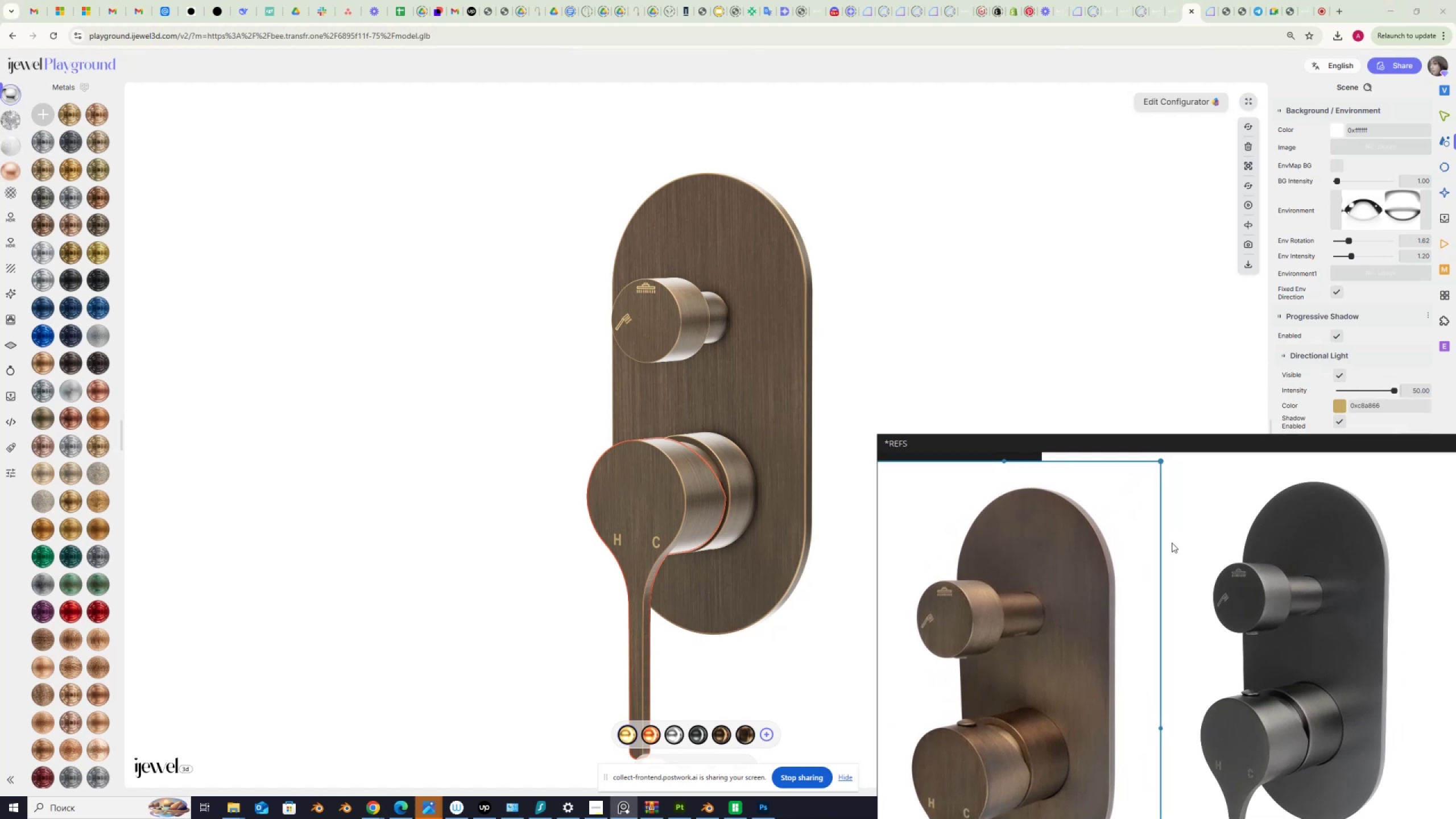 
wait(10.44)
 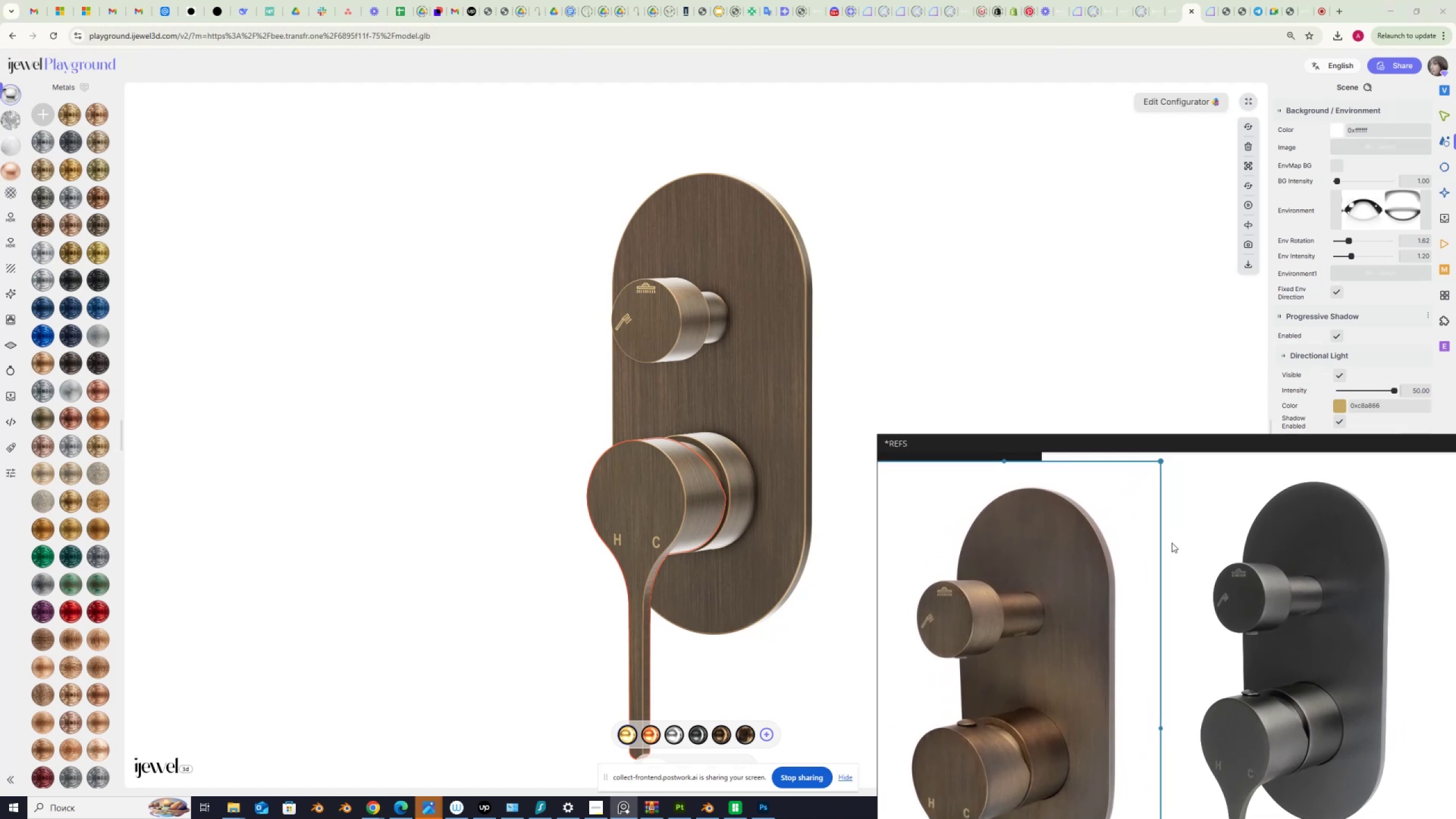 
scroll: coordinate [1160, 348], scroll_direction: down, amount: 8.0
 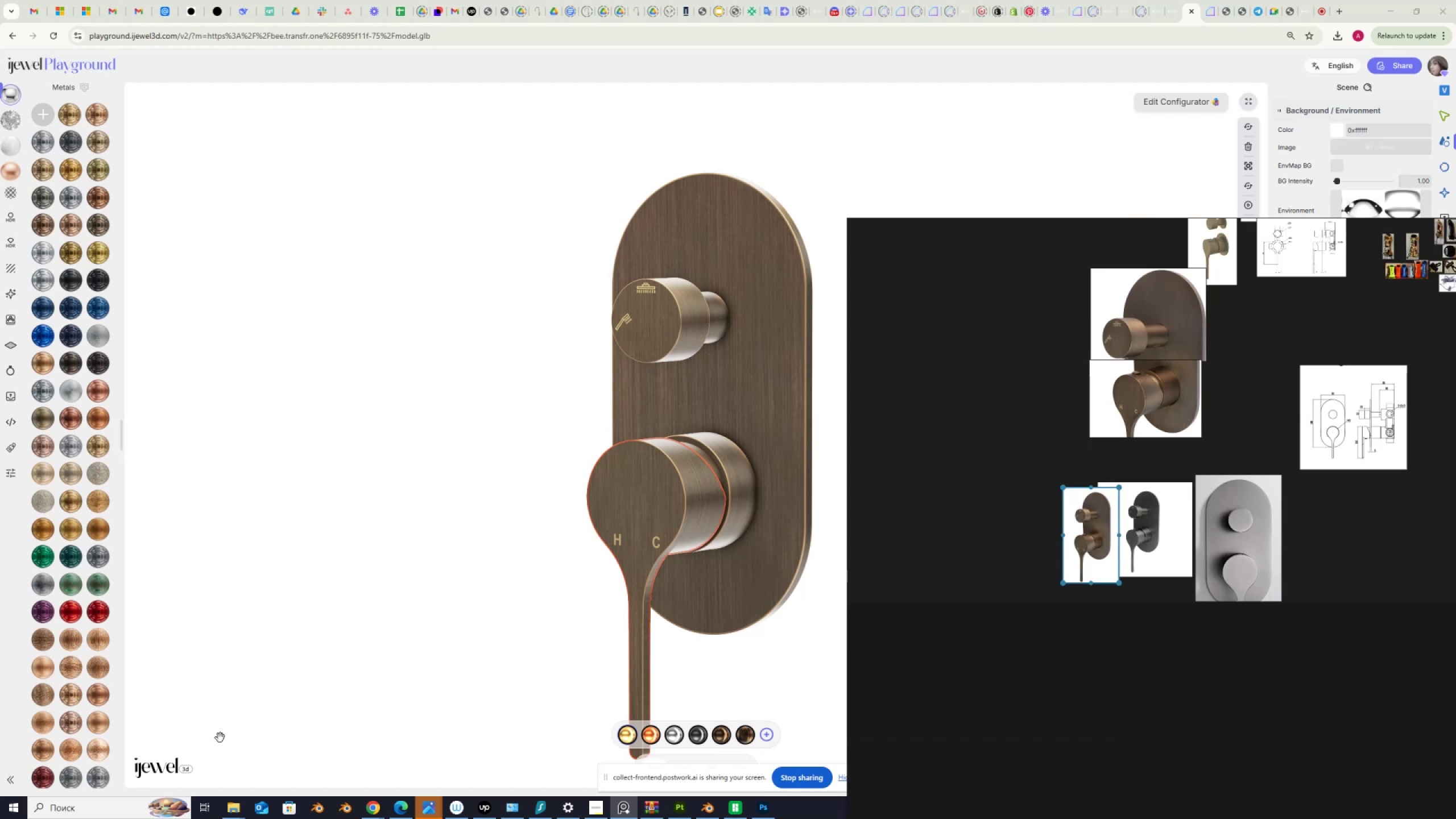 
scroll: coordinate [1353, 535], scroll_direction: up, amount: 1.0
 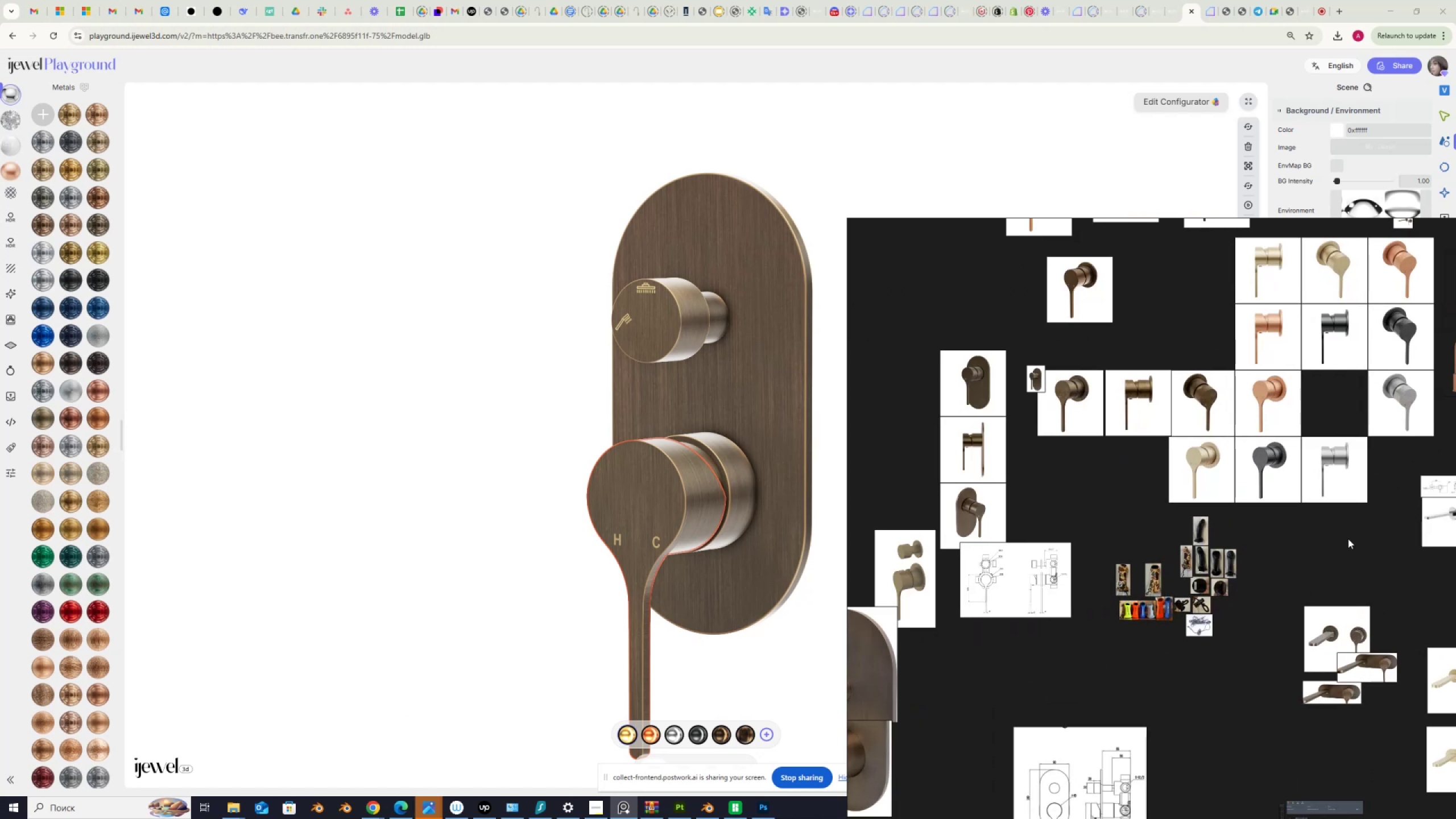 
scroll: coordinate [1213, 582], scroll_direction: down, amount: 5.0
 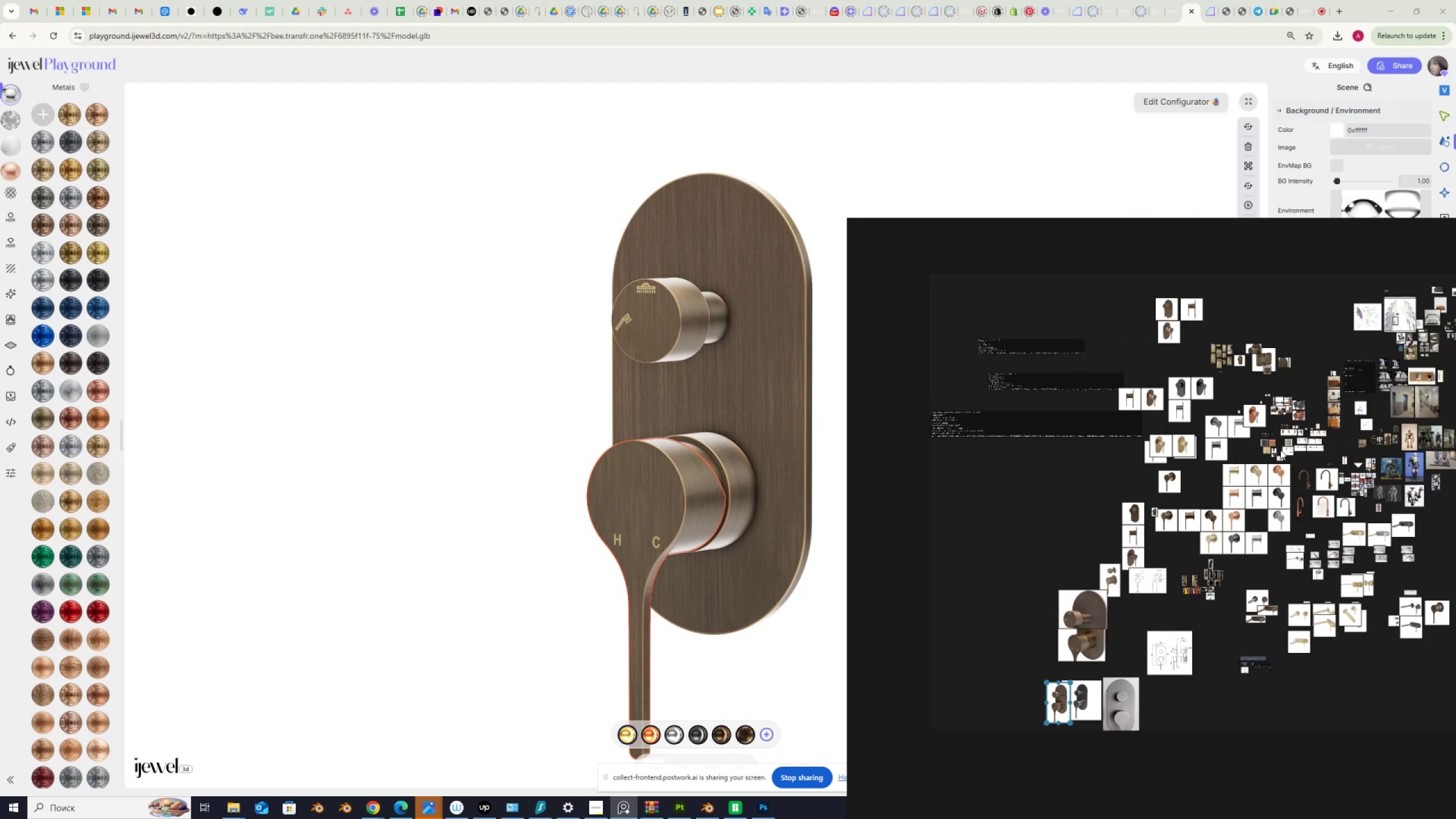 
scroll: coordinate [1112, 263], scroll_direction: up, amount: 8.0
 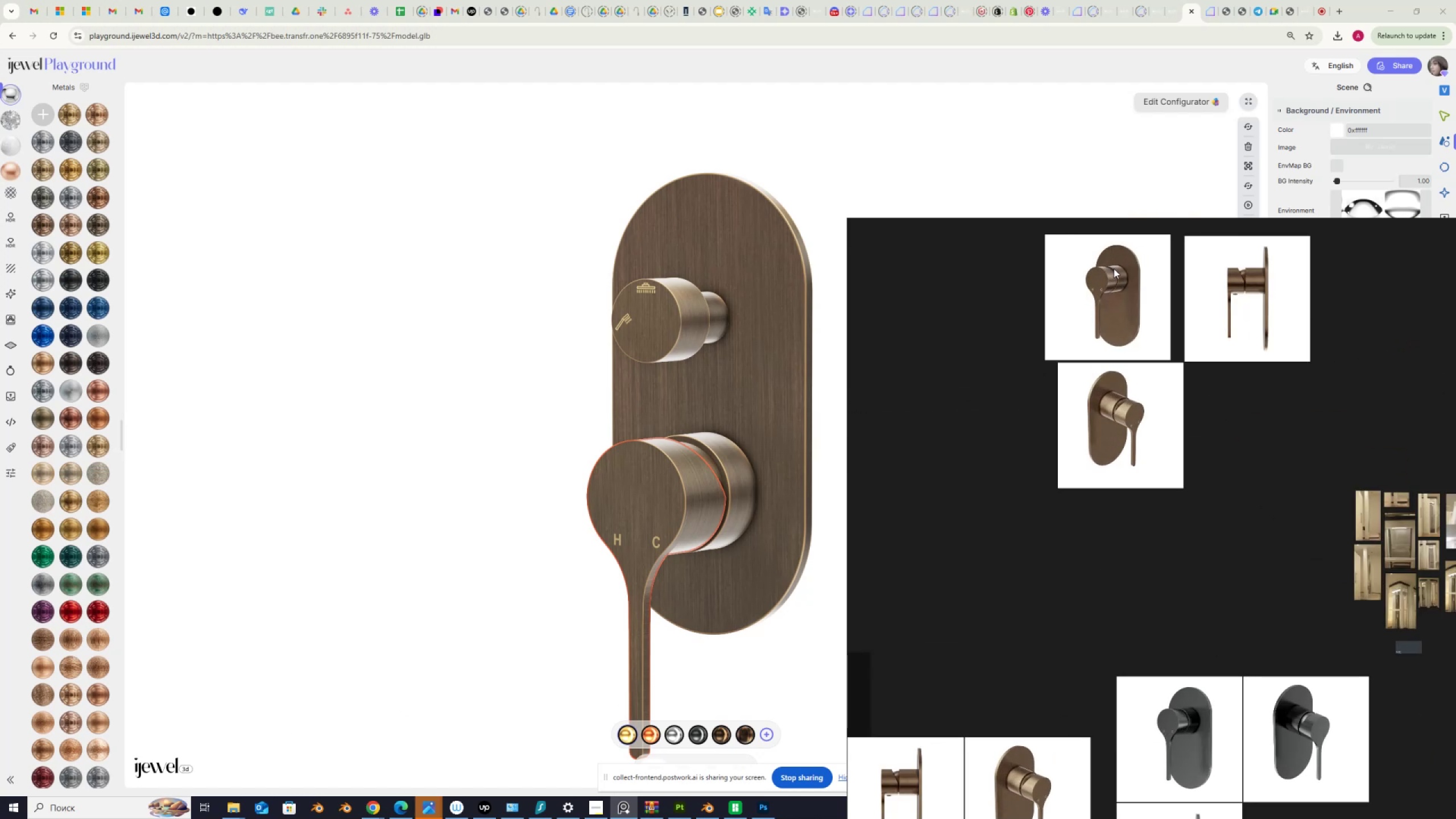 
scroll: coordinate [1128, 305], scroll_direction: down, amount: 6.0
 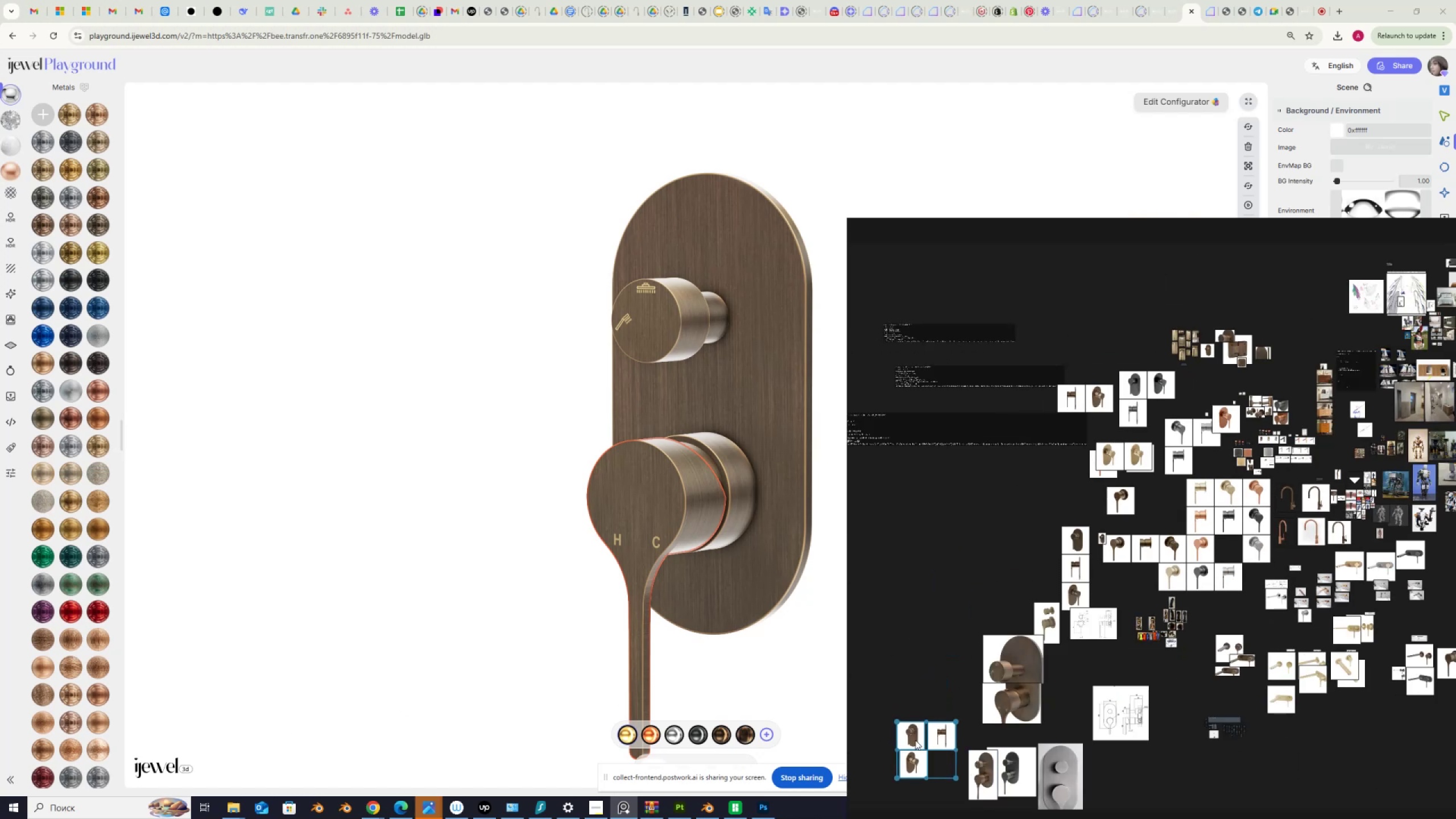 
scroll: coordinate [1036, 567], scroll_direction: up, amount: 11.0
 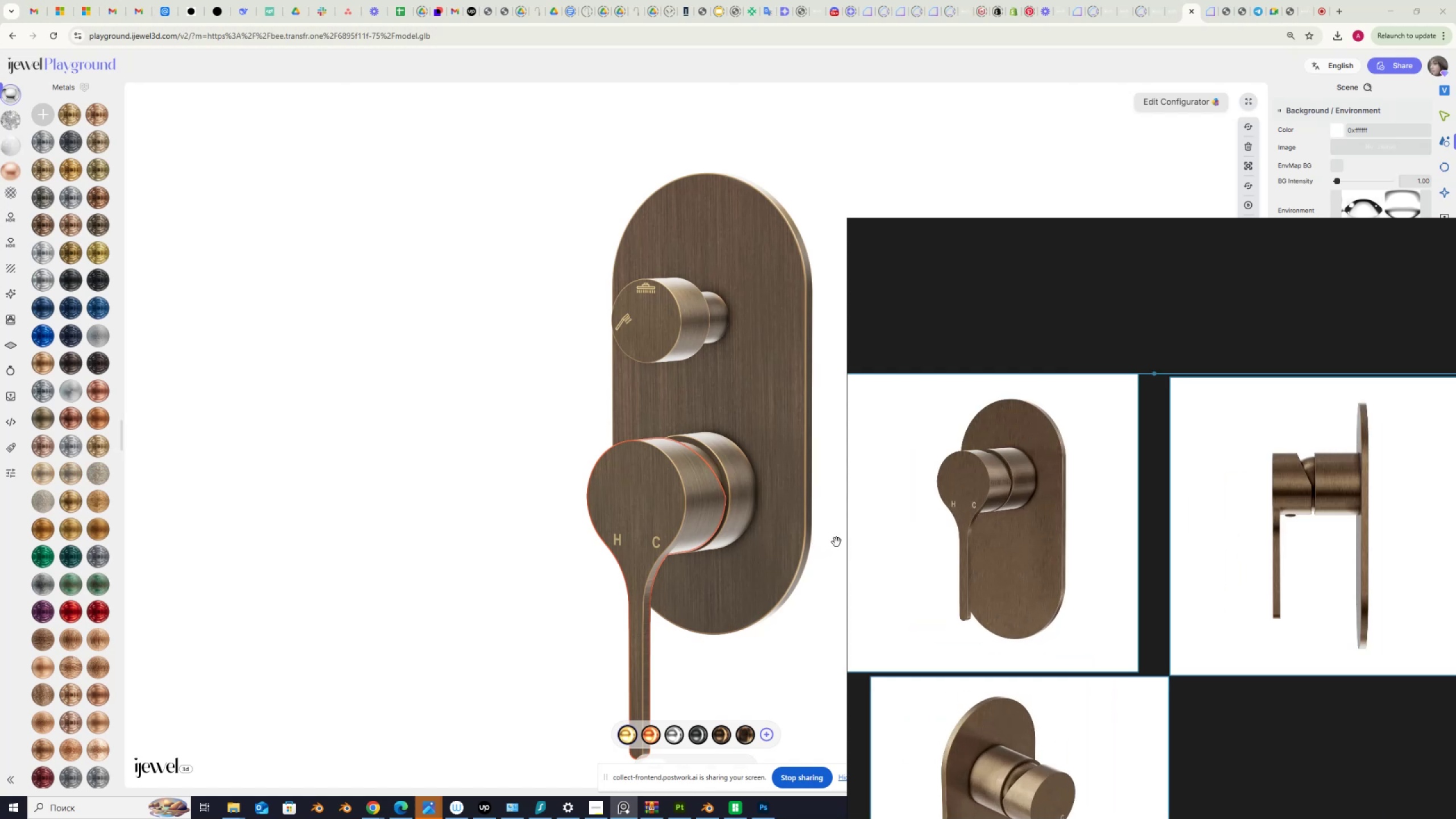 
wait(6.29)
 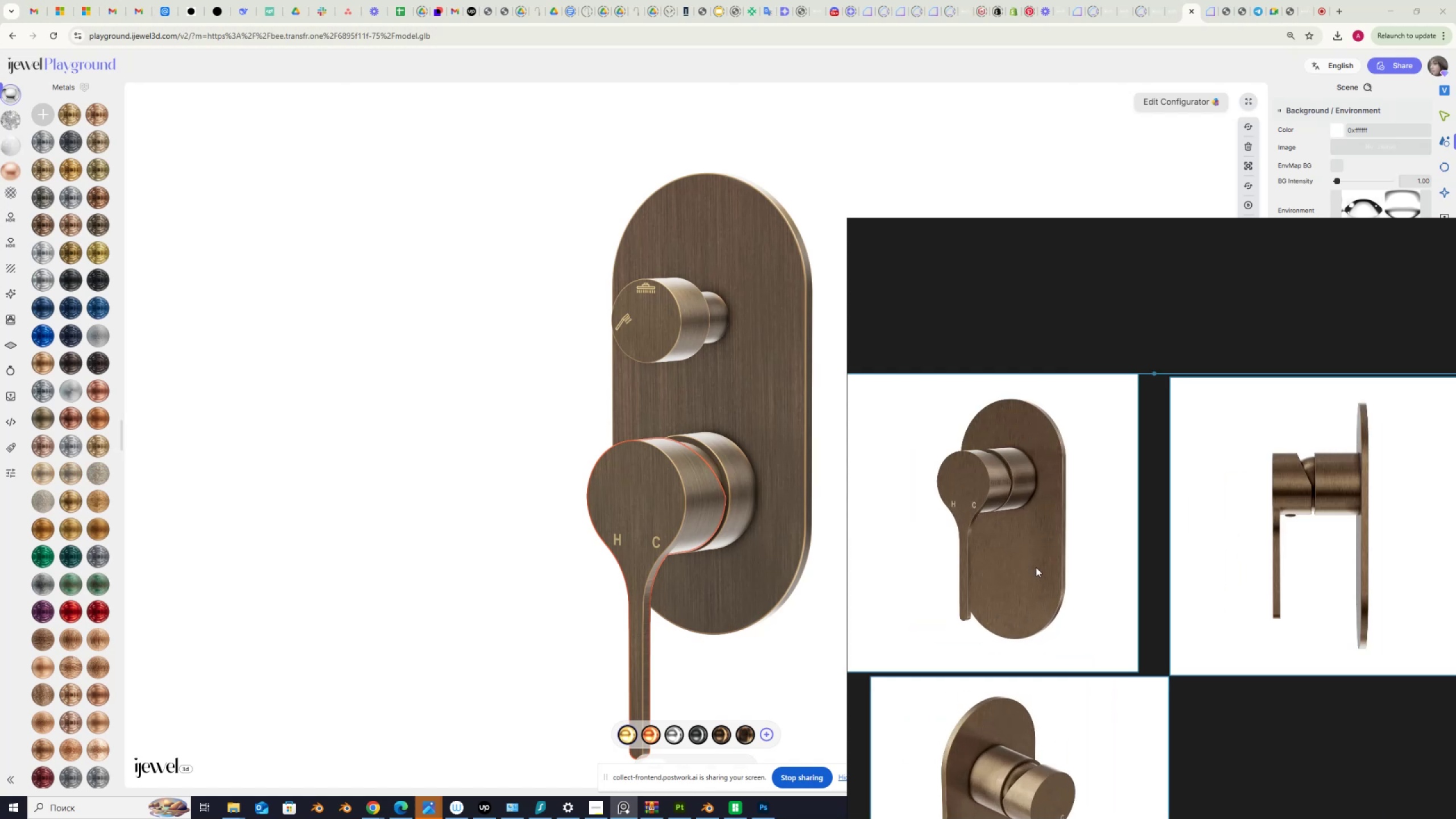 
hold_key(key=ShiftLeft, duration=1.54)
 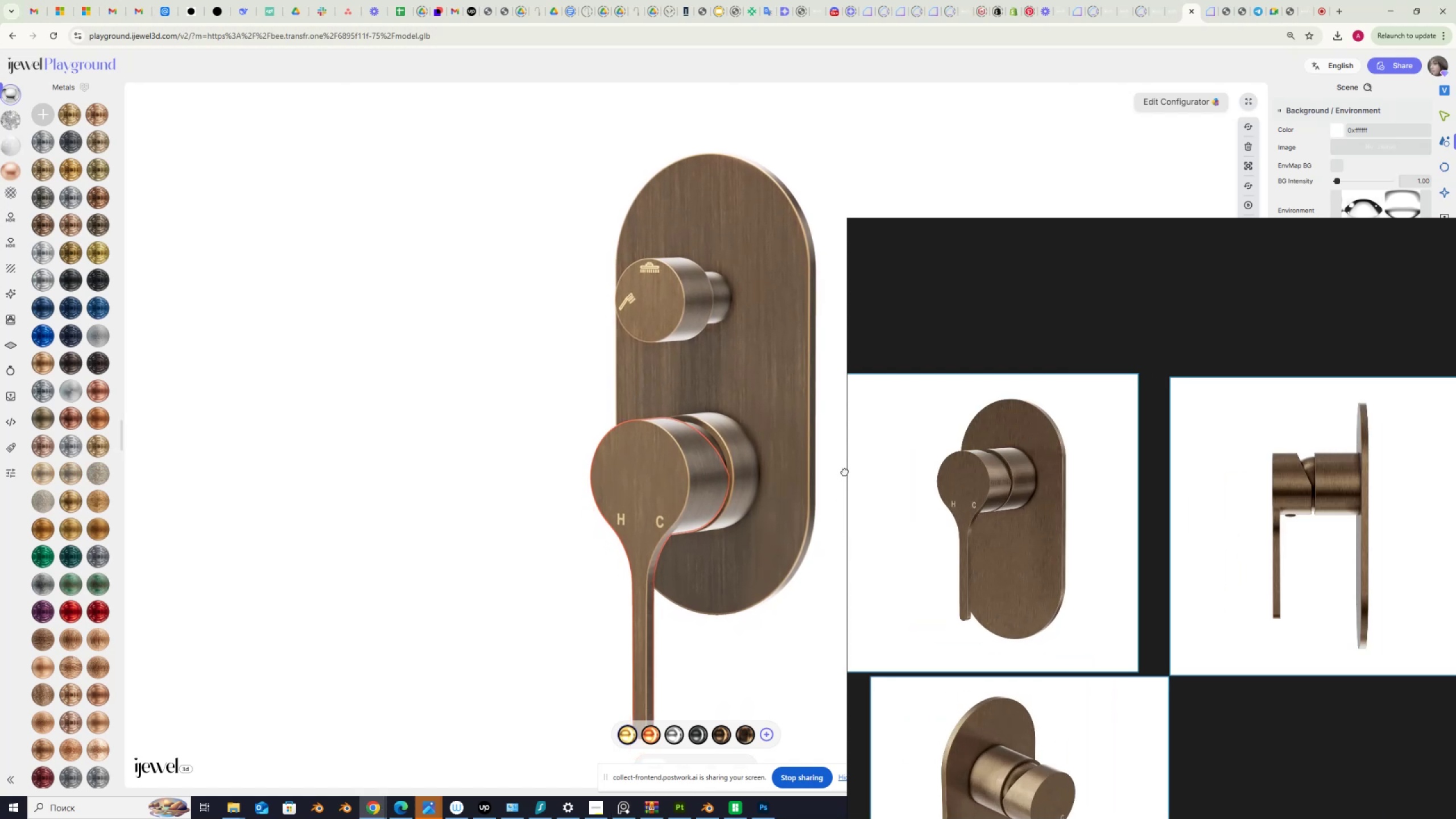 
hold_key(key=ShiftLeft, duration=1.51)
 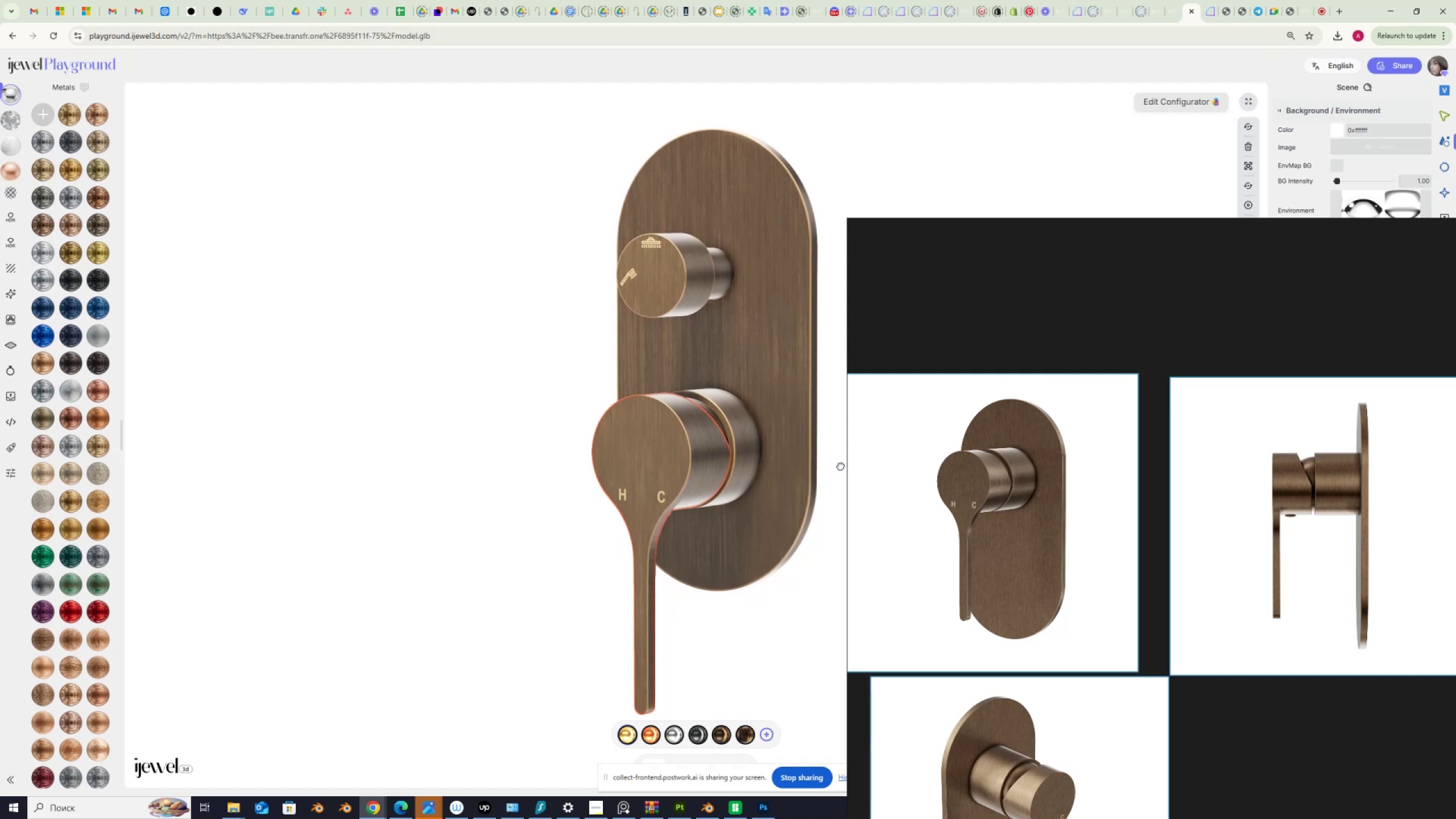 
hold_key(key=ShiftLeft, duration=1.53)
 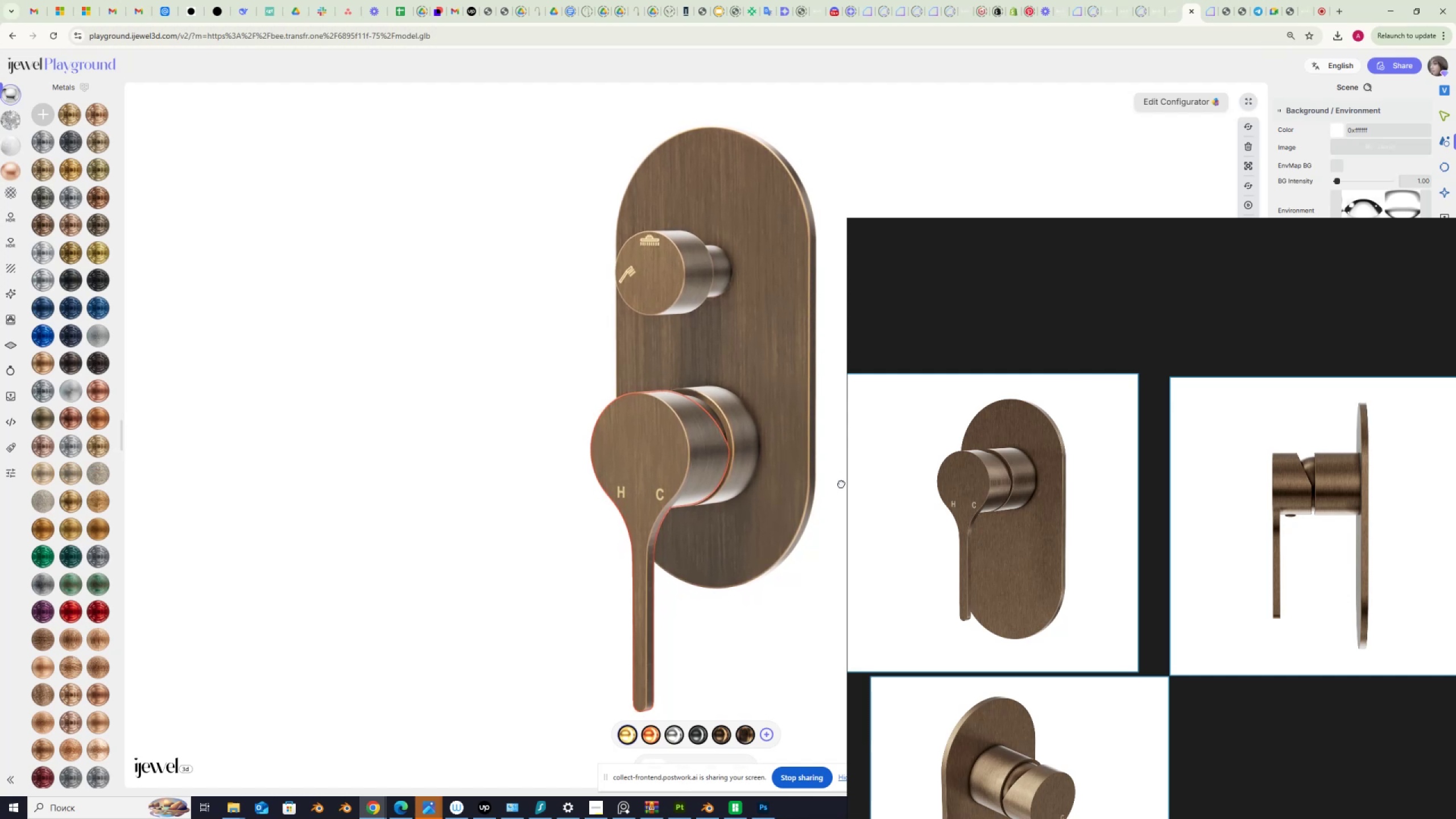 
hold_key(key=ShiftLeft, duration=0.92)
 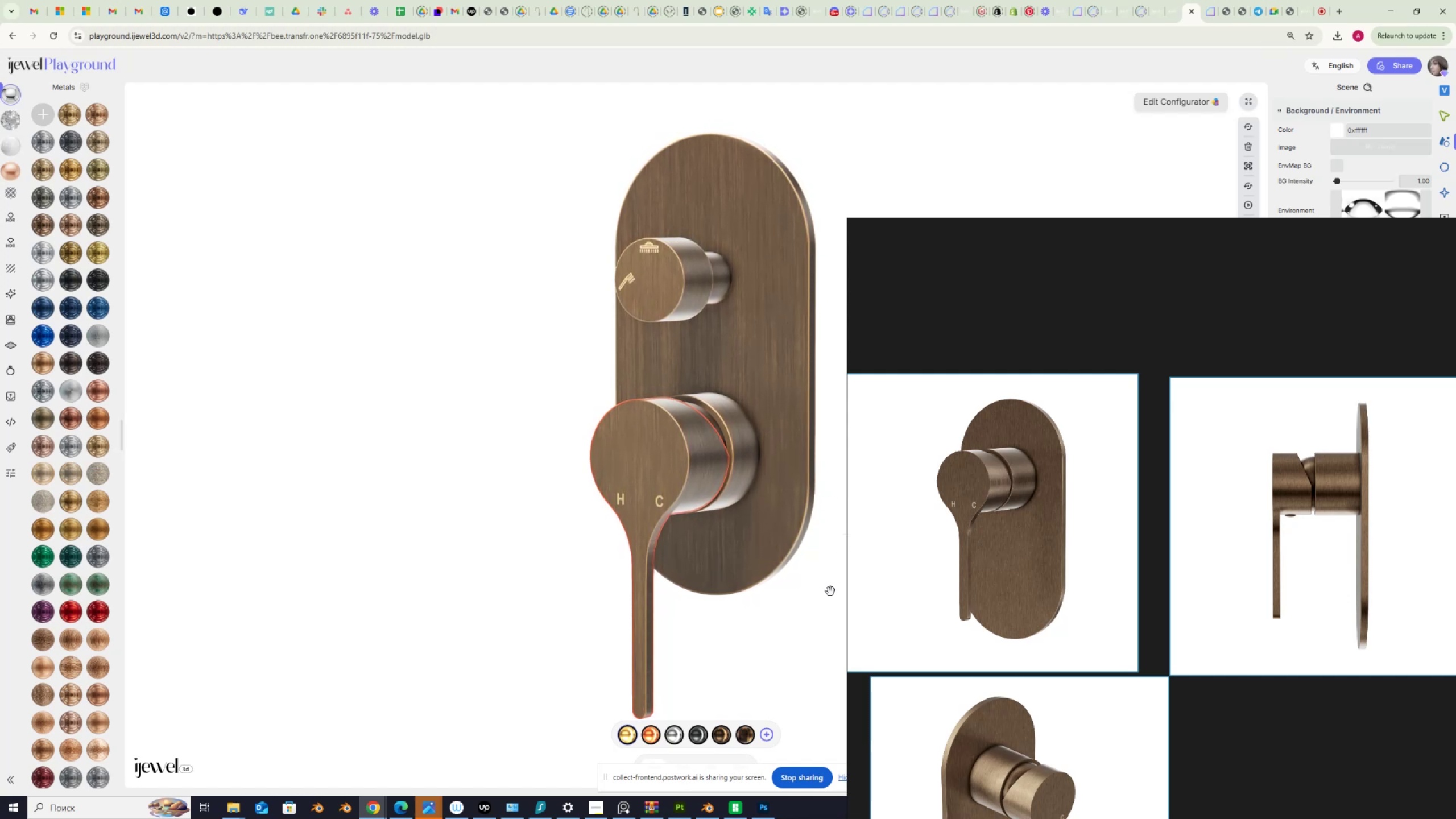 
left_click([830, 593])
 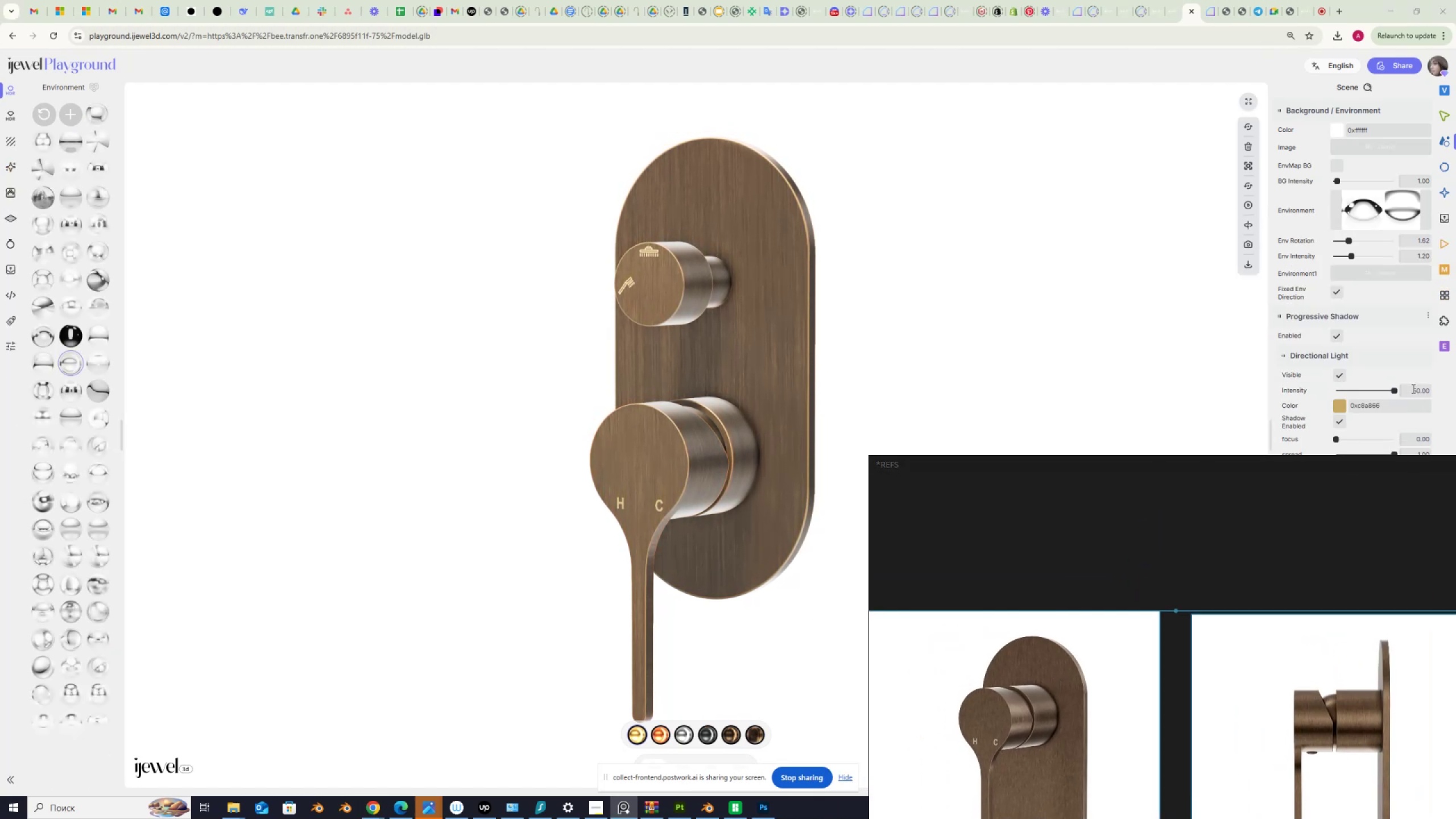 
wait(6.02)
 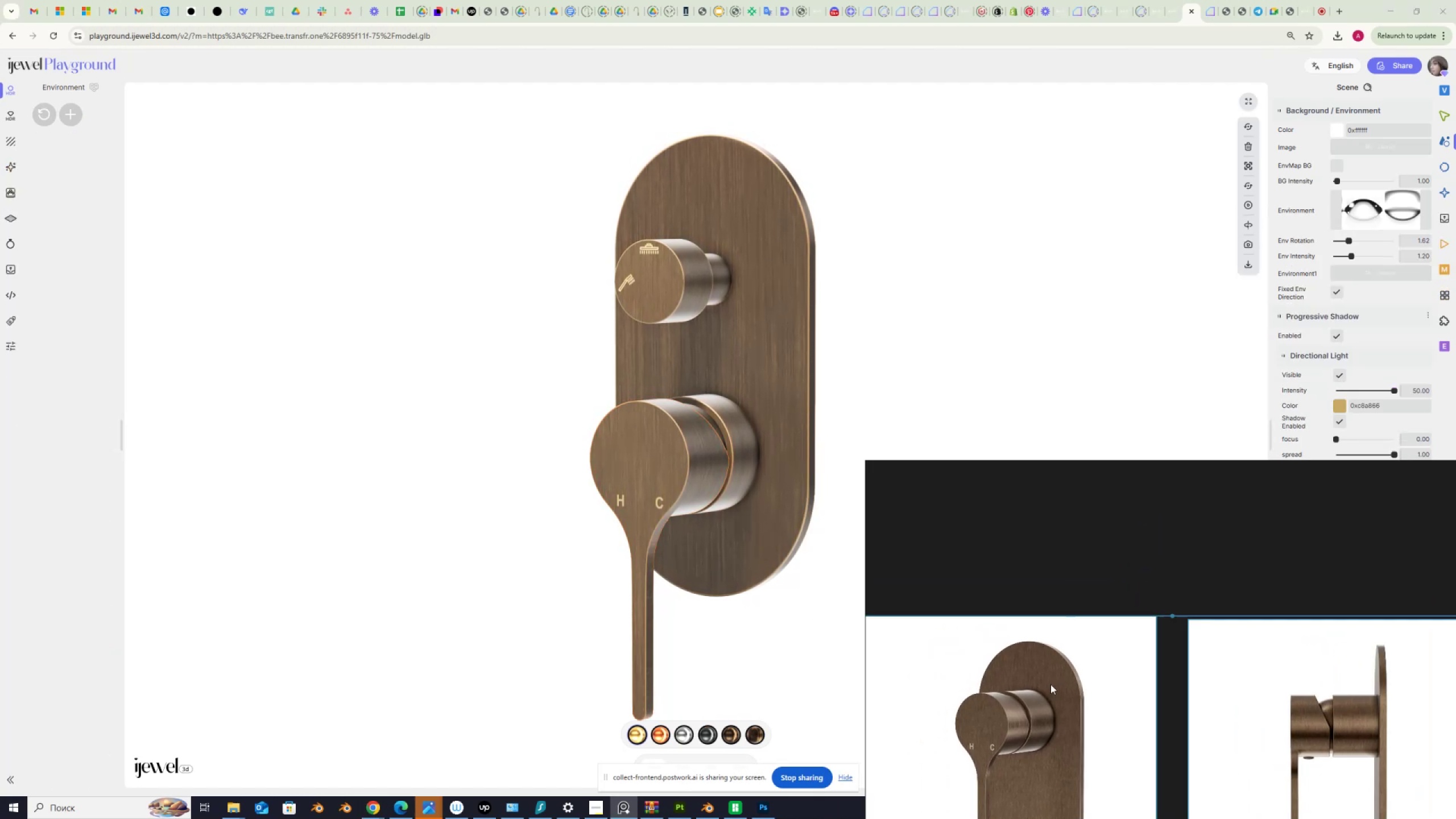 
key(Numpad1)
 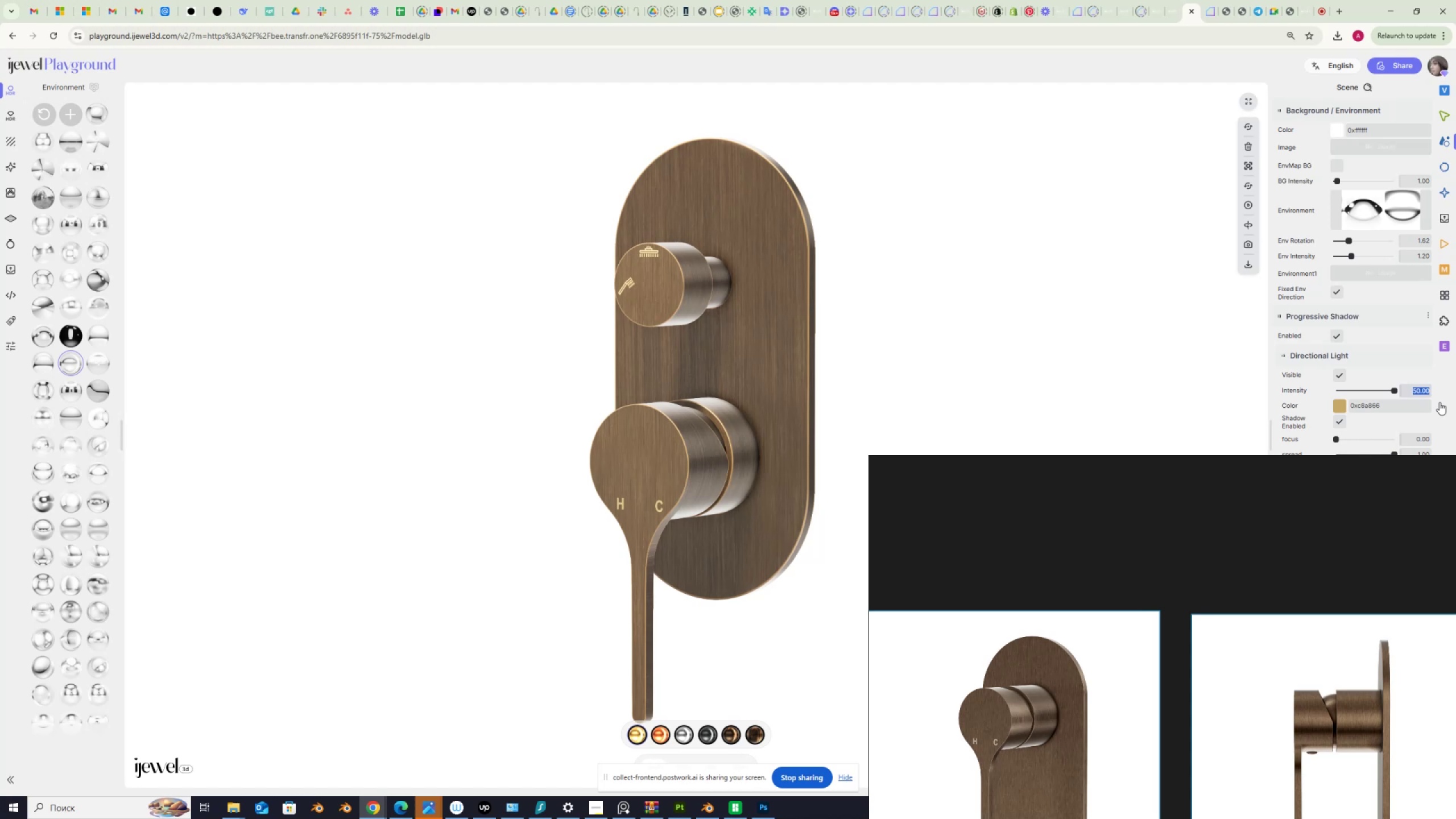 
key(Numpad0)
 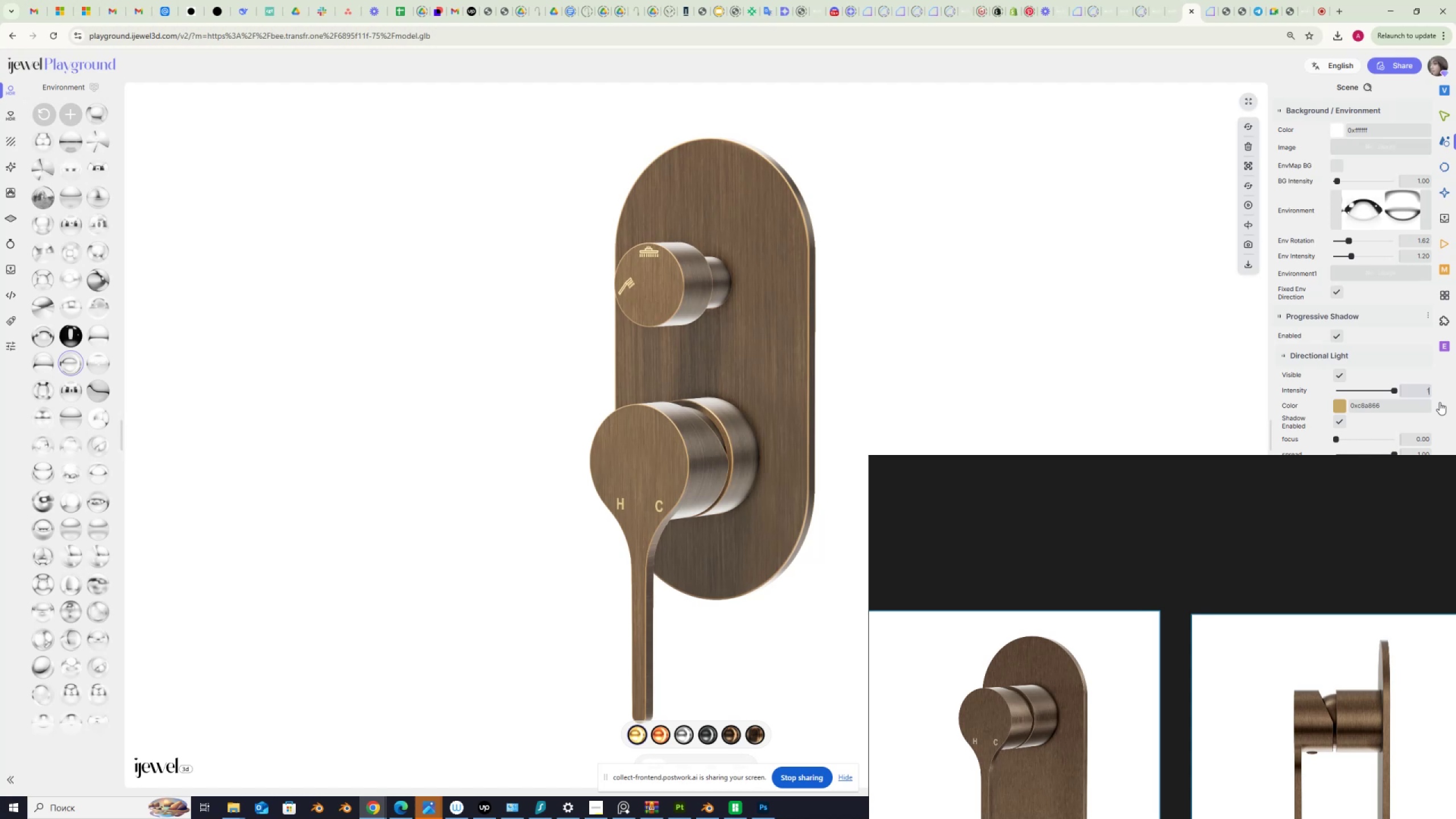 
key(NumpadEnter)
 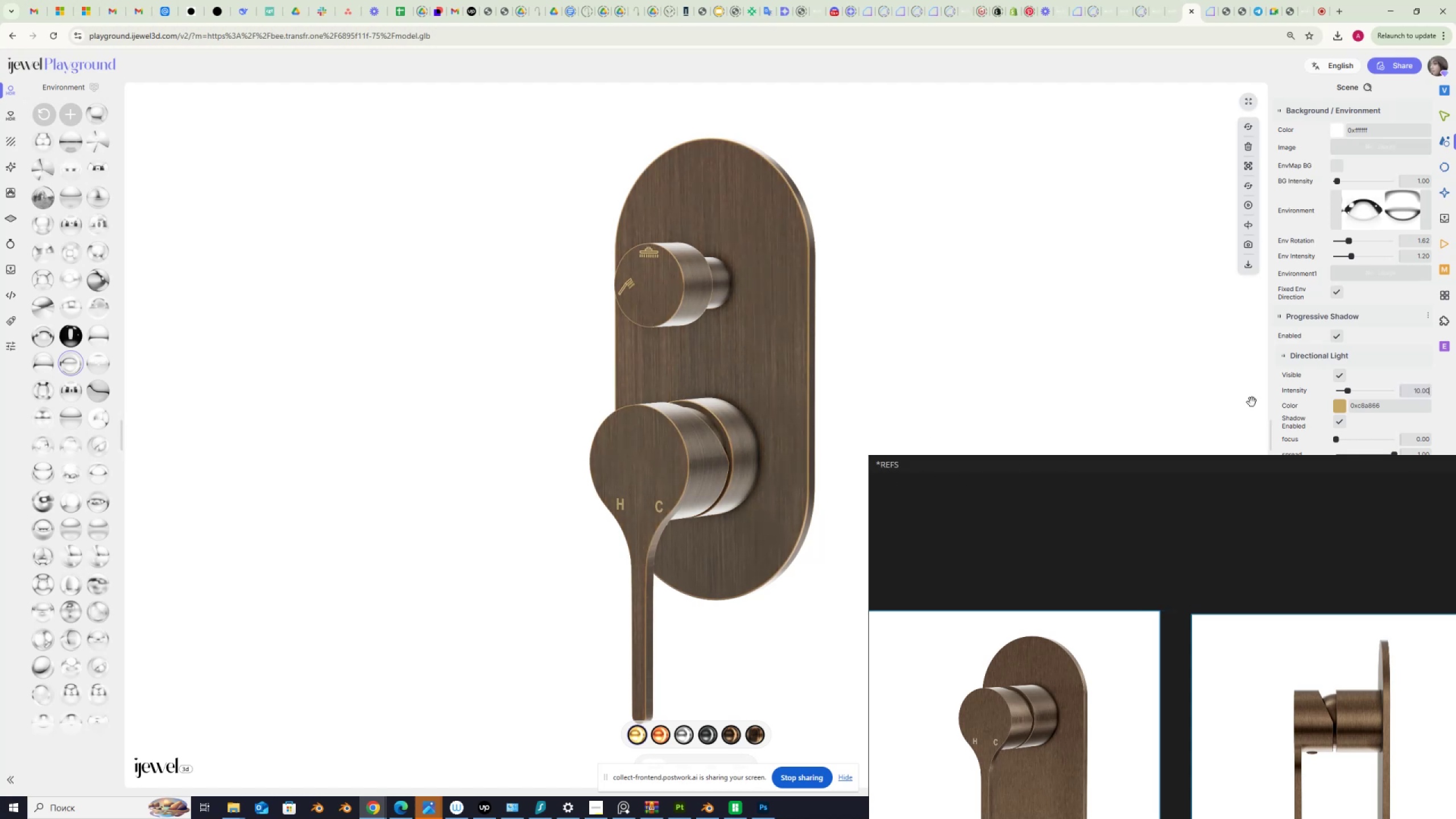 
left_click([1342, 374])
 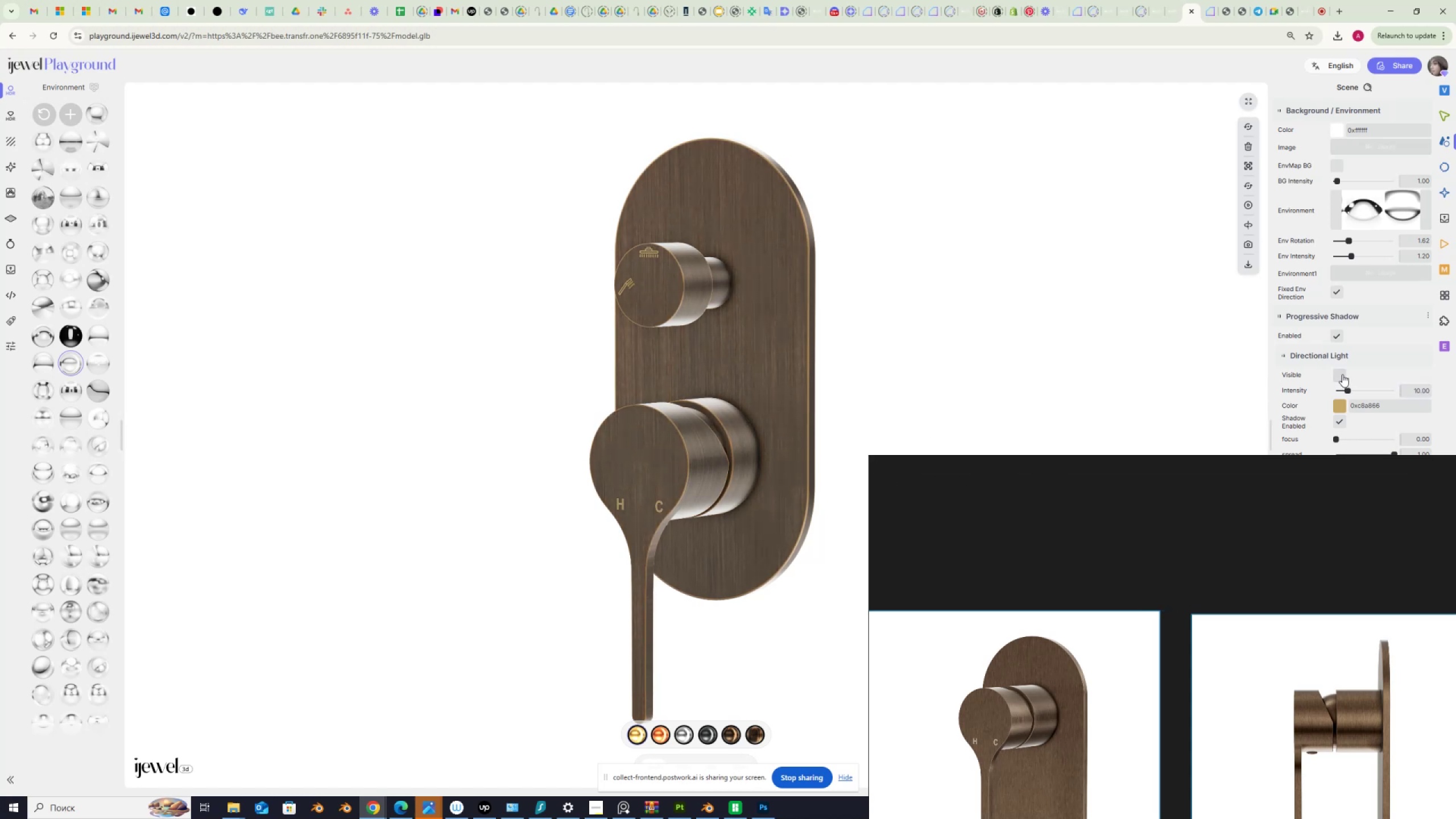 
left_click([1342, 374])
 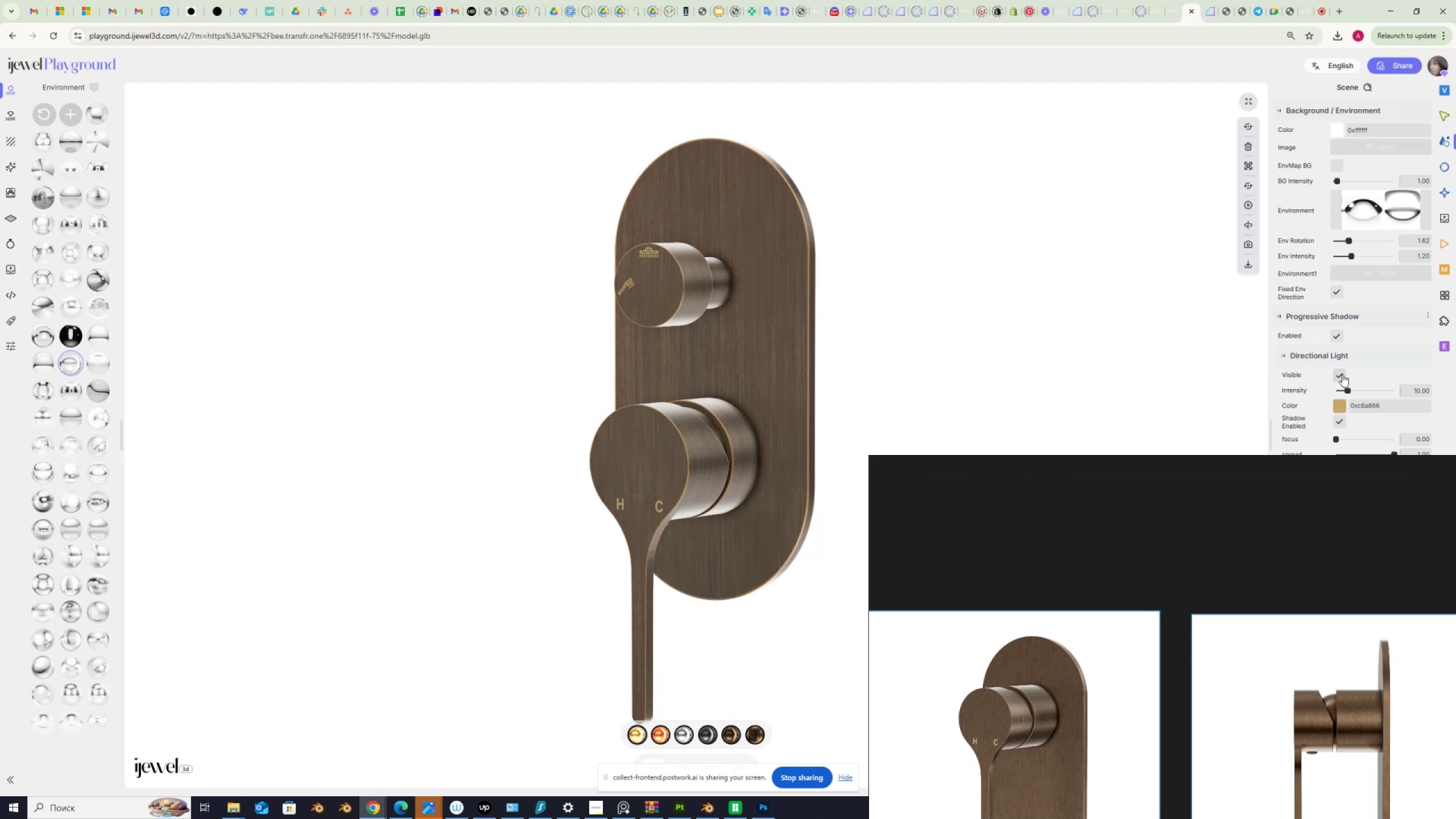 
left_click([1342, 374])
 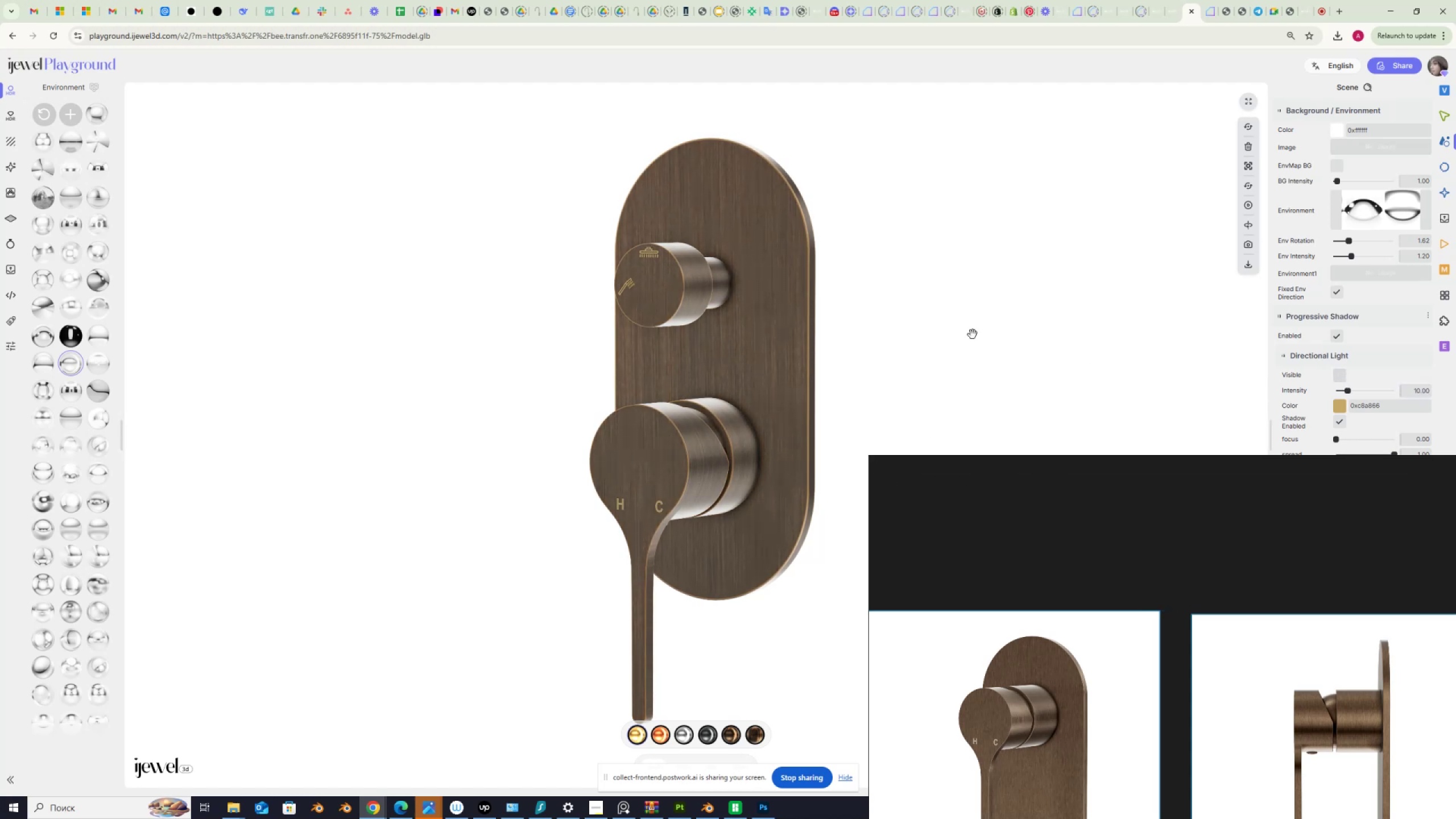 
hold_key(key=ShiftLeft, duration=1.53)
 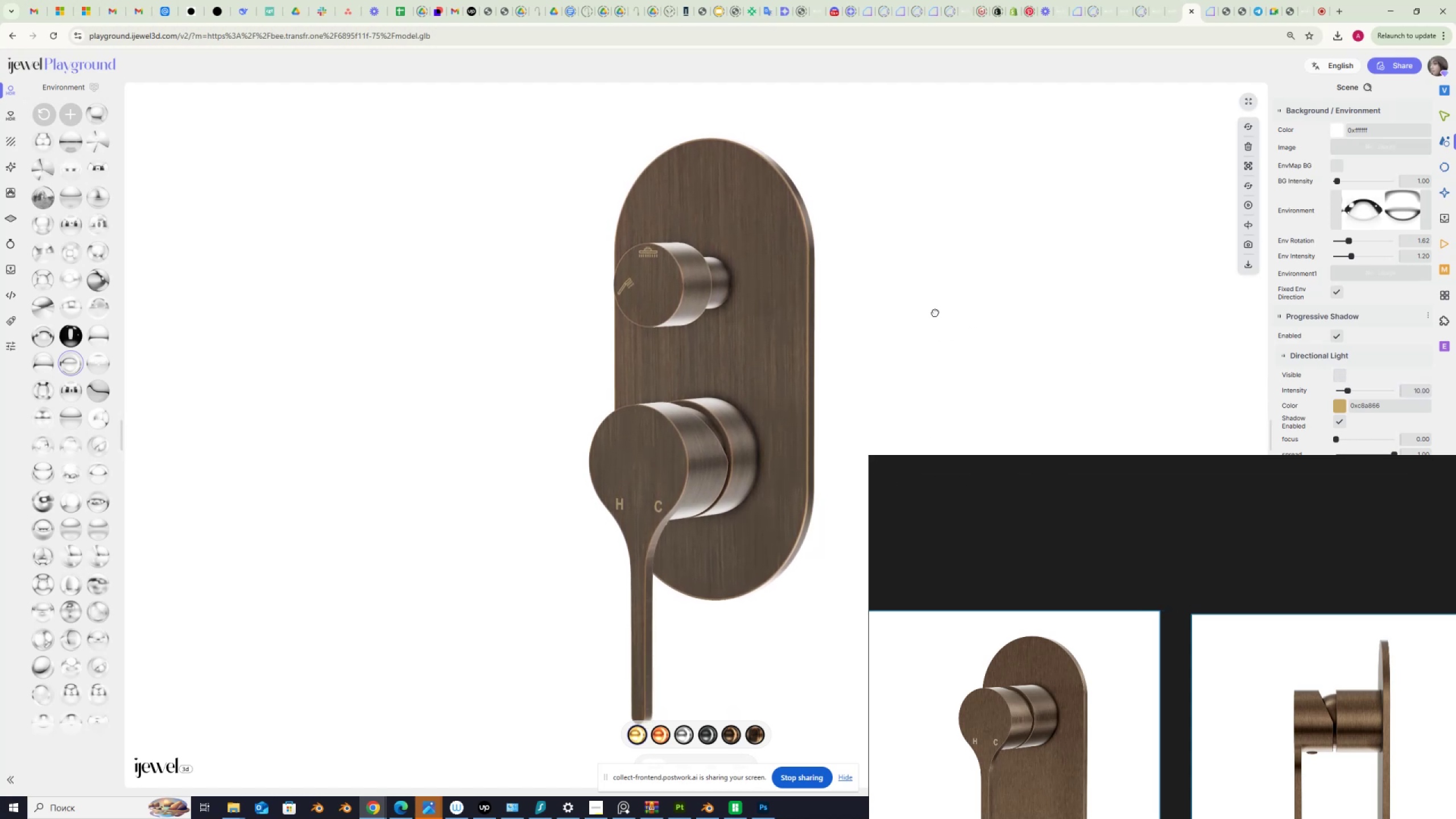 
hold_key(key=ShiftLeft, duration=1.52)
 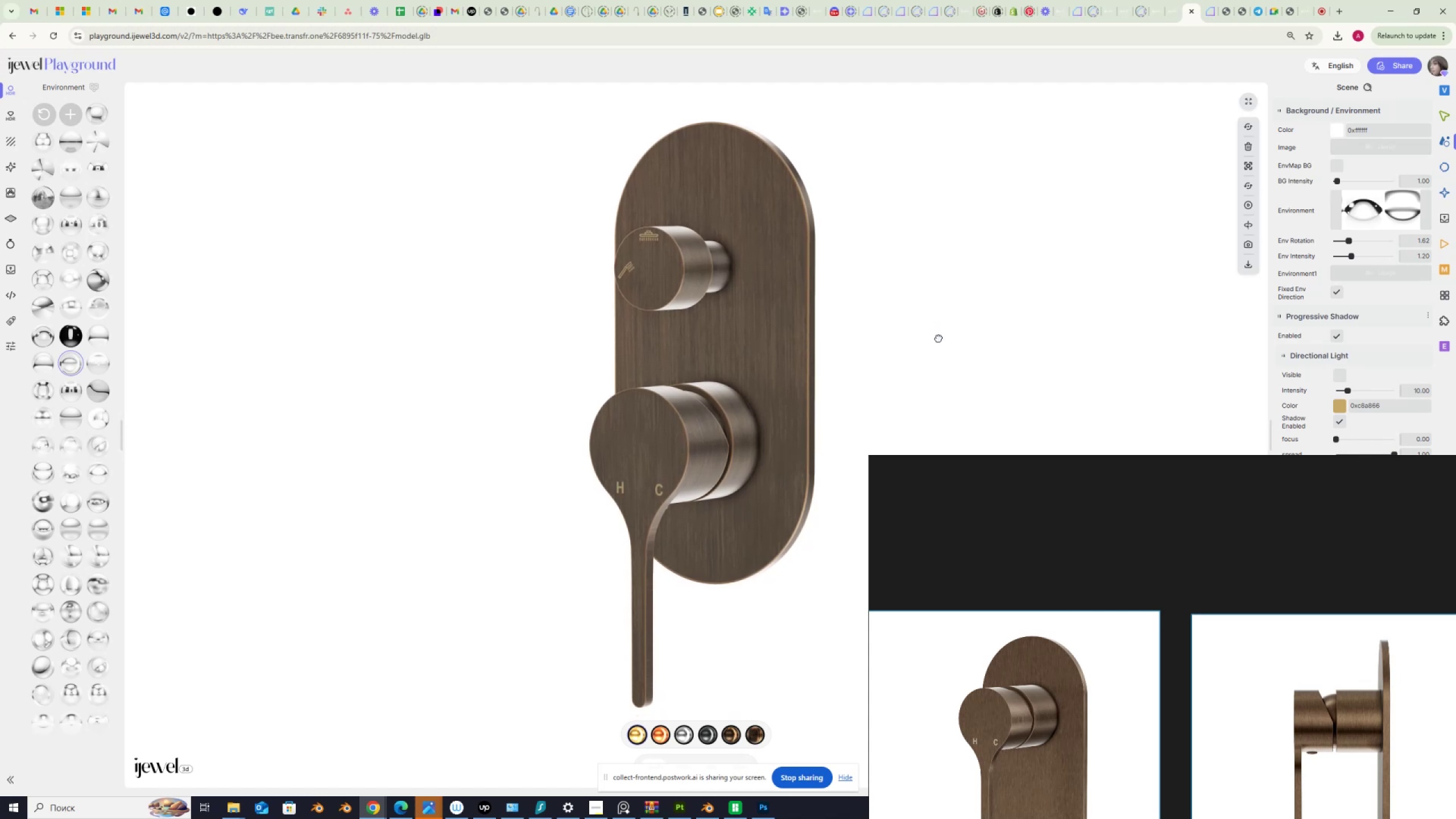 
hold_key(key=ShiftLeft, duration=0.88)
 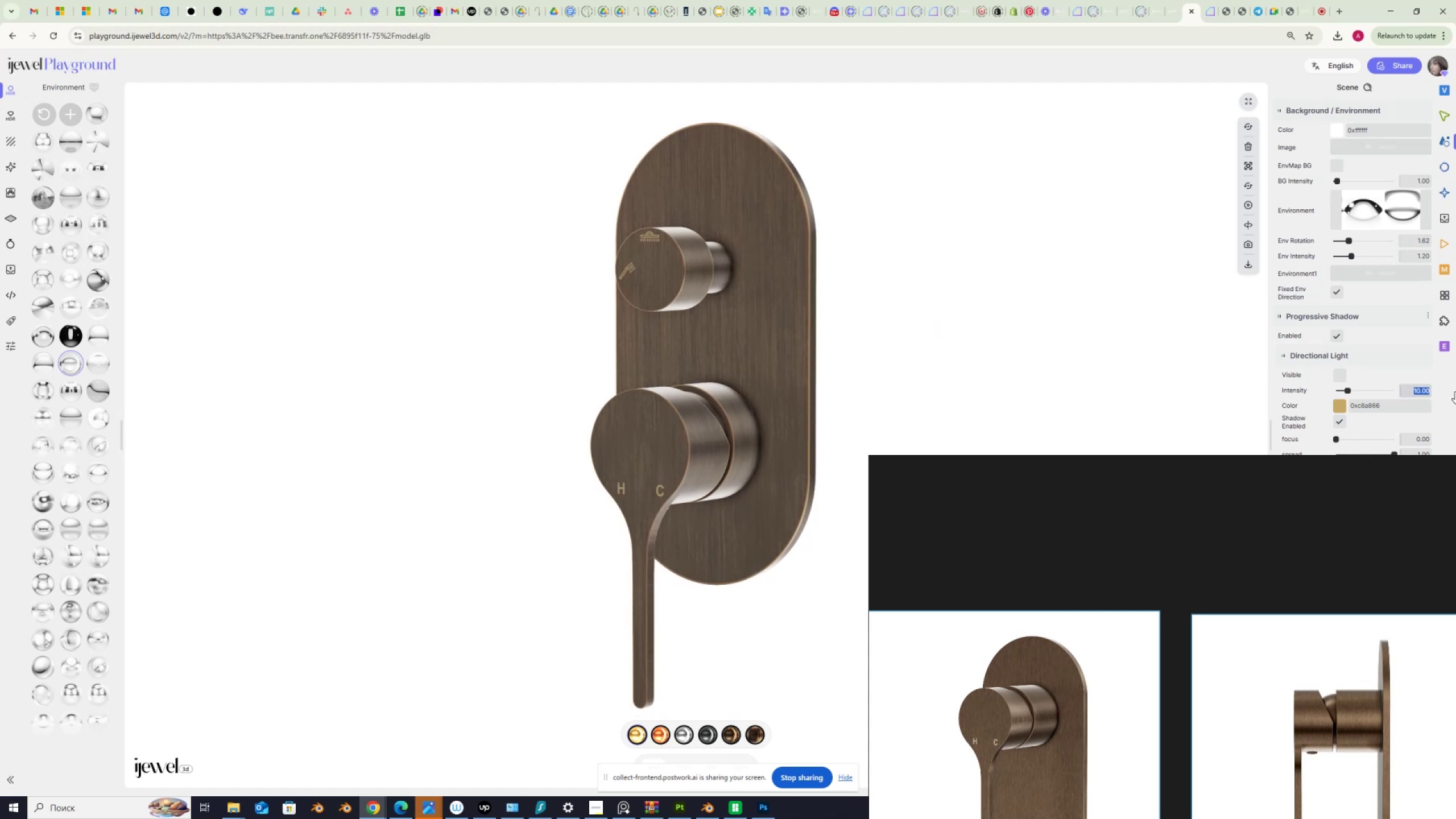 
key(Numpad2)
 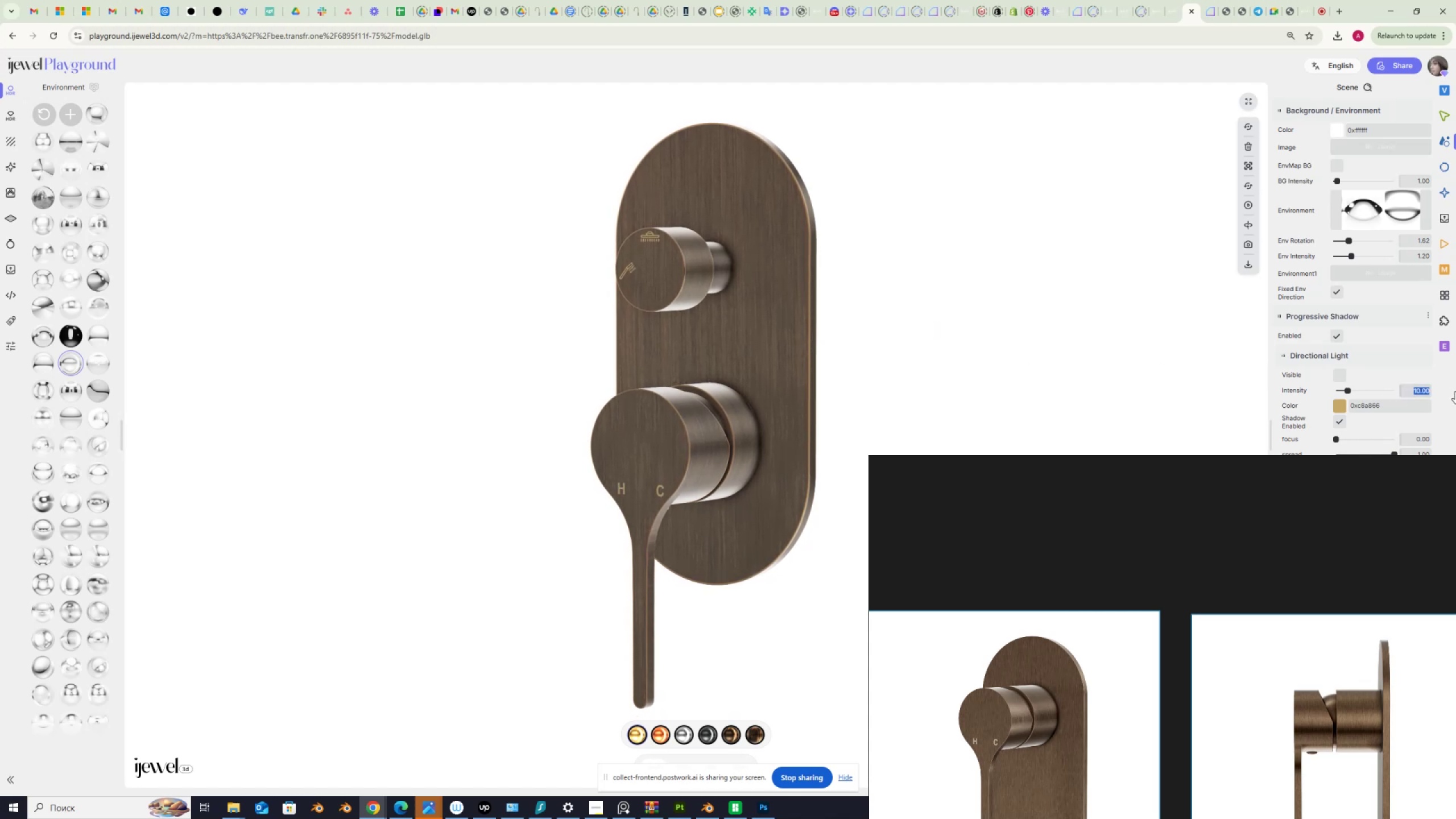 
key(Numpad5)
 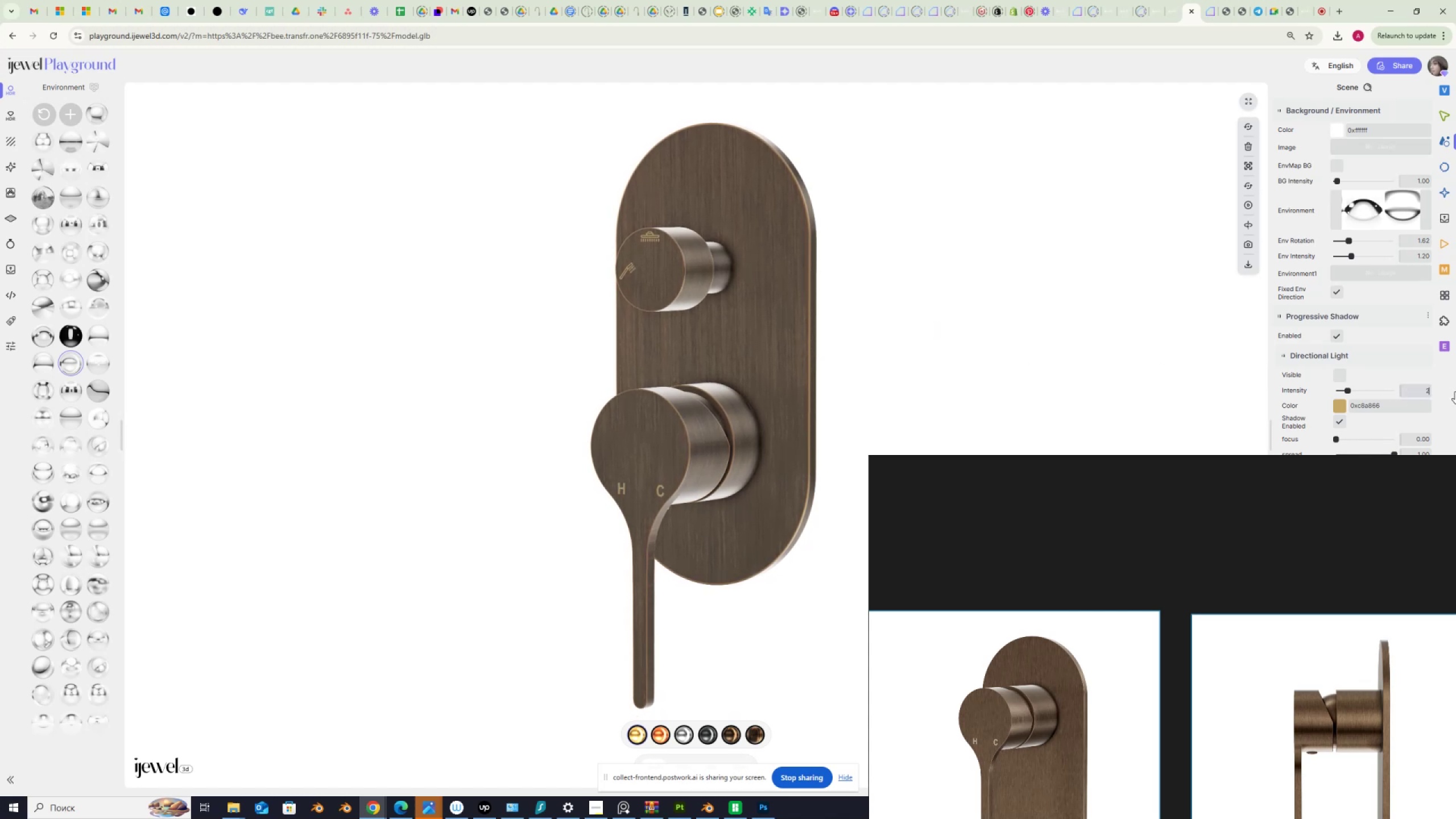 
key(NumpadEnter)
 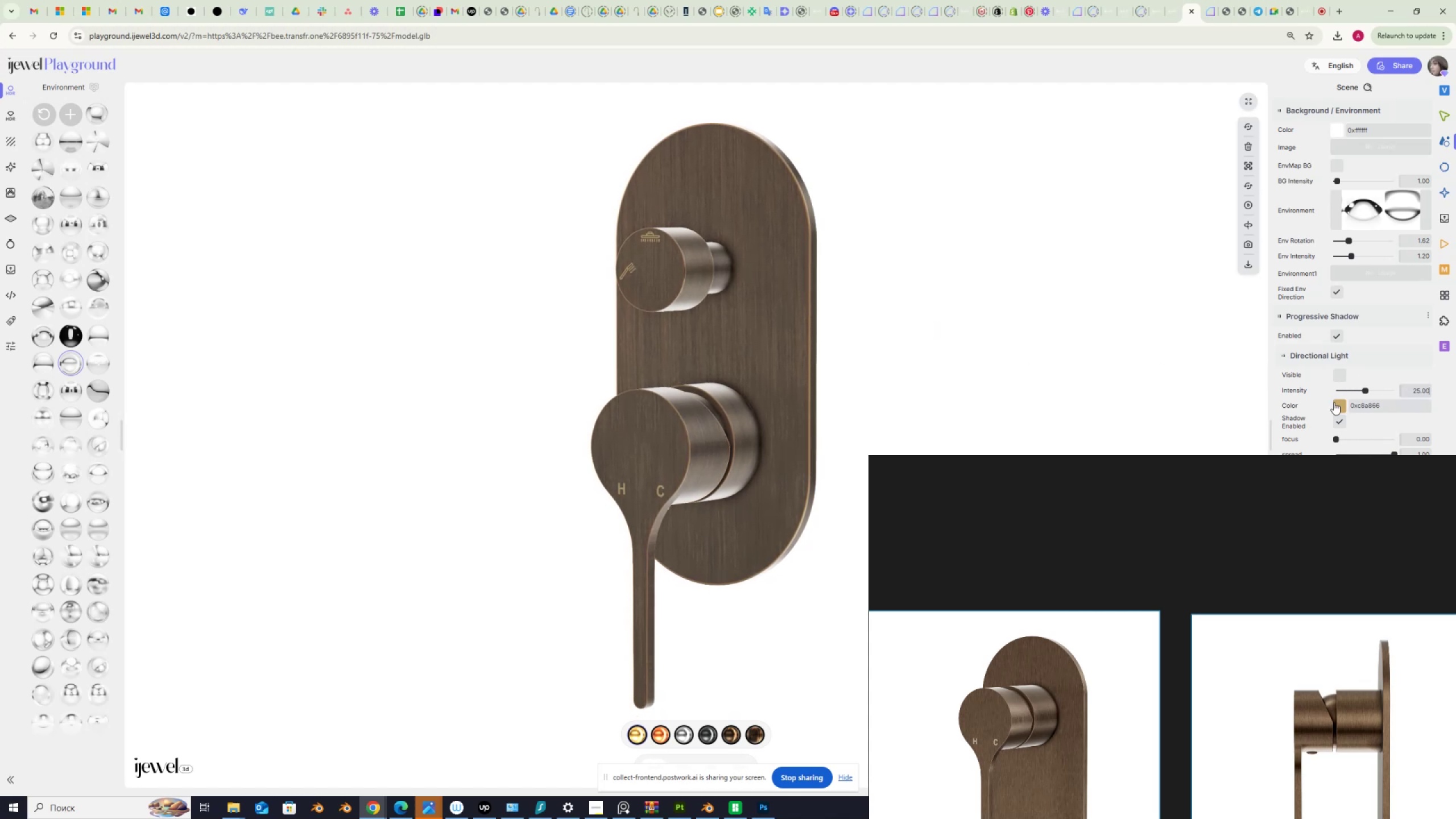 
hold_key(key=ShiftLeft, duration=1.52)
 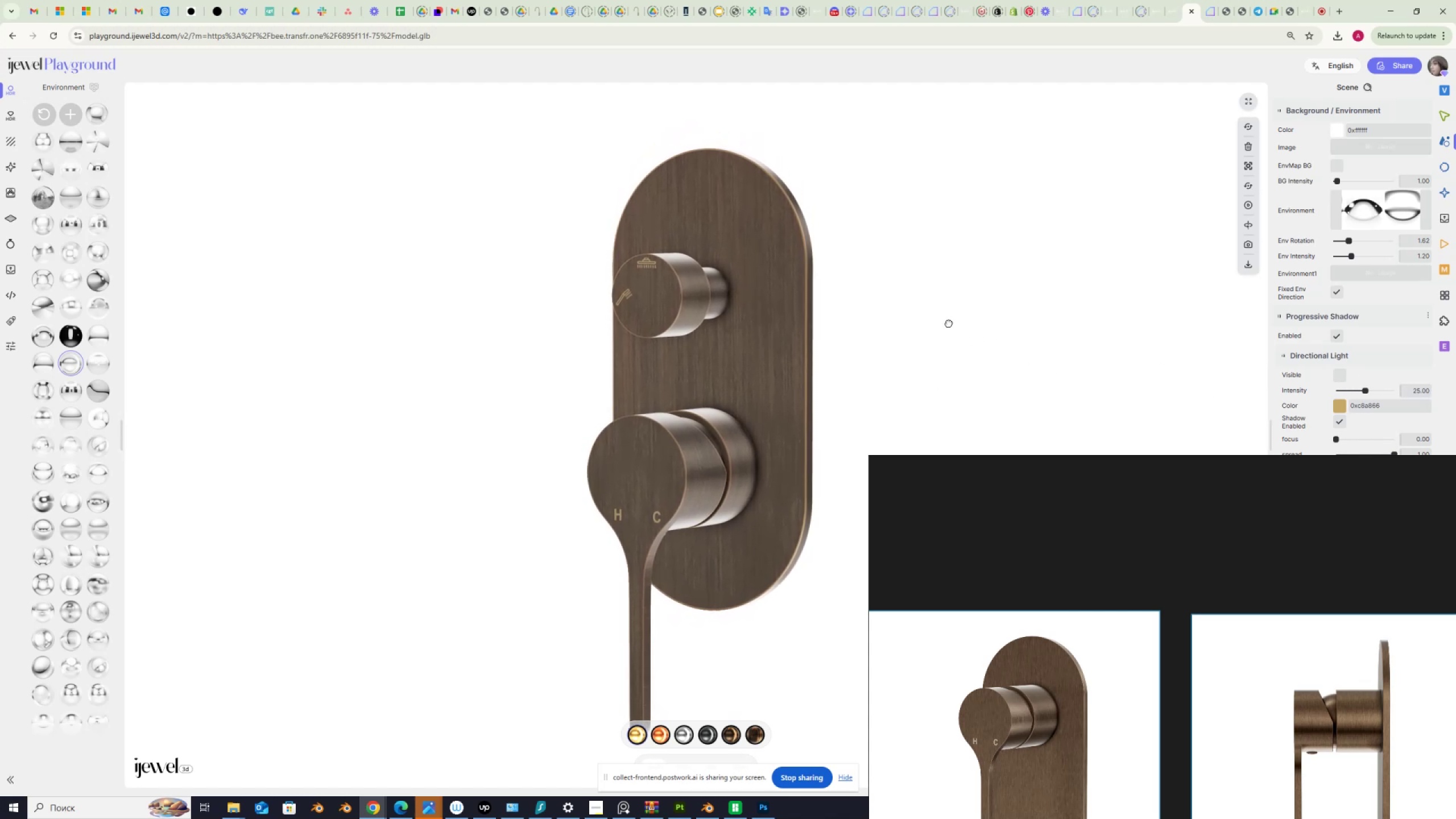 
hold_key(key=ShiftLeft, duration=1.53)
 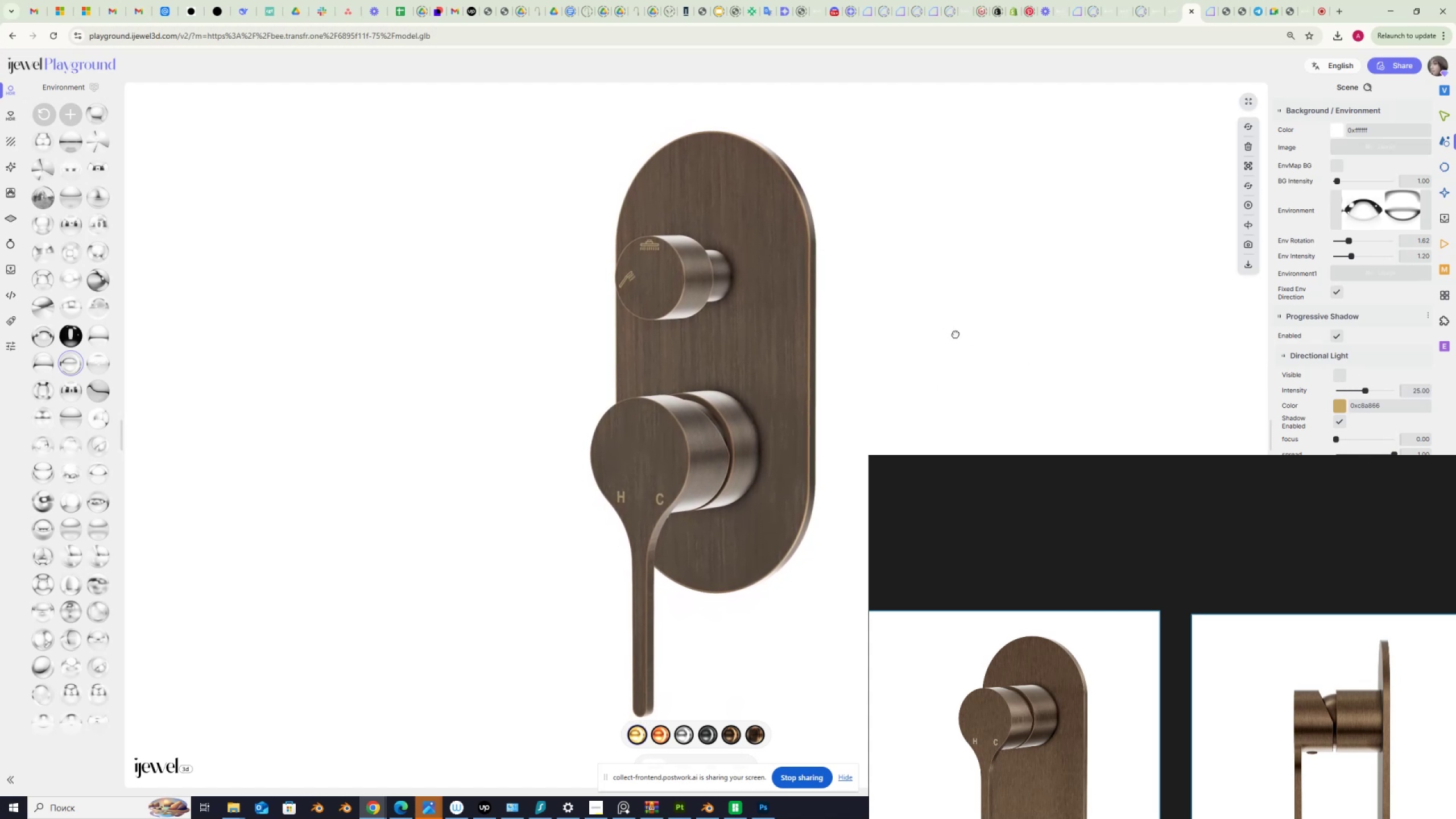 
hold_key(key=ShiftLeft, duration=1.51)
 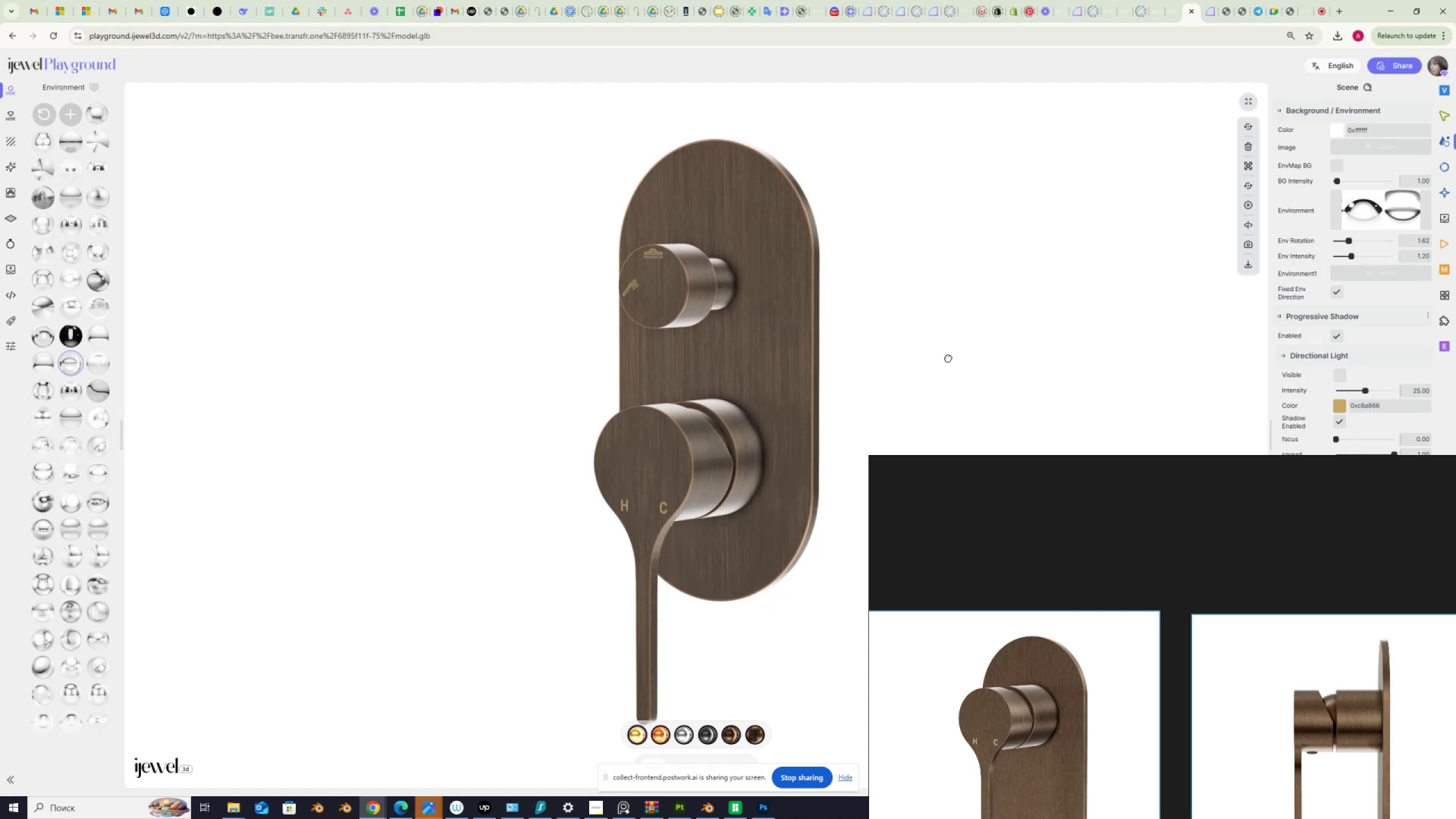 
hold_key(key=ShiftLeft, duration=1.53)
 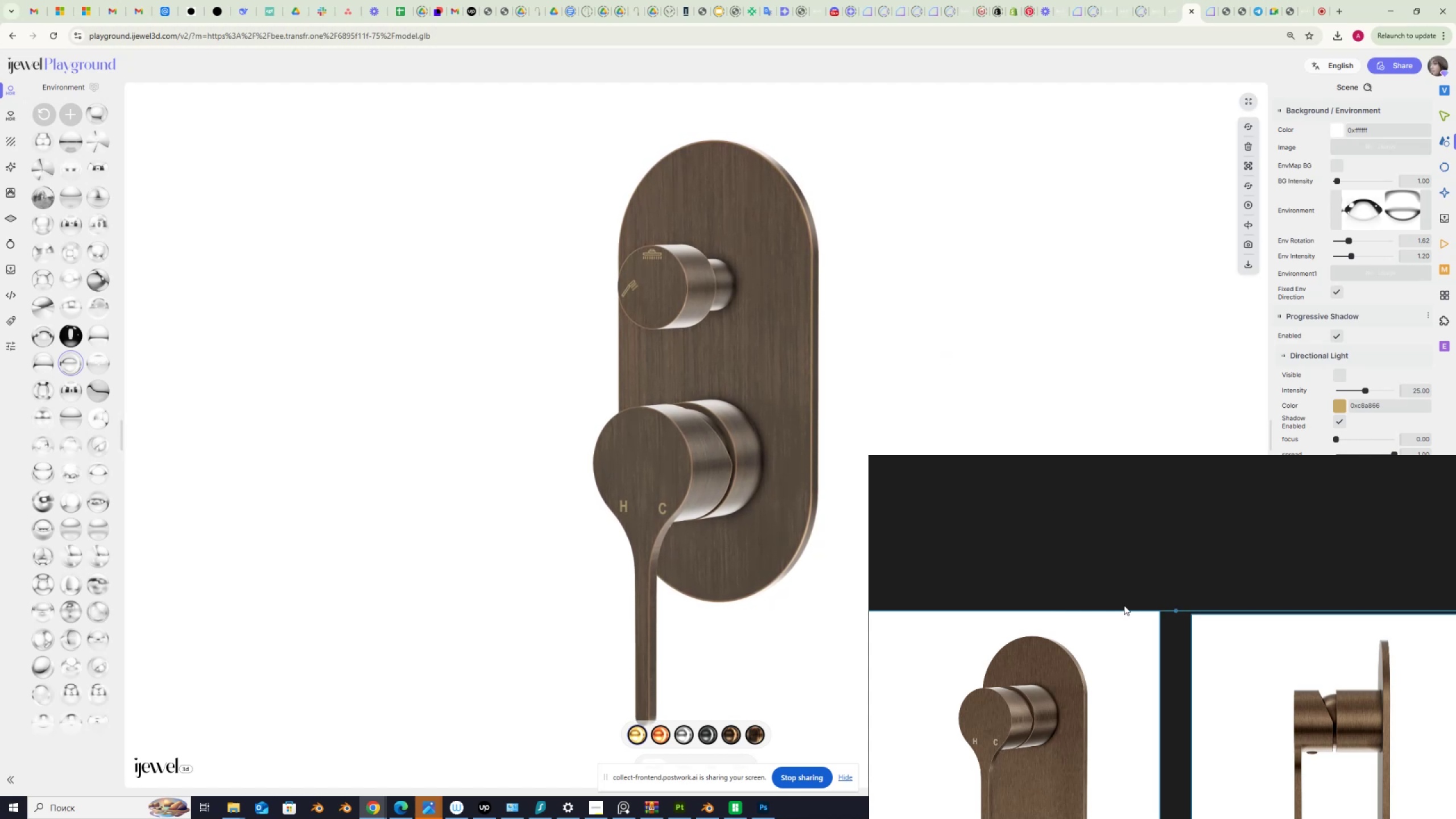 
hold_key(key=ShiftLeft, duration=0.38)
 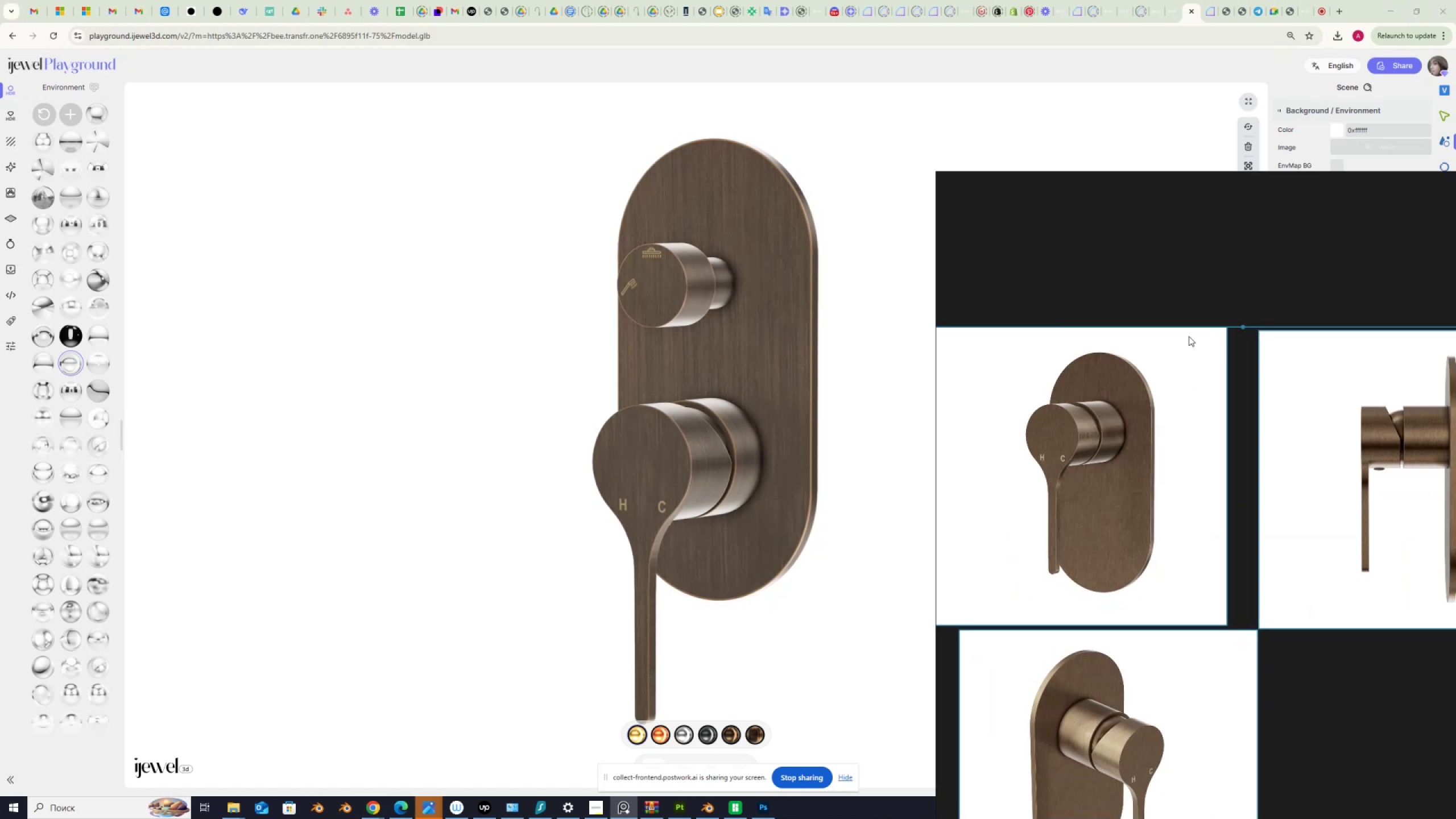 
scroll: coordinate [1205, 429], scroll_direction: down, amount: 2.0
 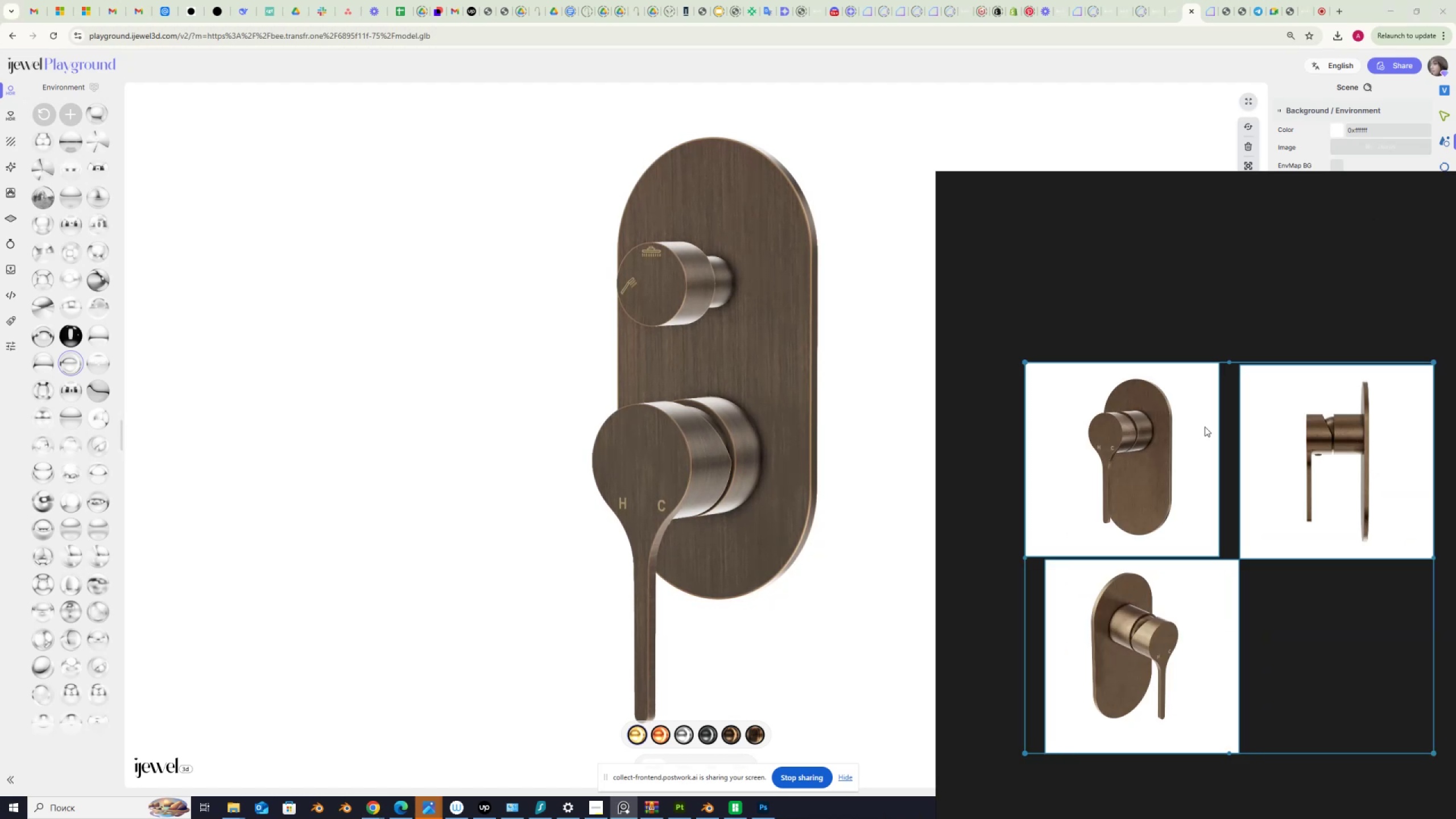 
wait(5.1)
 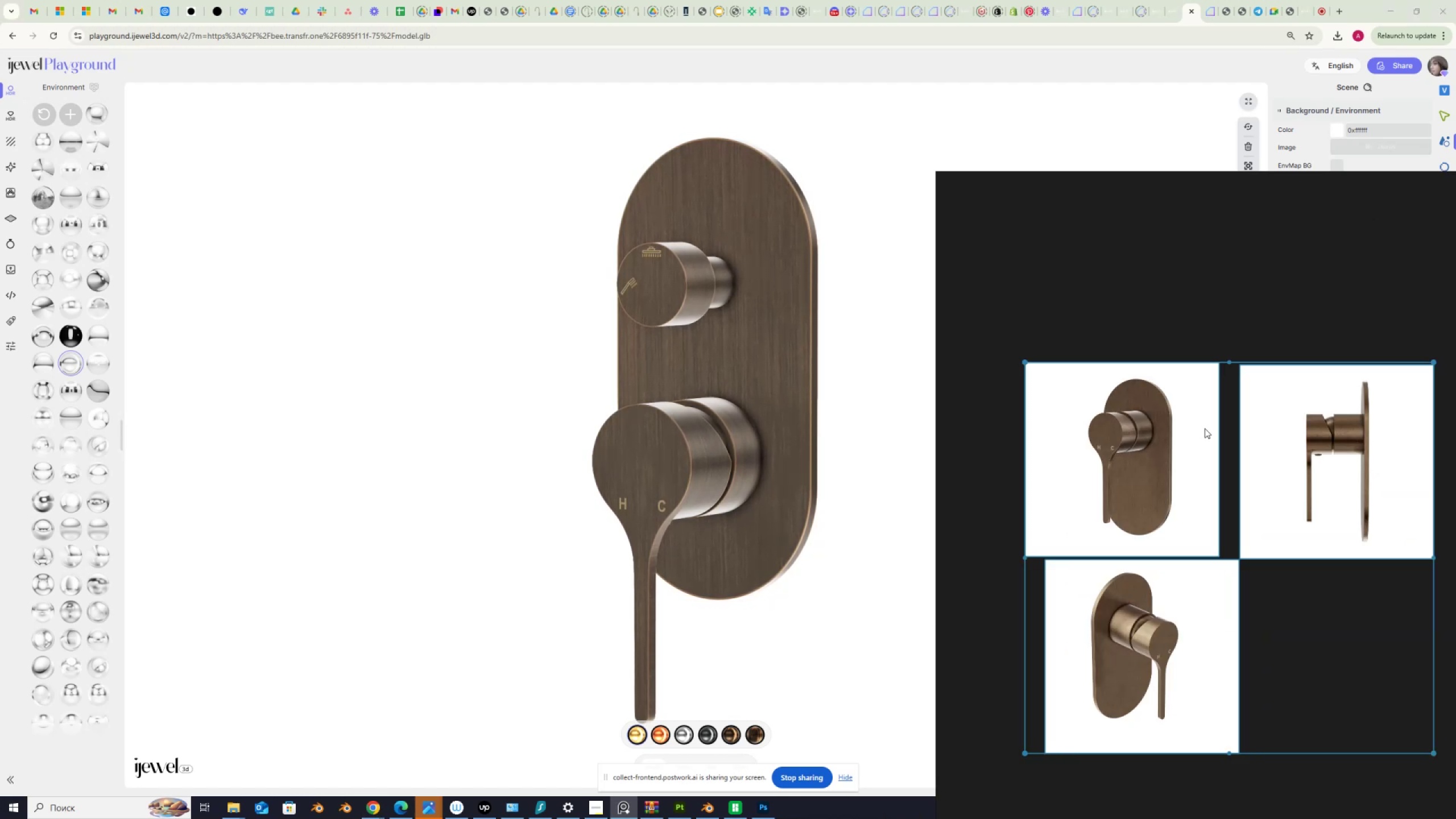 
scroll: coordinate [1103, 462], scroll_direction: up, amount: 8.0
 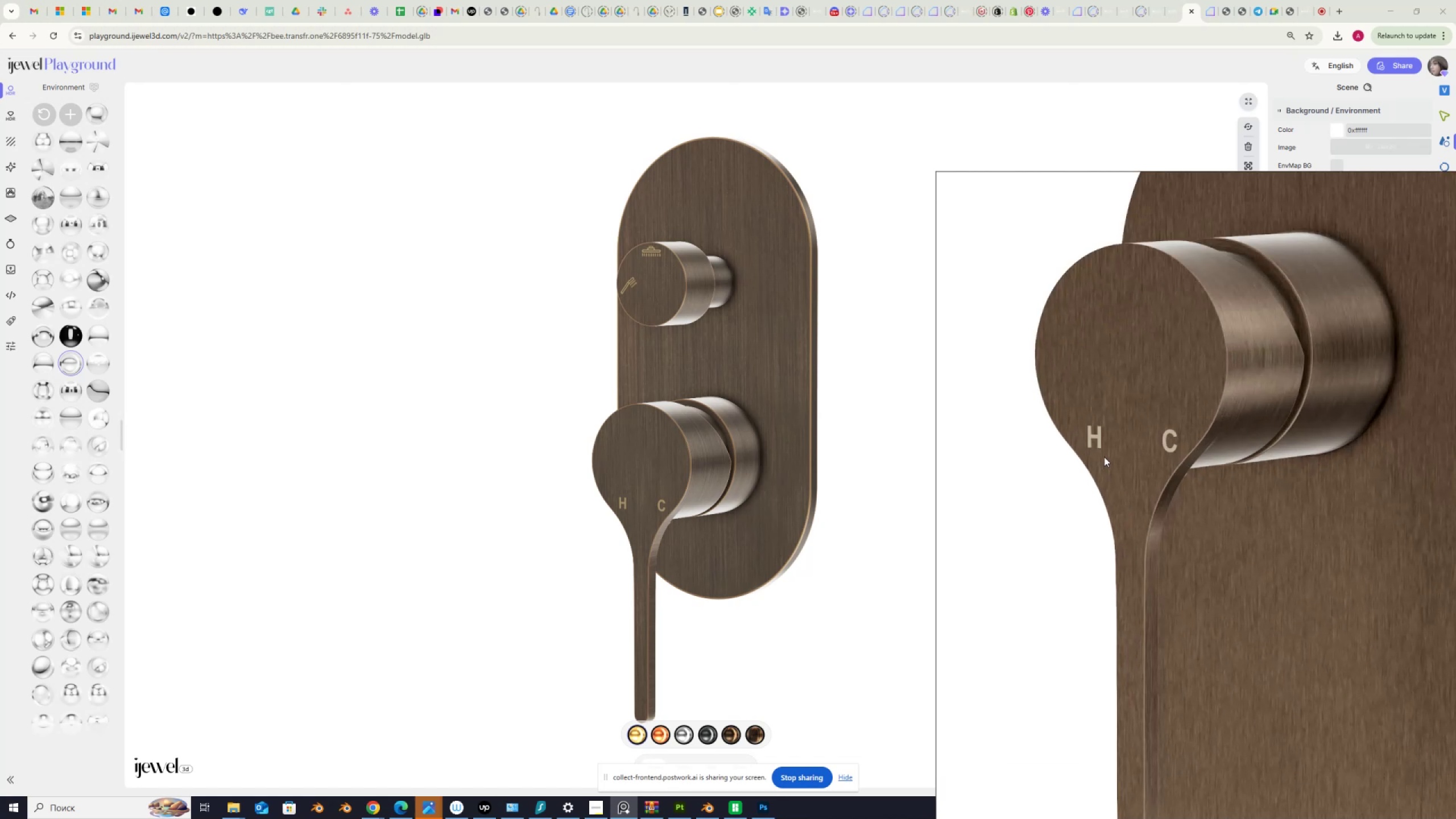 
scroll: coordinate [1104, 457], scroll_direction: down, amount: 3.0
 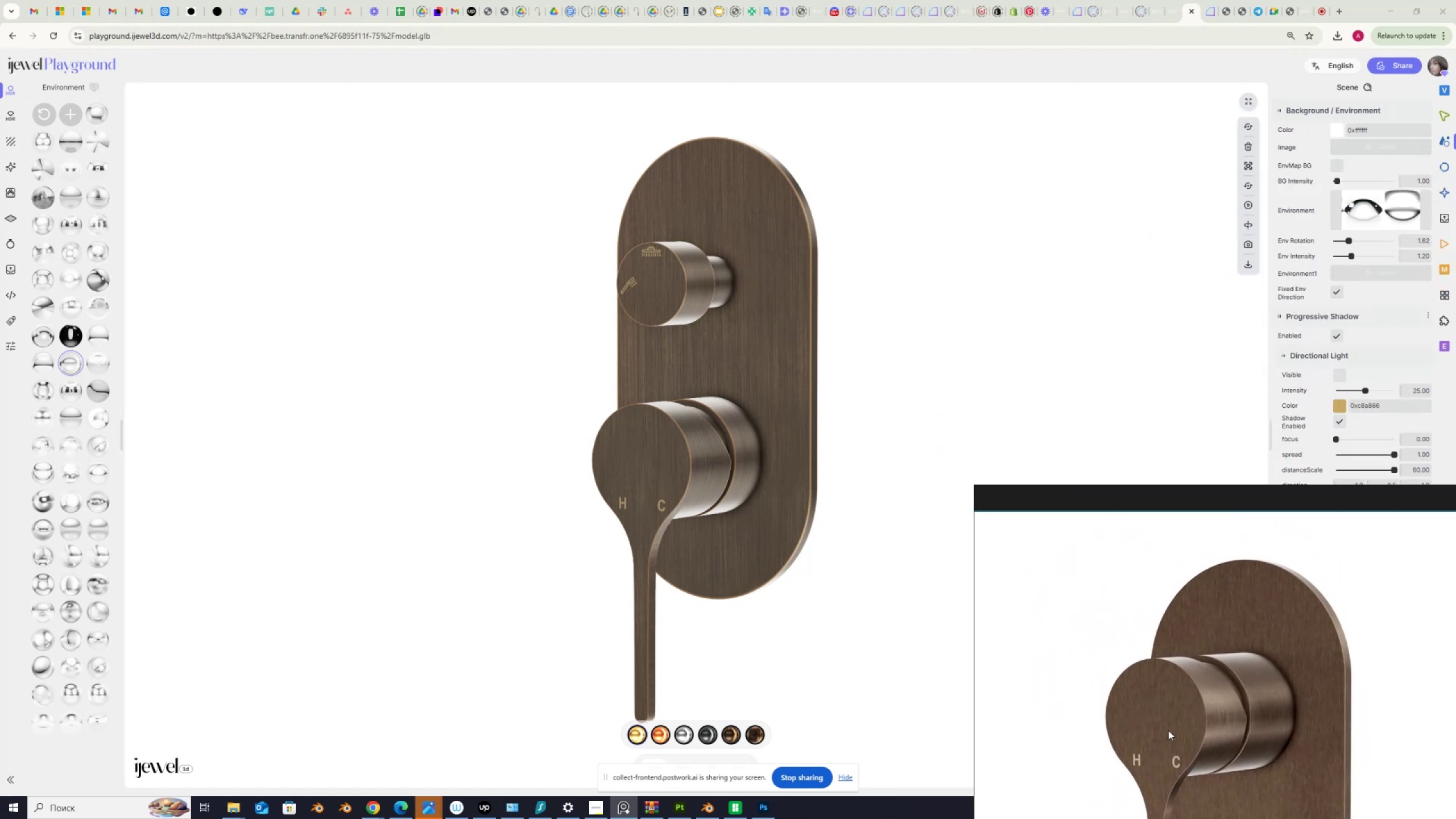 
wait(7.74)
 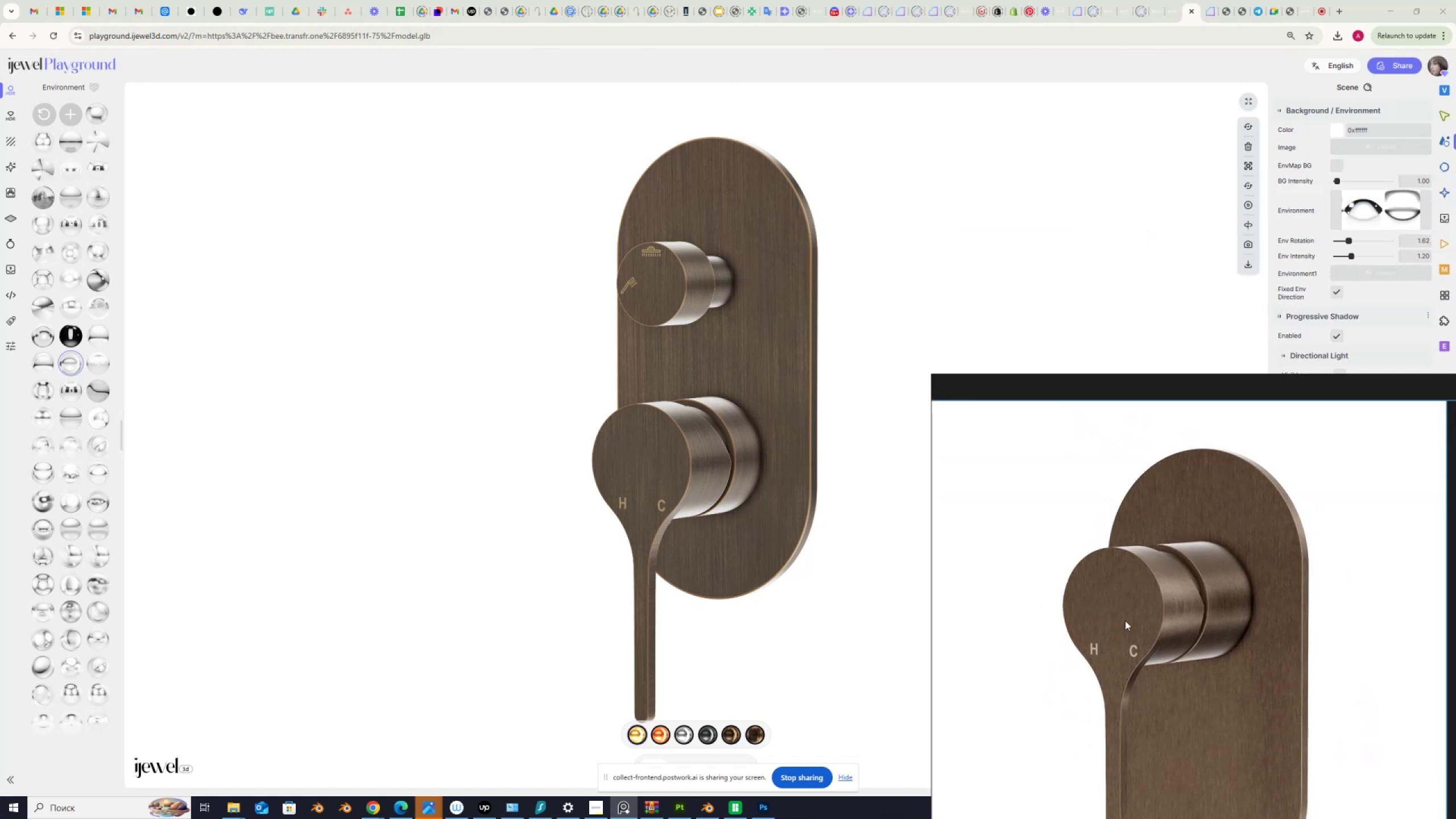 
scroll: coordinate [1329, 559], scroll_direction: down, amount: 5.0
 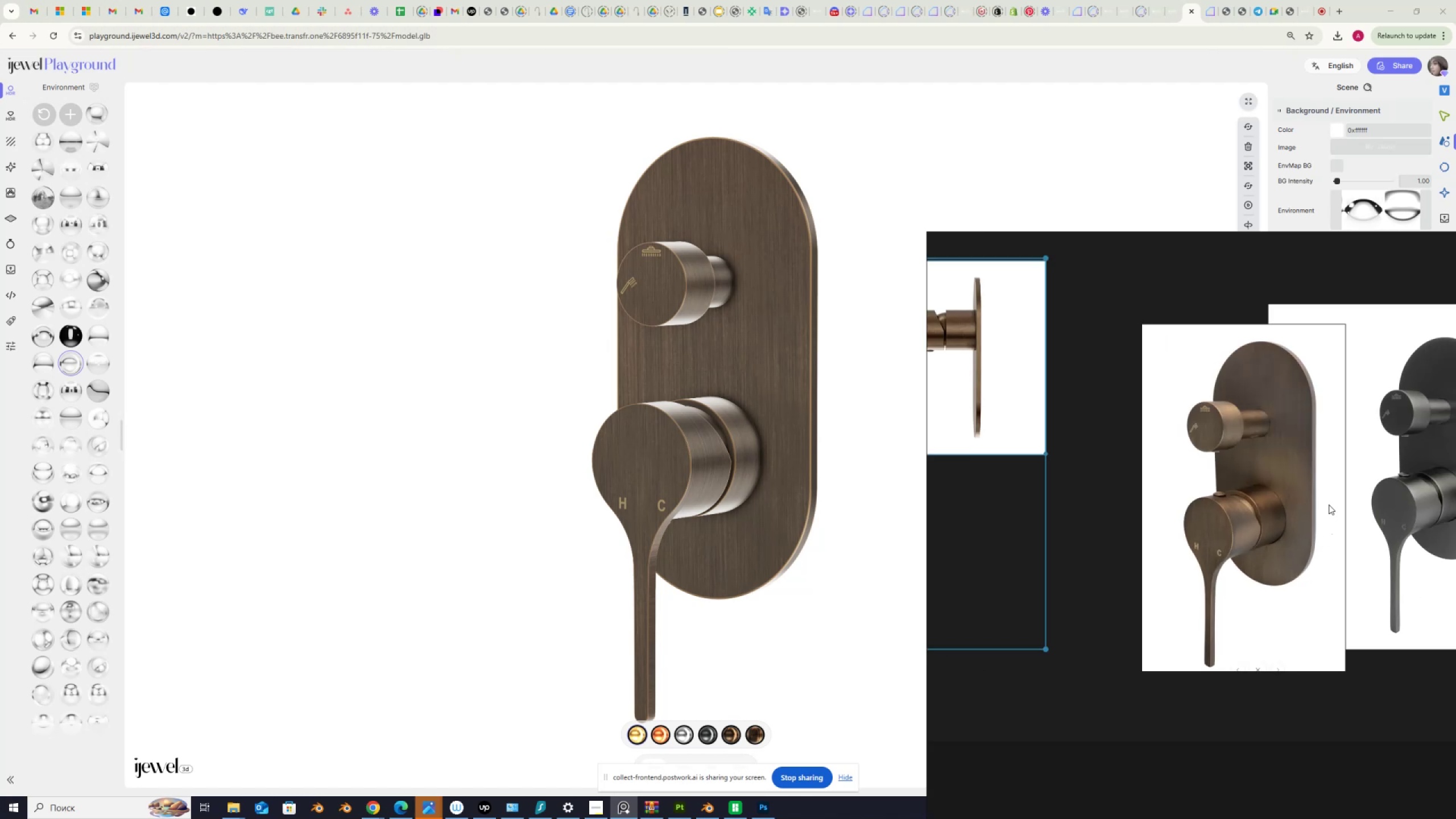 
scroll: coordinate [1337, 467], scroll_direction: up, amount: 3.0
 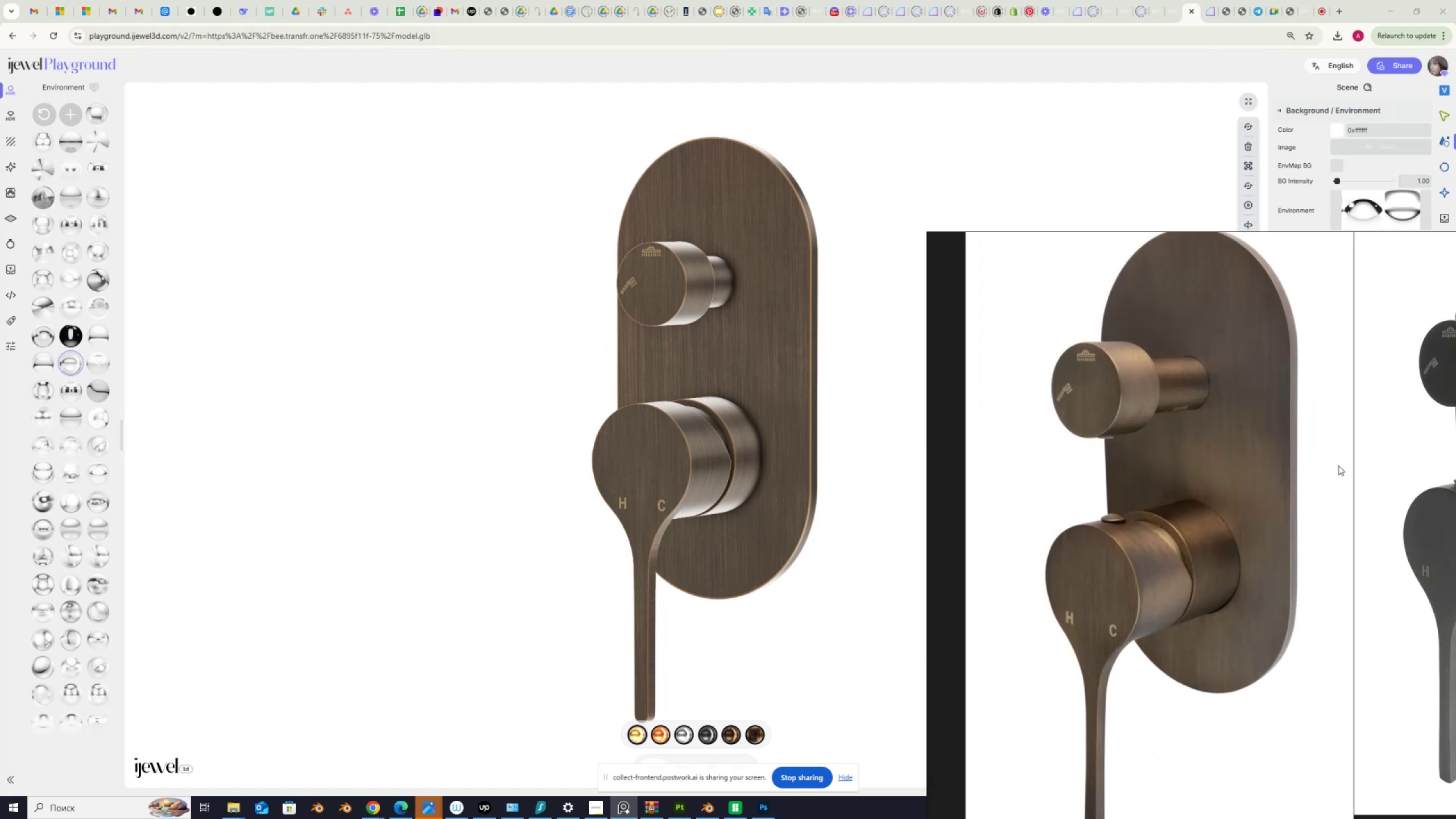 
scroll: coordinate [1338, 465], scroll_direction: down, amount: 1.0
 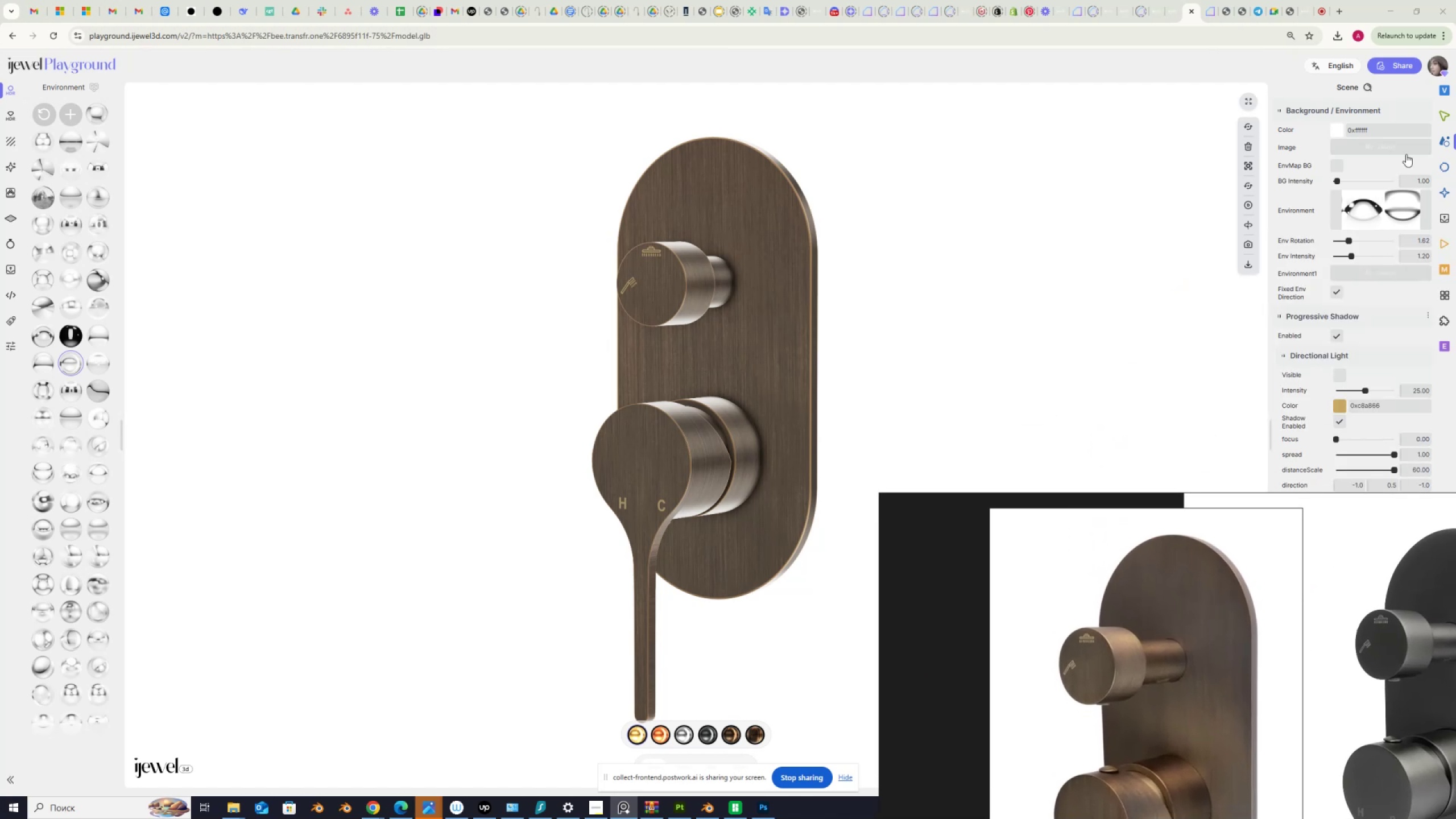 
left_click([1446, 88])
 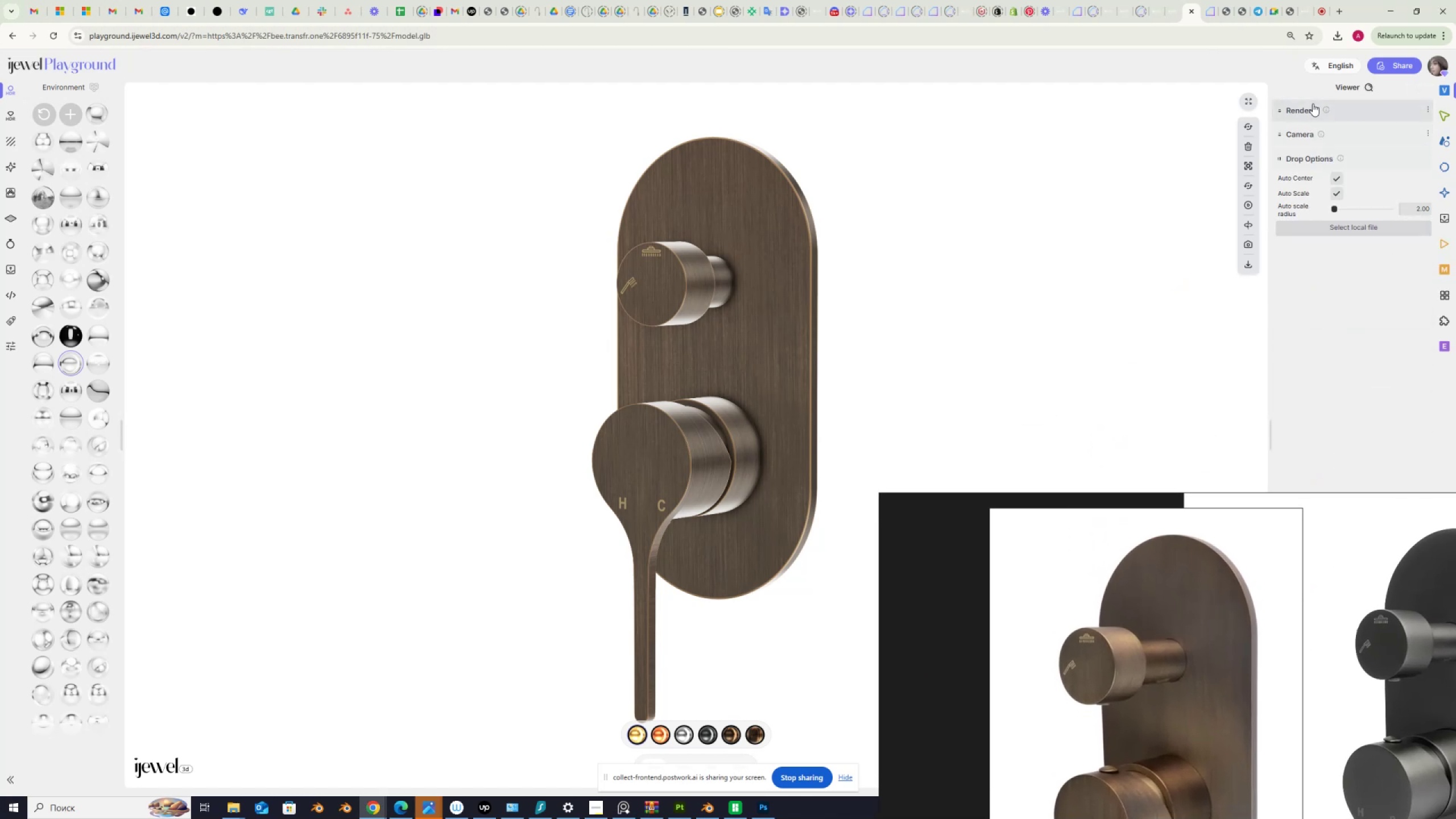 
left_click([1286, 109])
 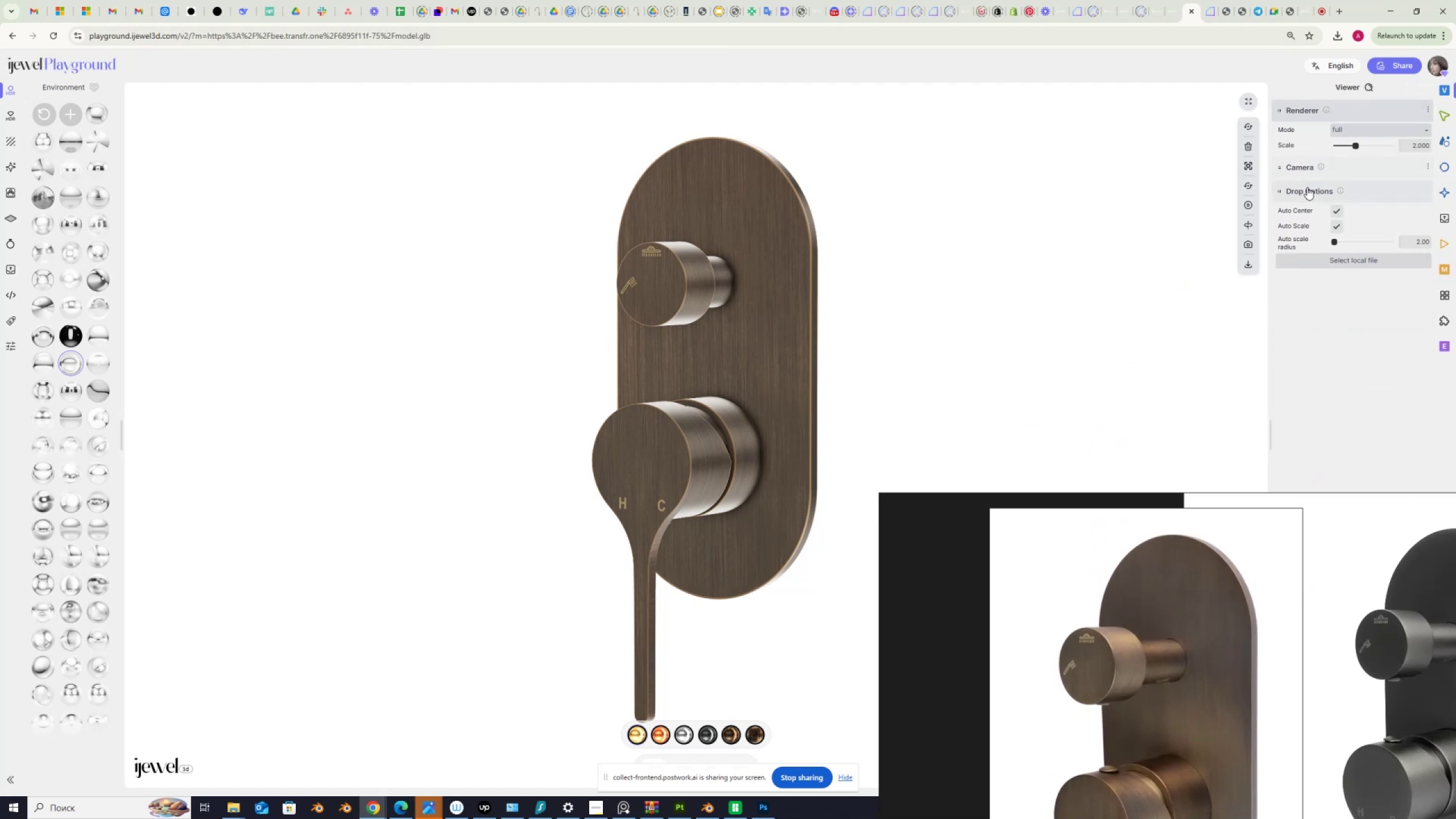 
left_click([1305, 167])
 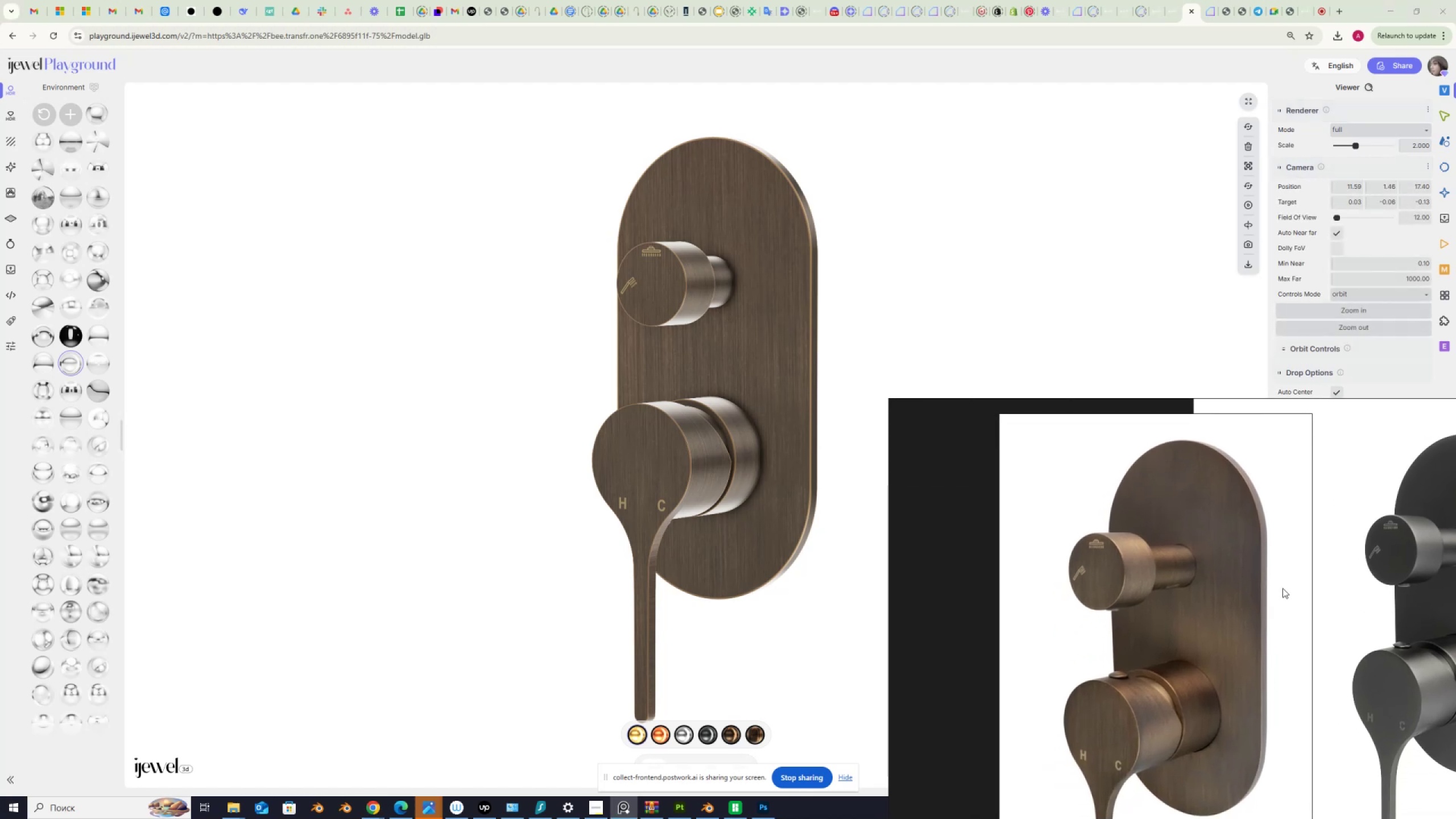 
wait(5.52)
 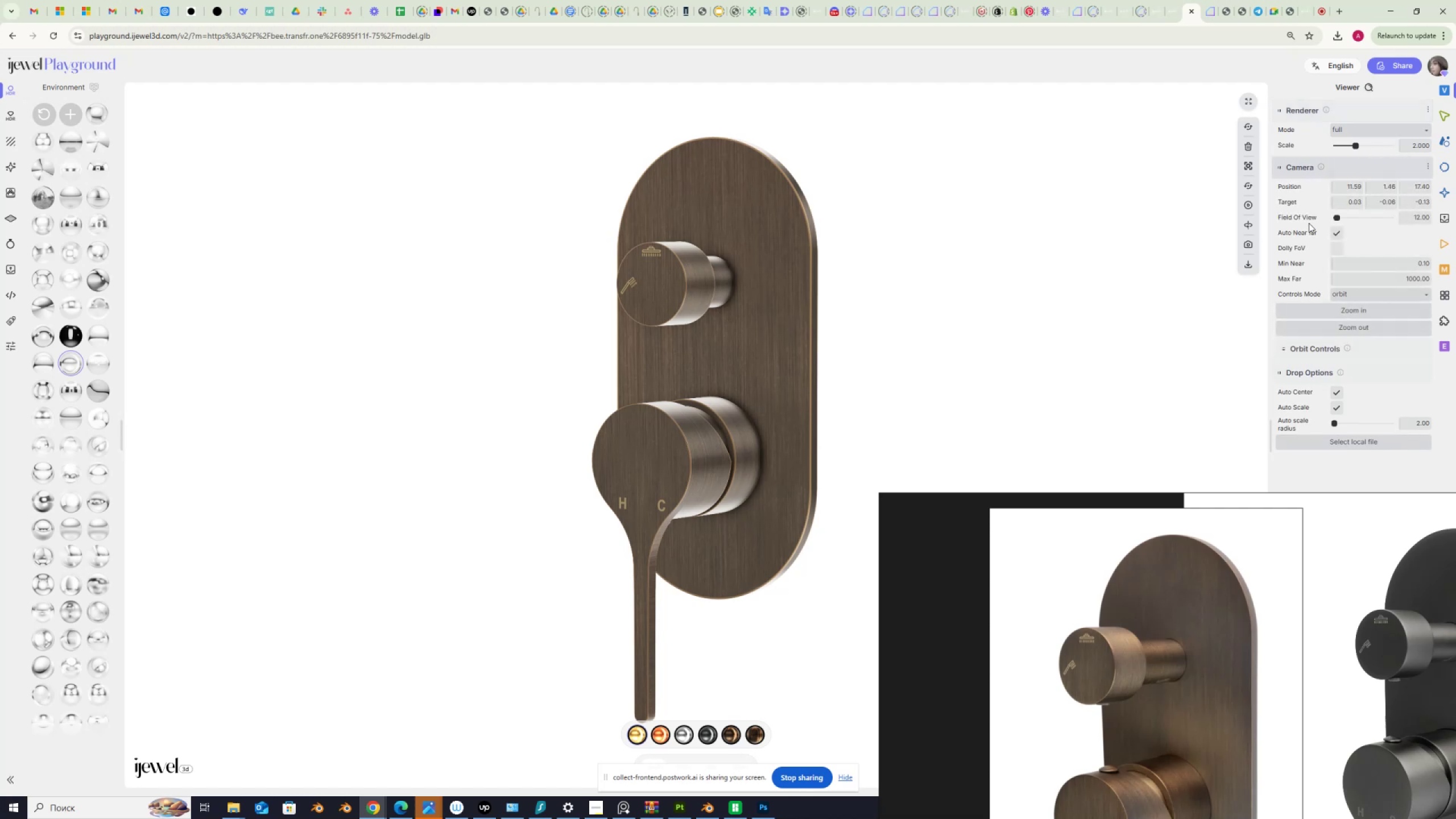 
left_click([1444, 243])
 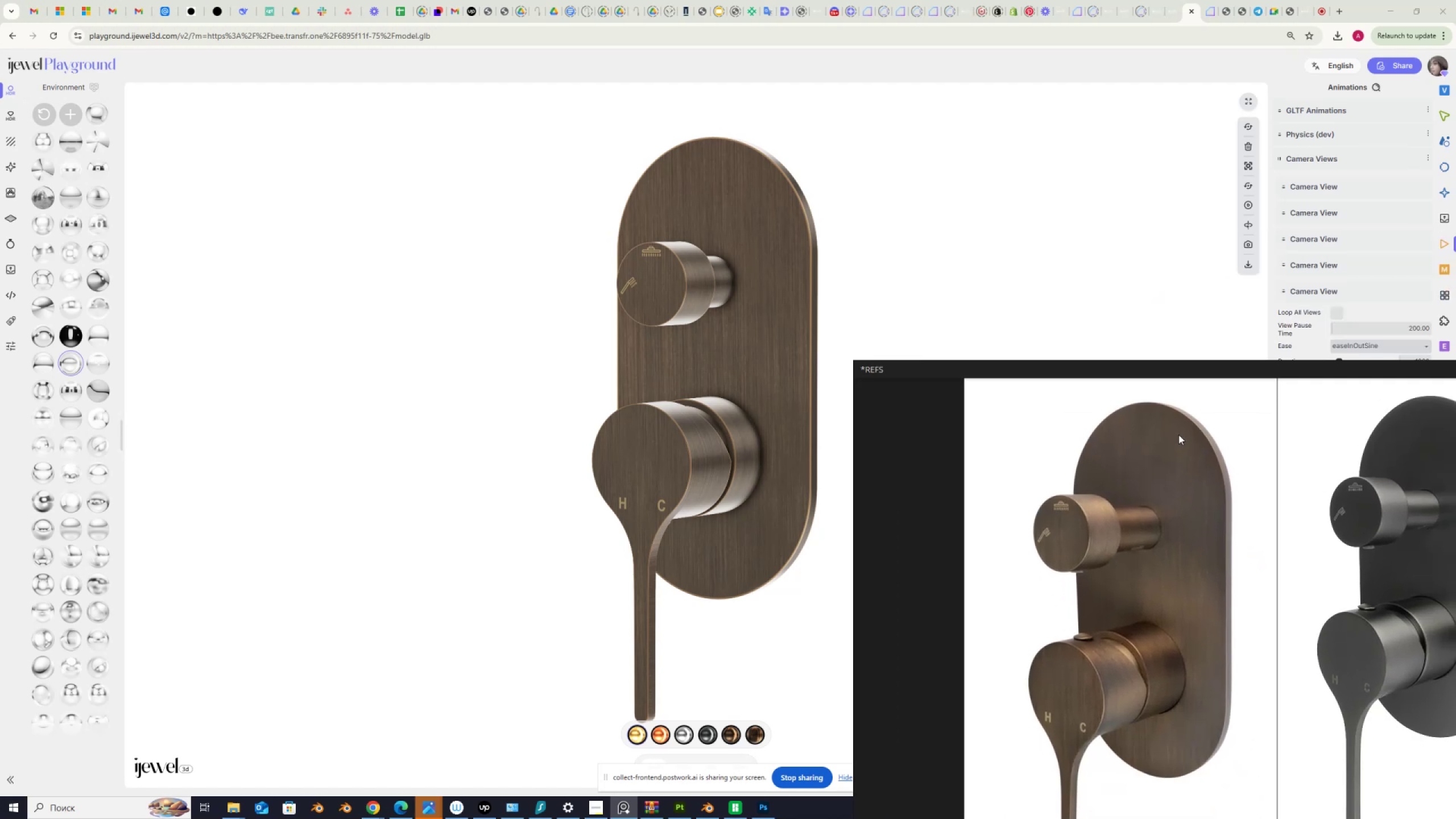 
wait(14.19)
 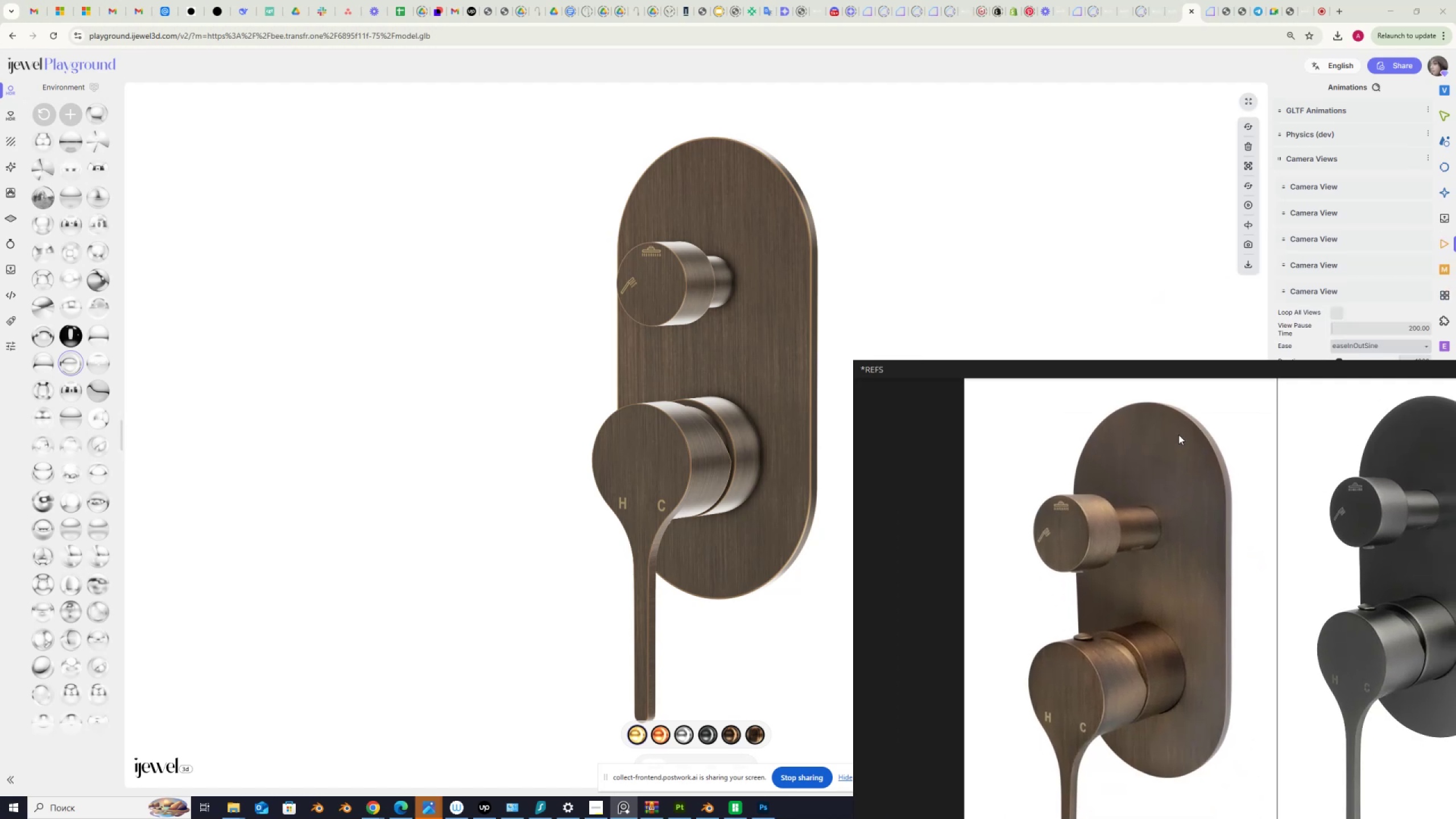 
left_click([1445, 141])
 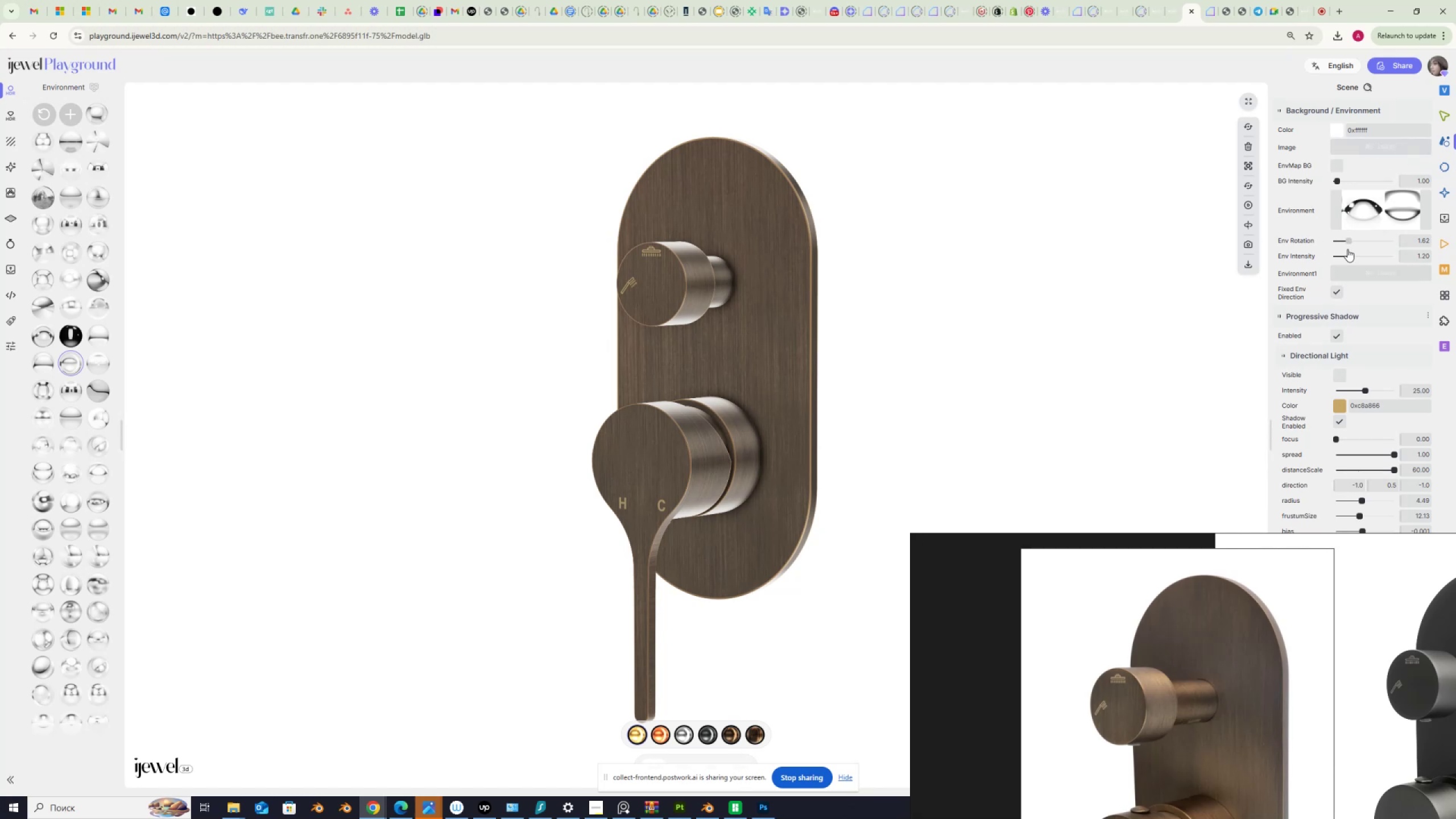 
scroll: coordinate [1232, 428], scroll_direction: down, amount: 5.0
 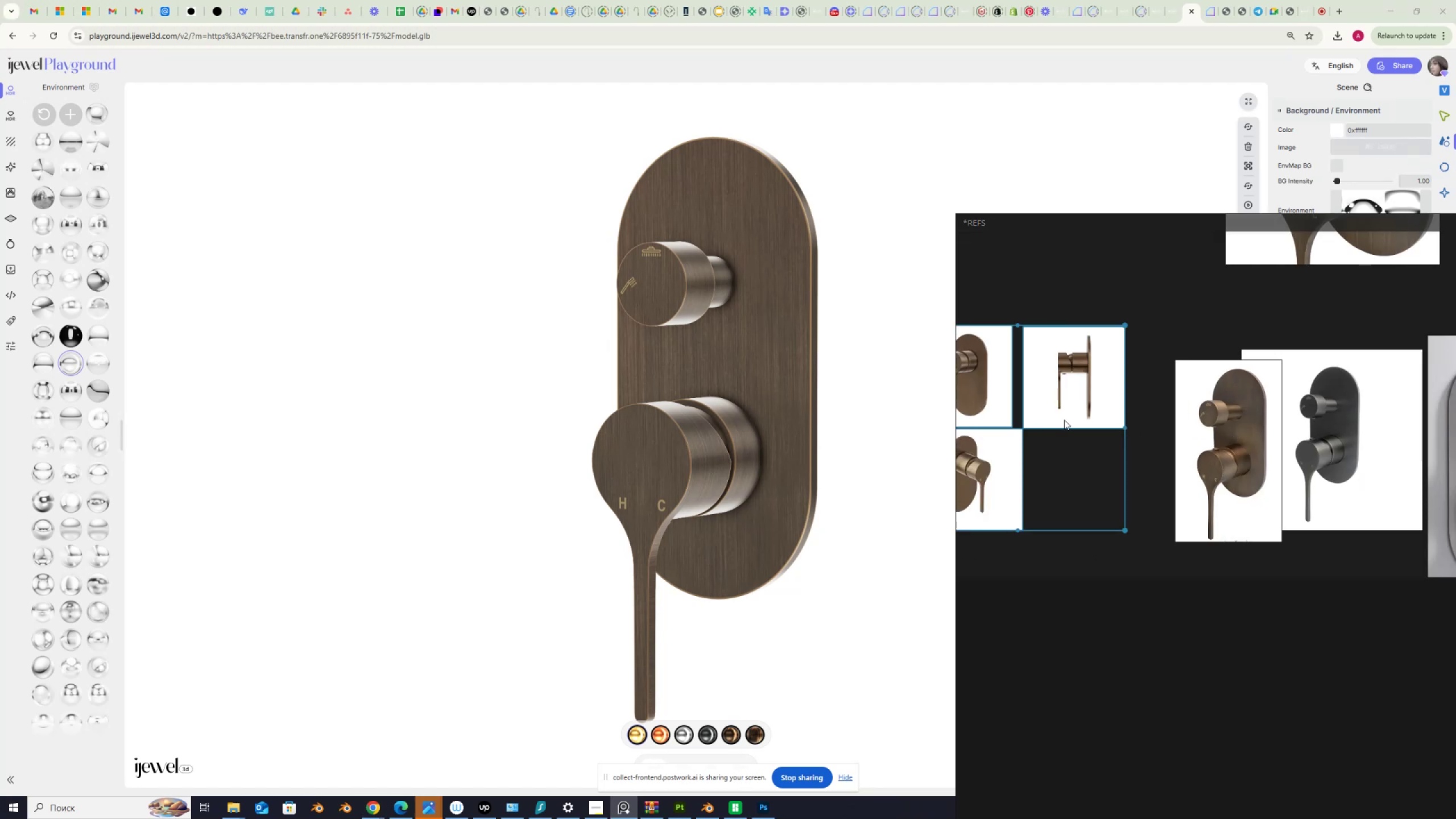 
scroll: coordinate [1059, 391], scroll_direction: up, amount: 6.0
 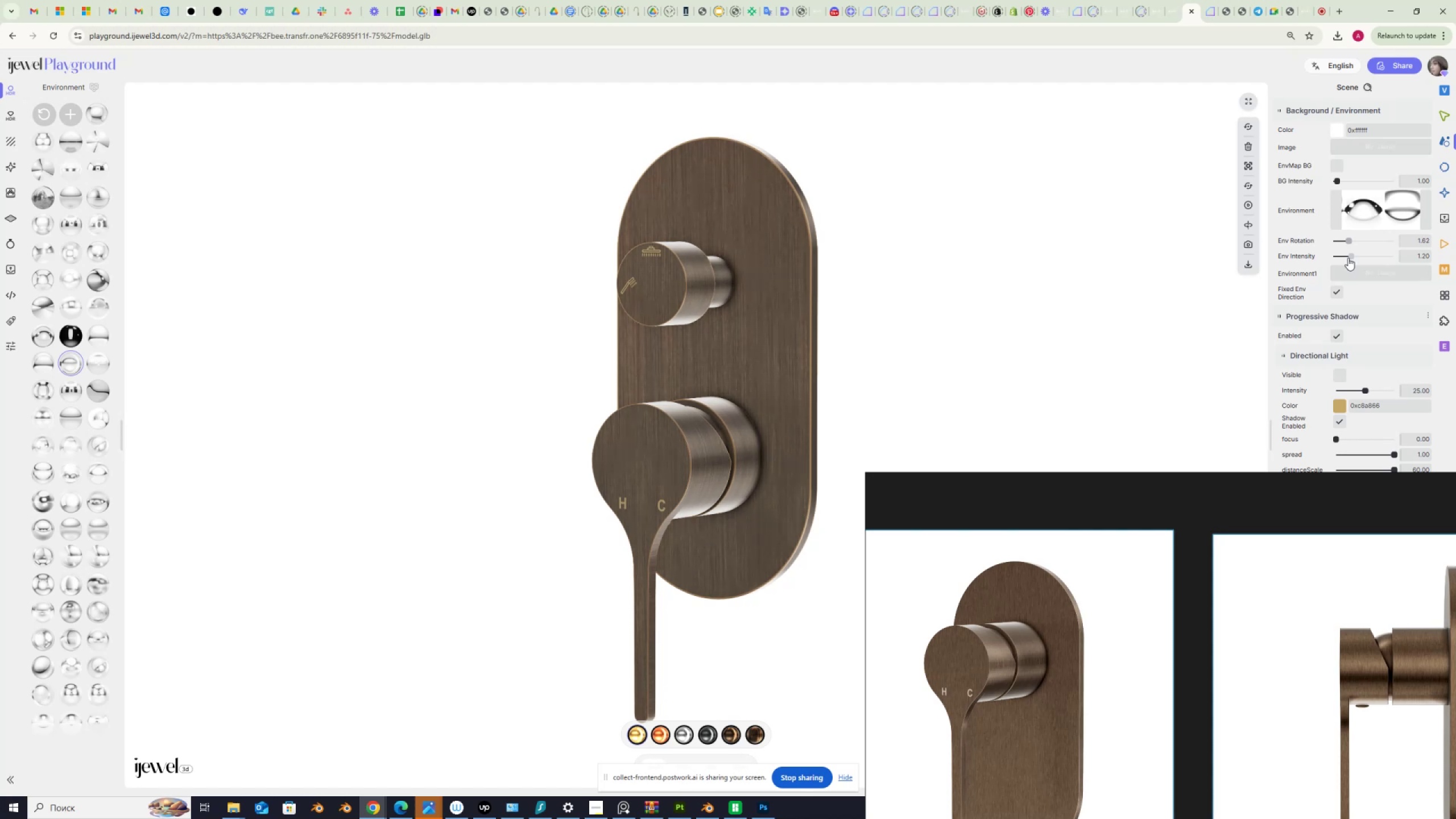 
wait(41.34)
 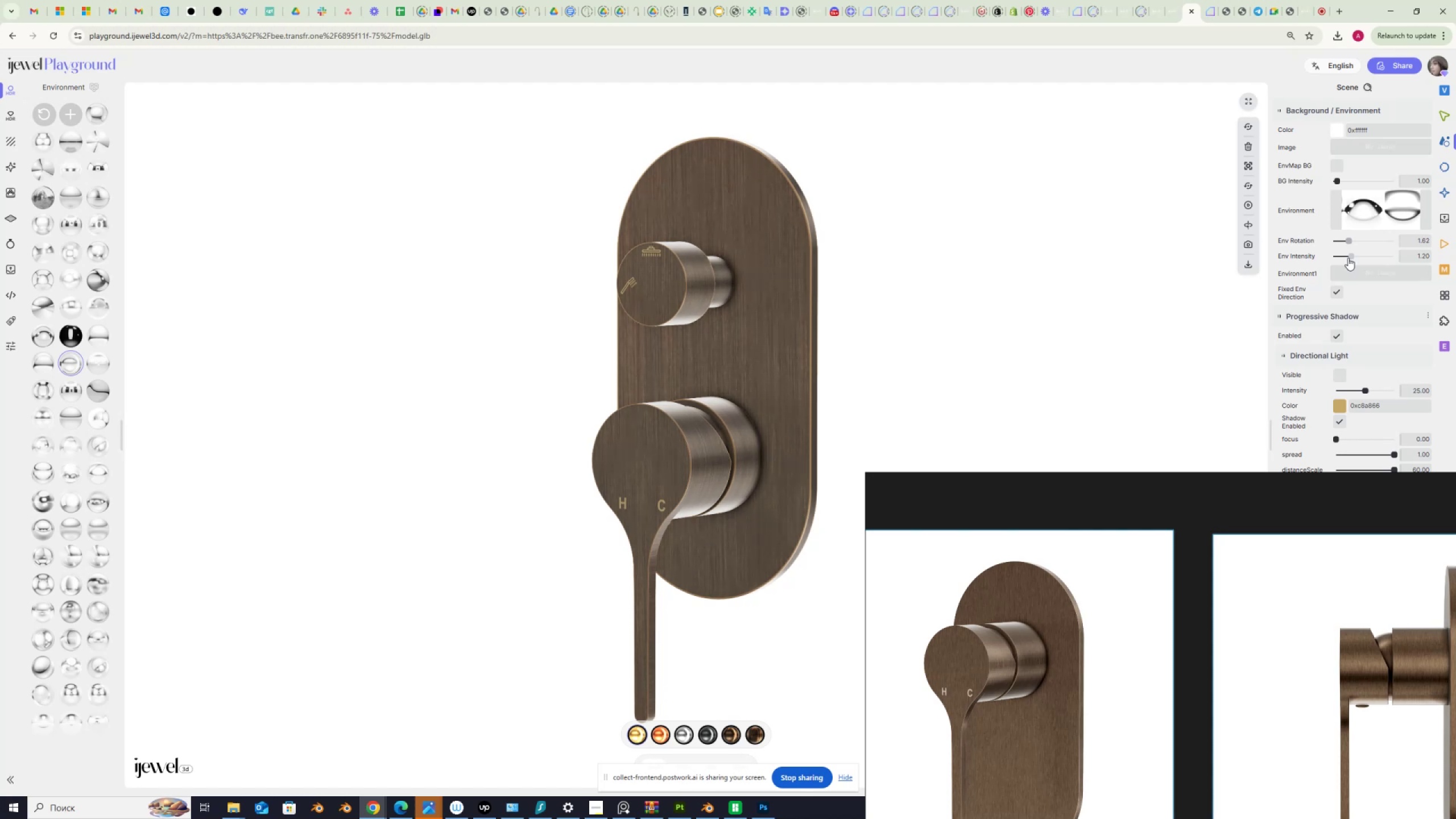 
scroll: coordinate [1170, 390], scroll_direction: down, amount: 3.0
 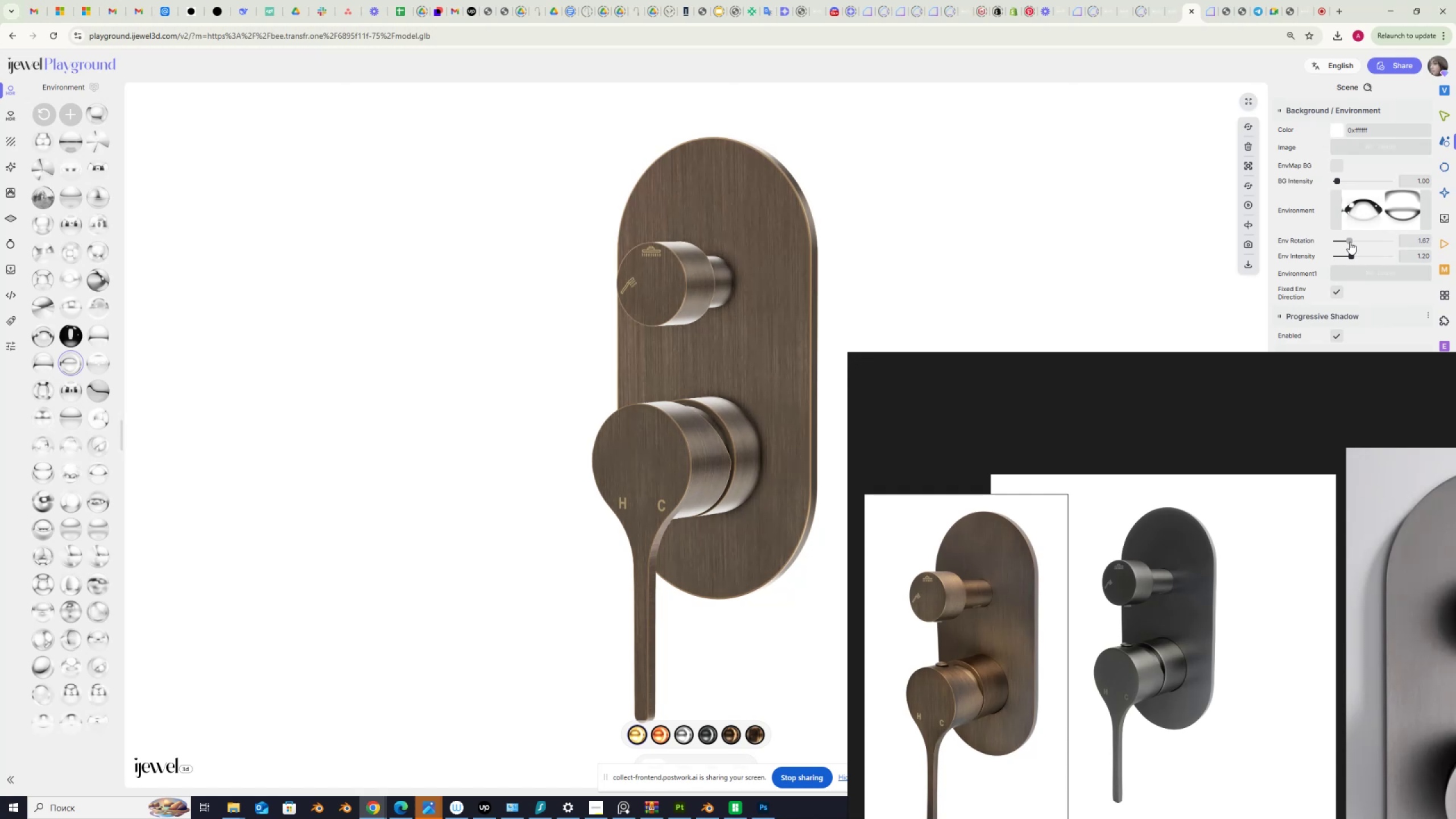 
wait(10.19)
 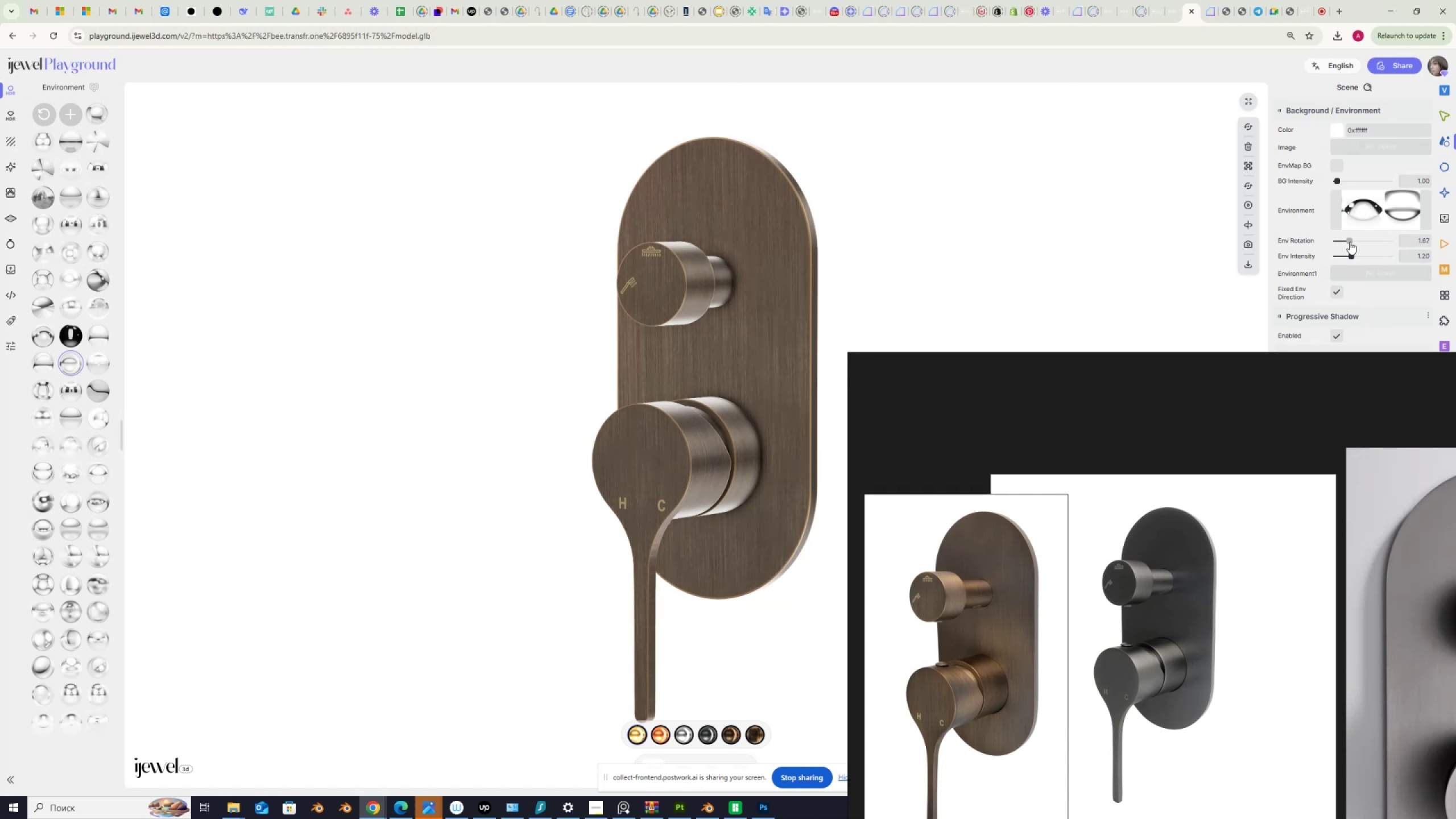 
left_click([1349, 242])
 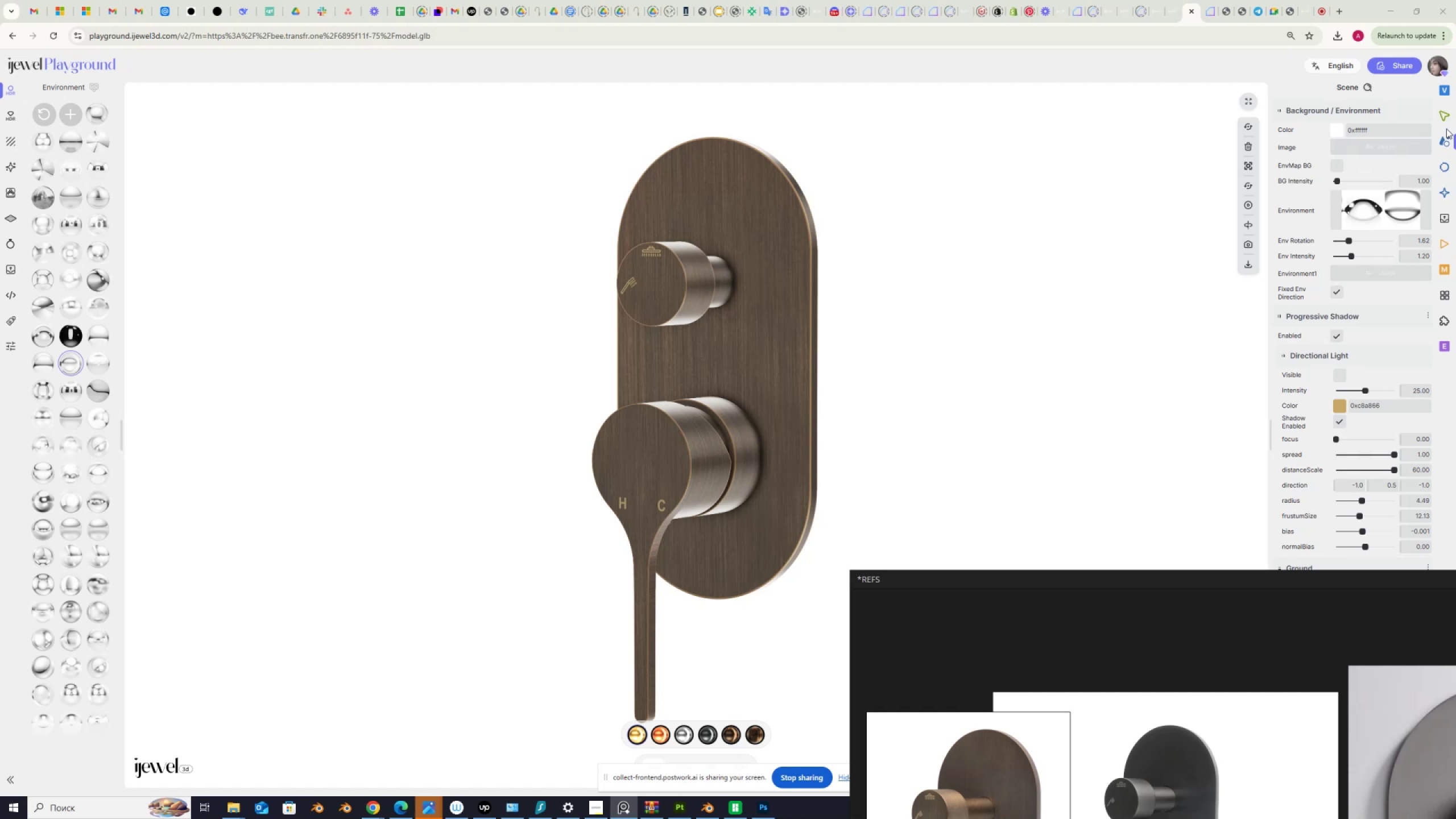 
left_click([1446, 192])
 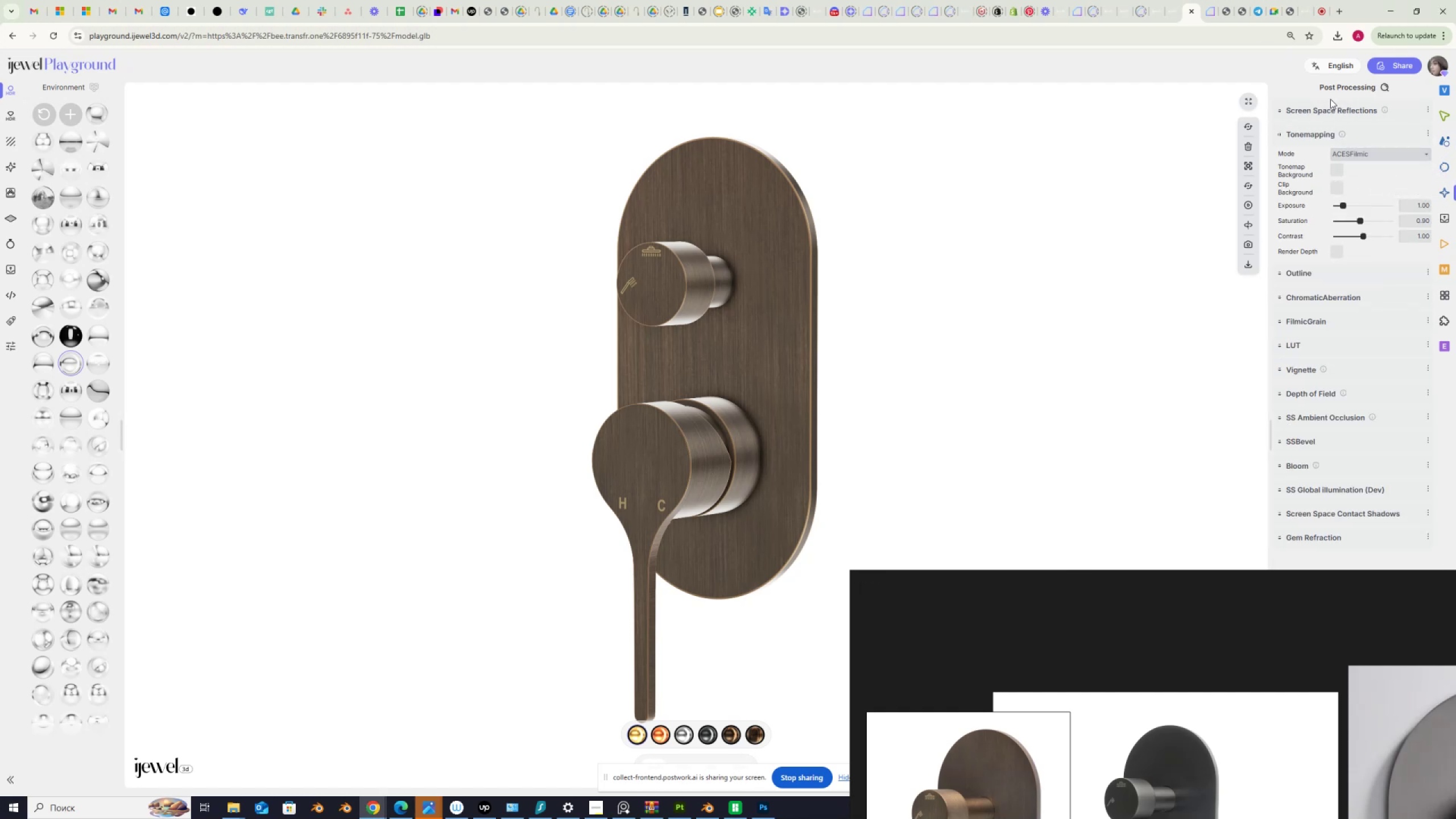 
left_click([1325, 111])
 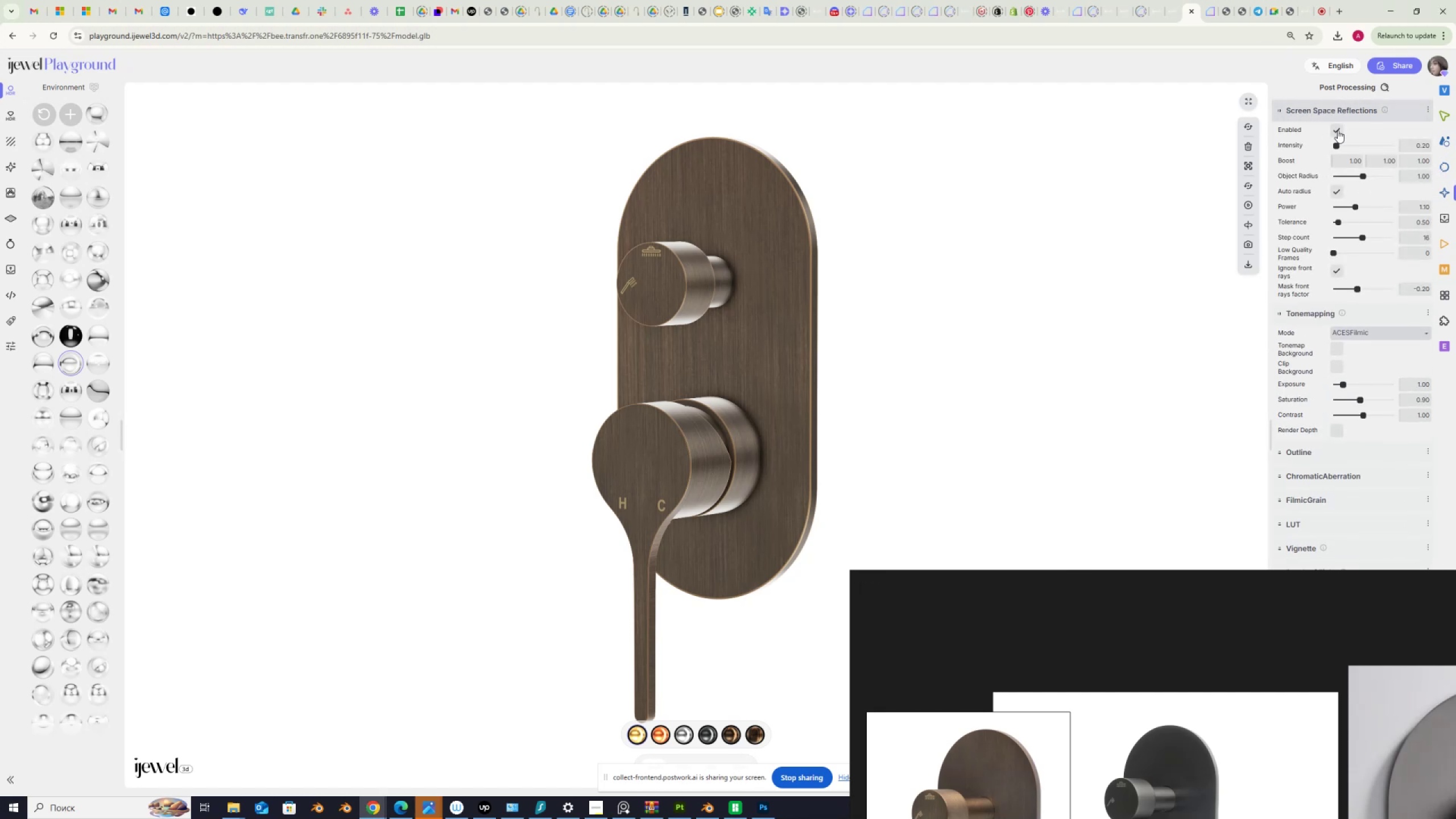 
left_click([1338, 130])
 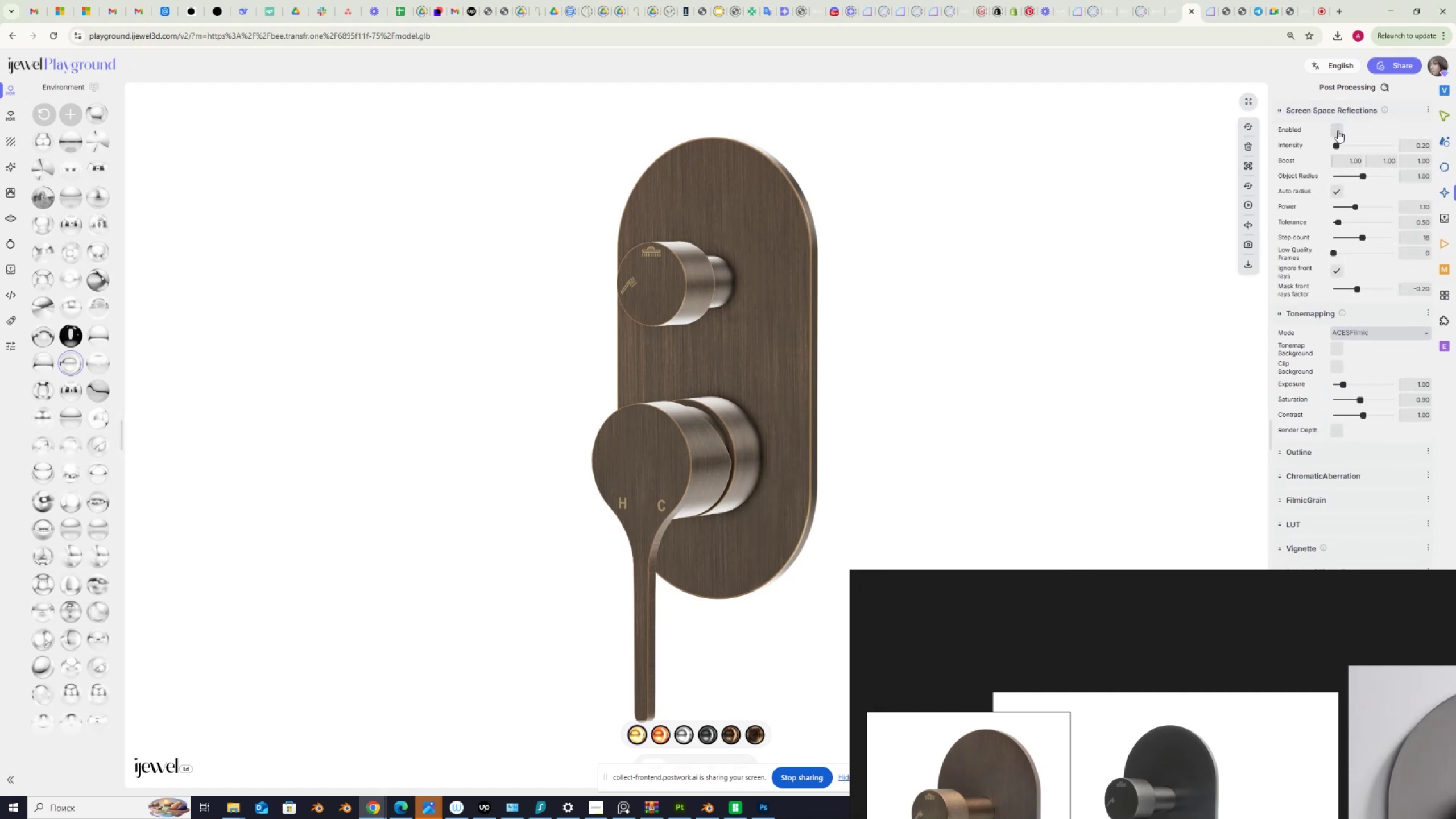 
left_click([1338, 130])
 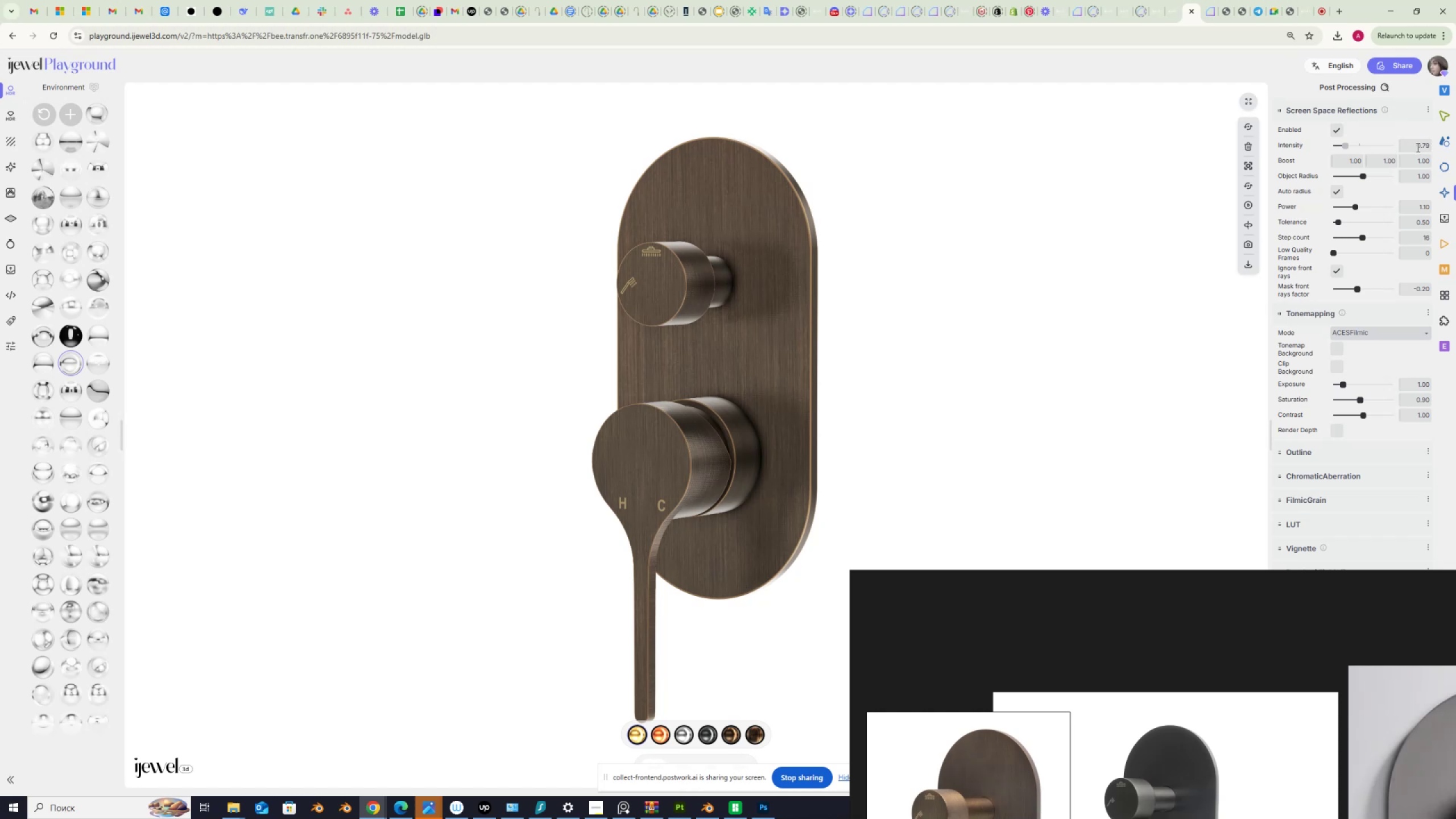 
wait(5.37)
 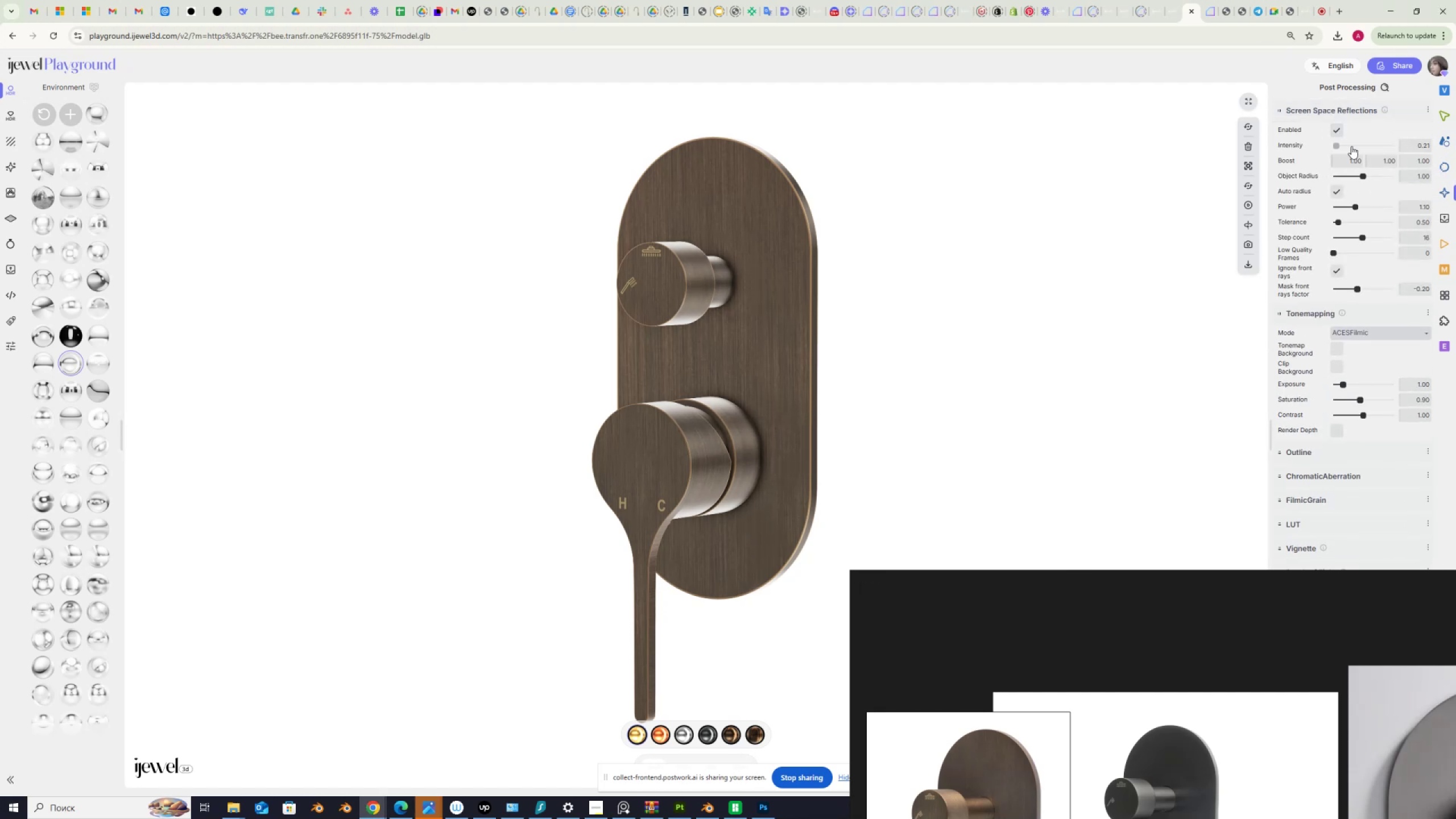 
key(Numpad0)
 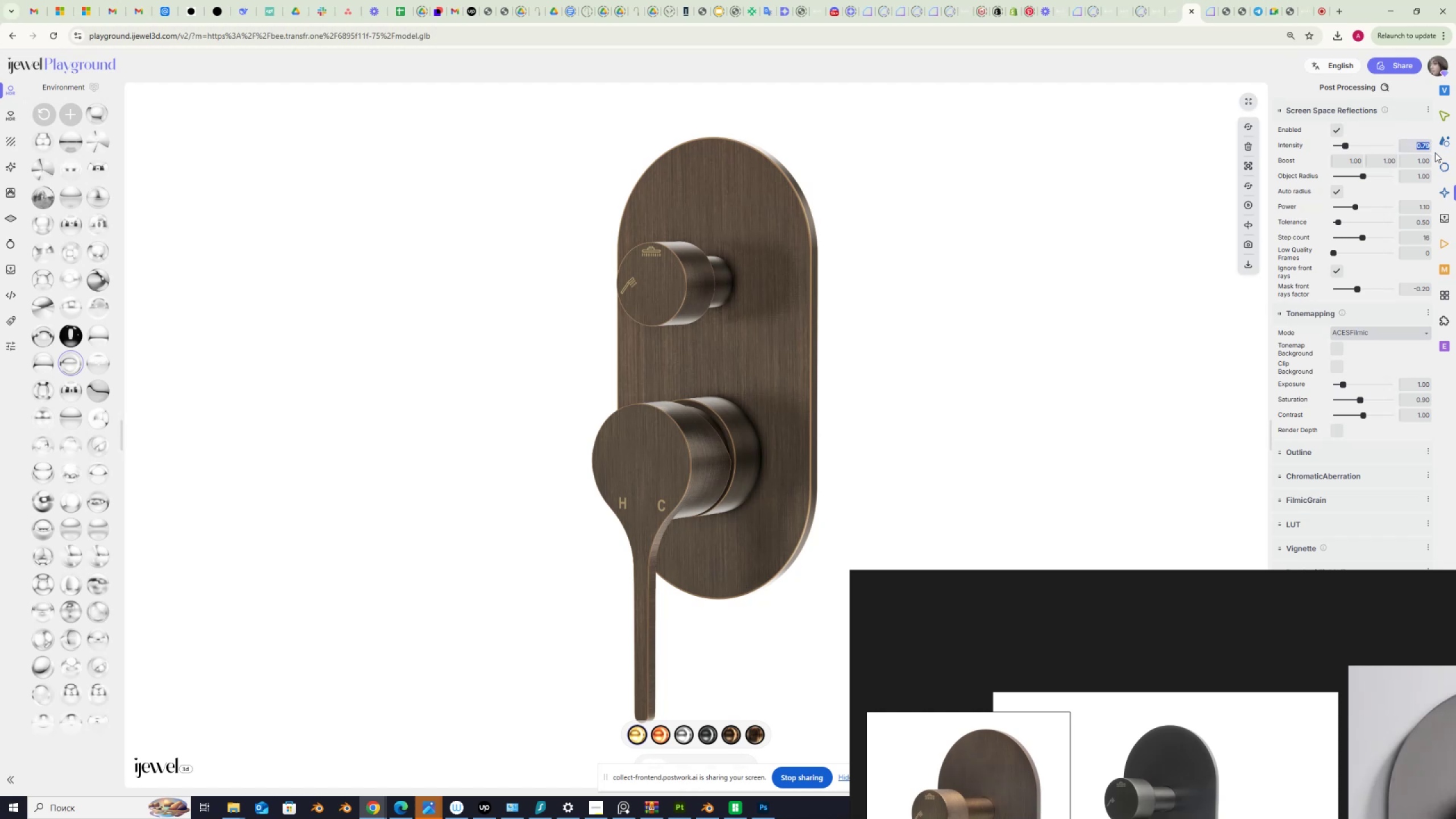 
key(NumpadDecimal)
 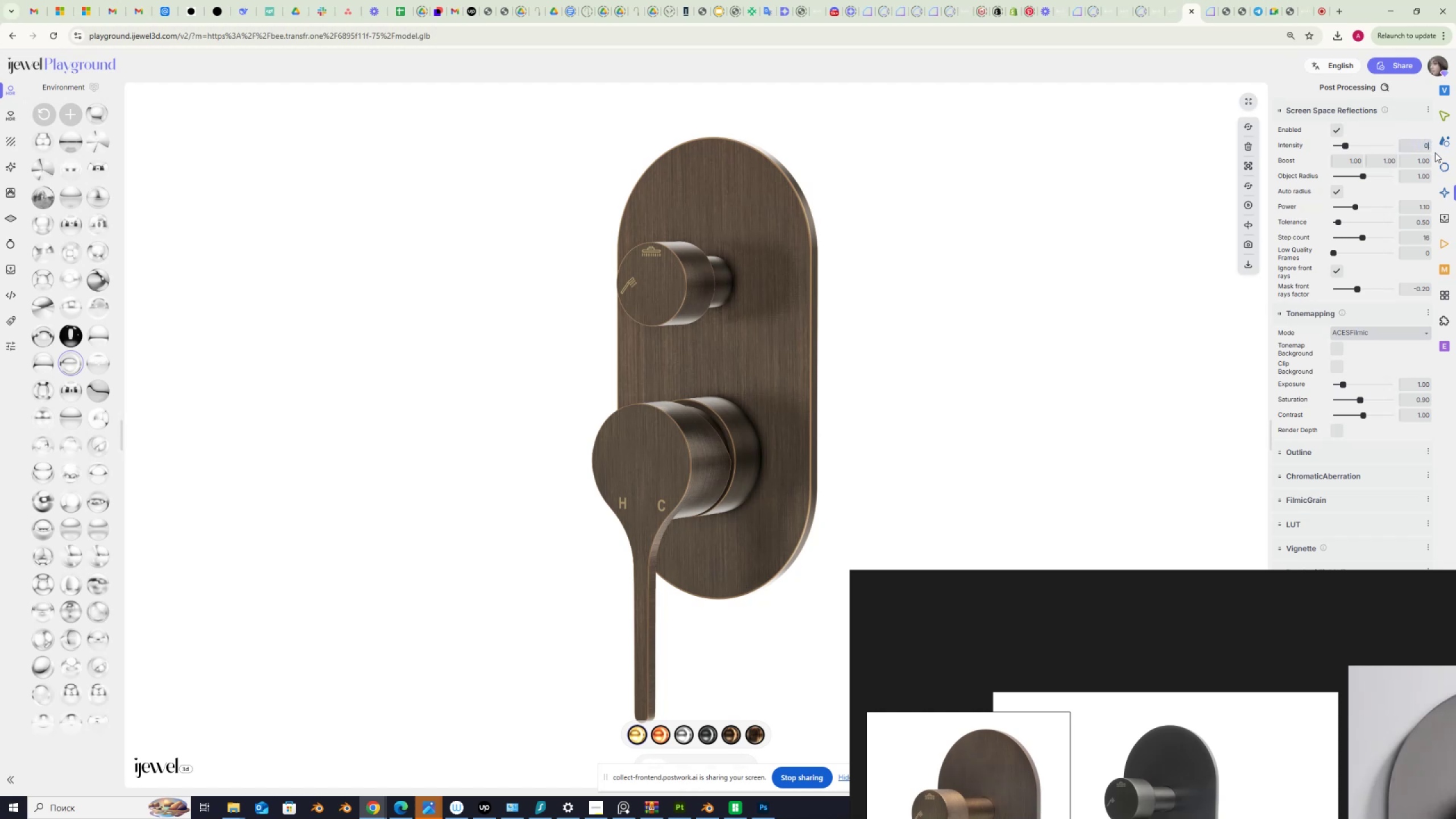 
key(Numpad1)
 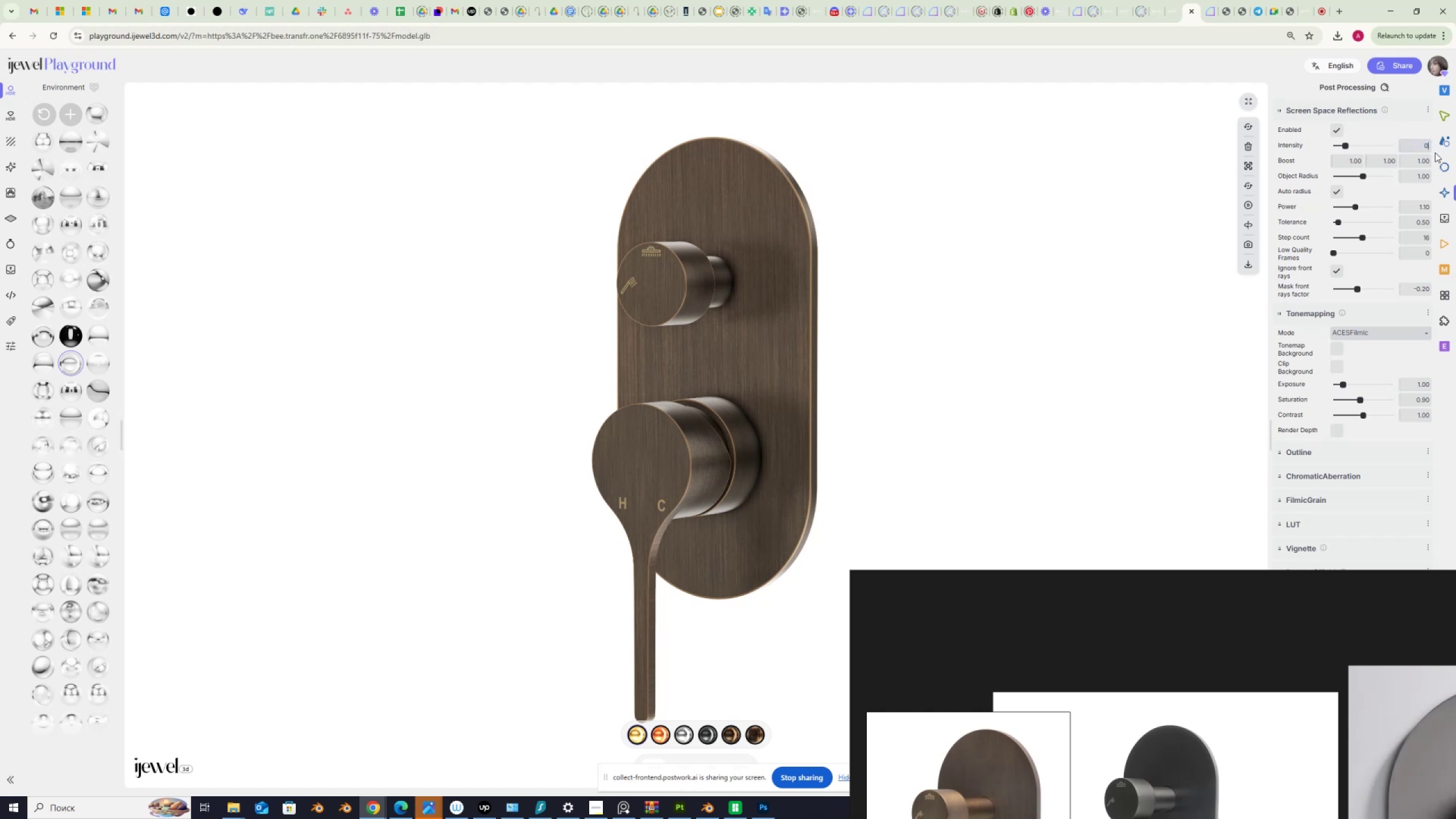 
key(NumpadEnter)
 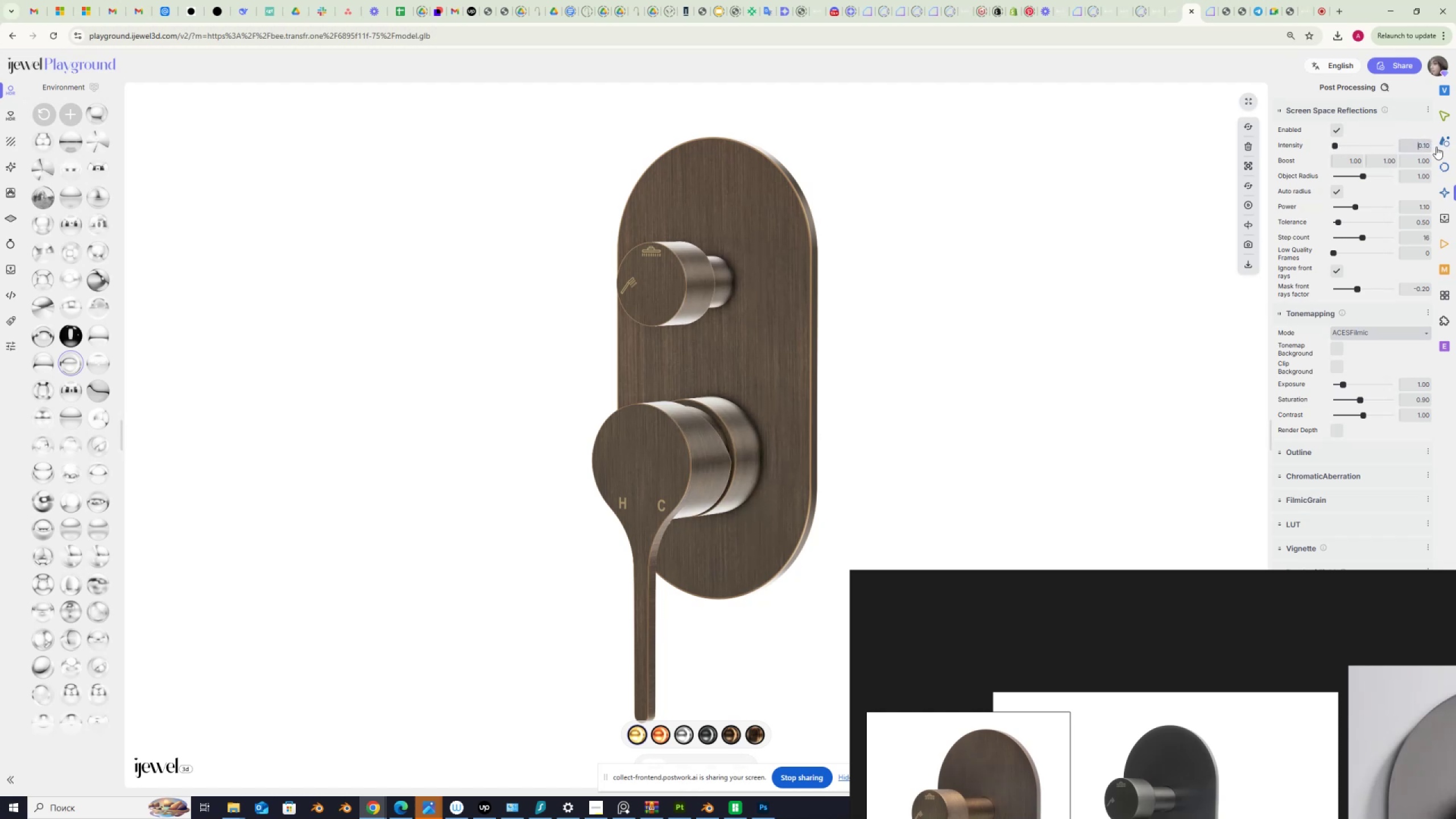 
key(Numpad0)
 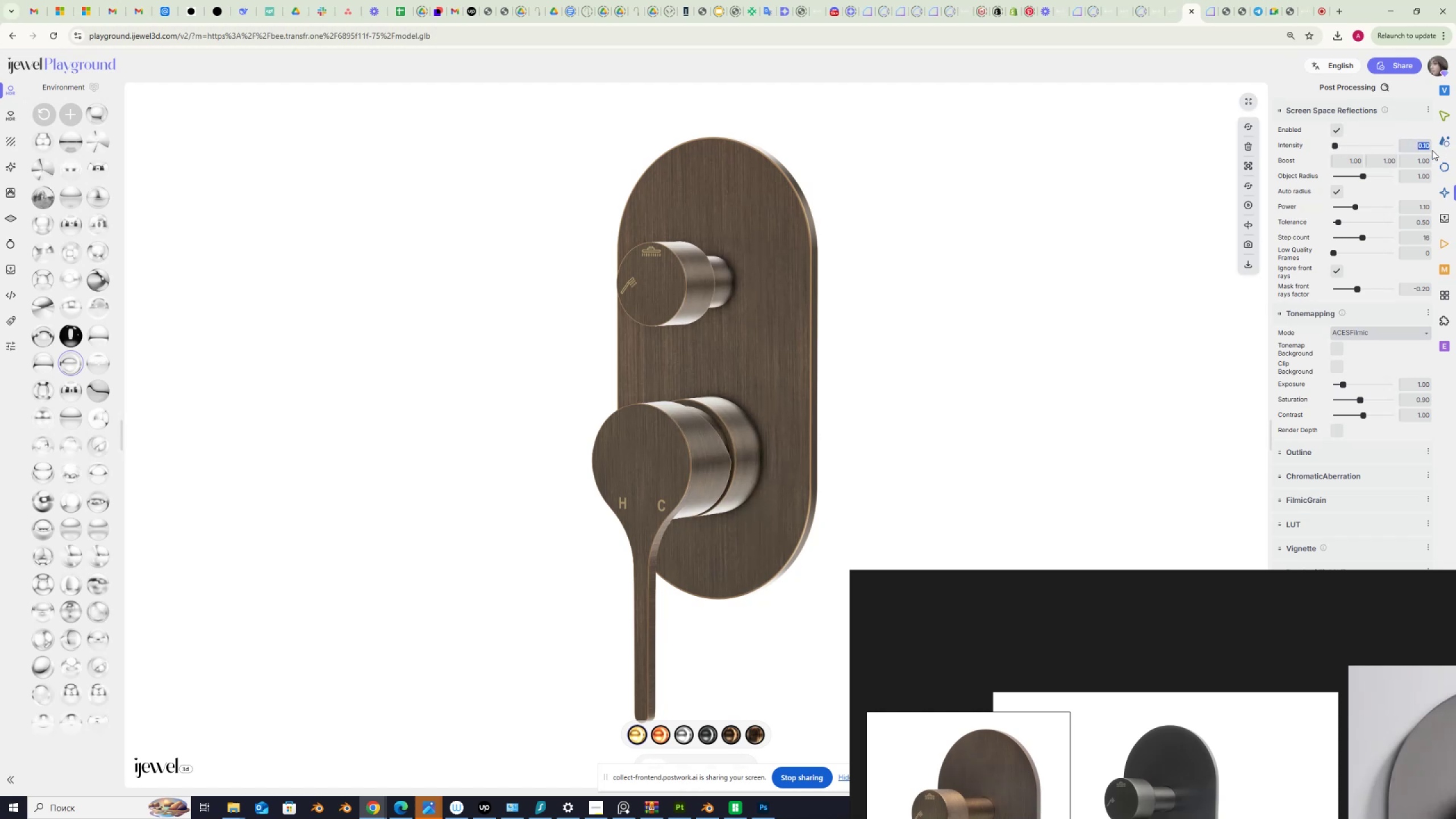 
key(NumpadDecimal)
 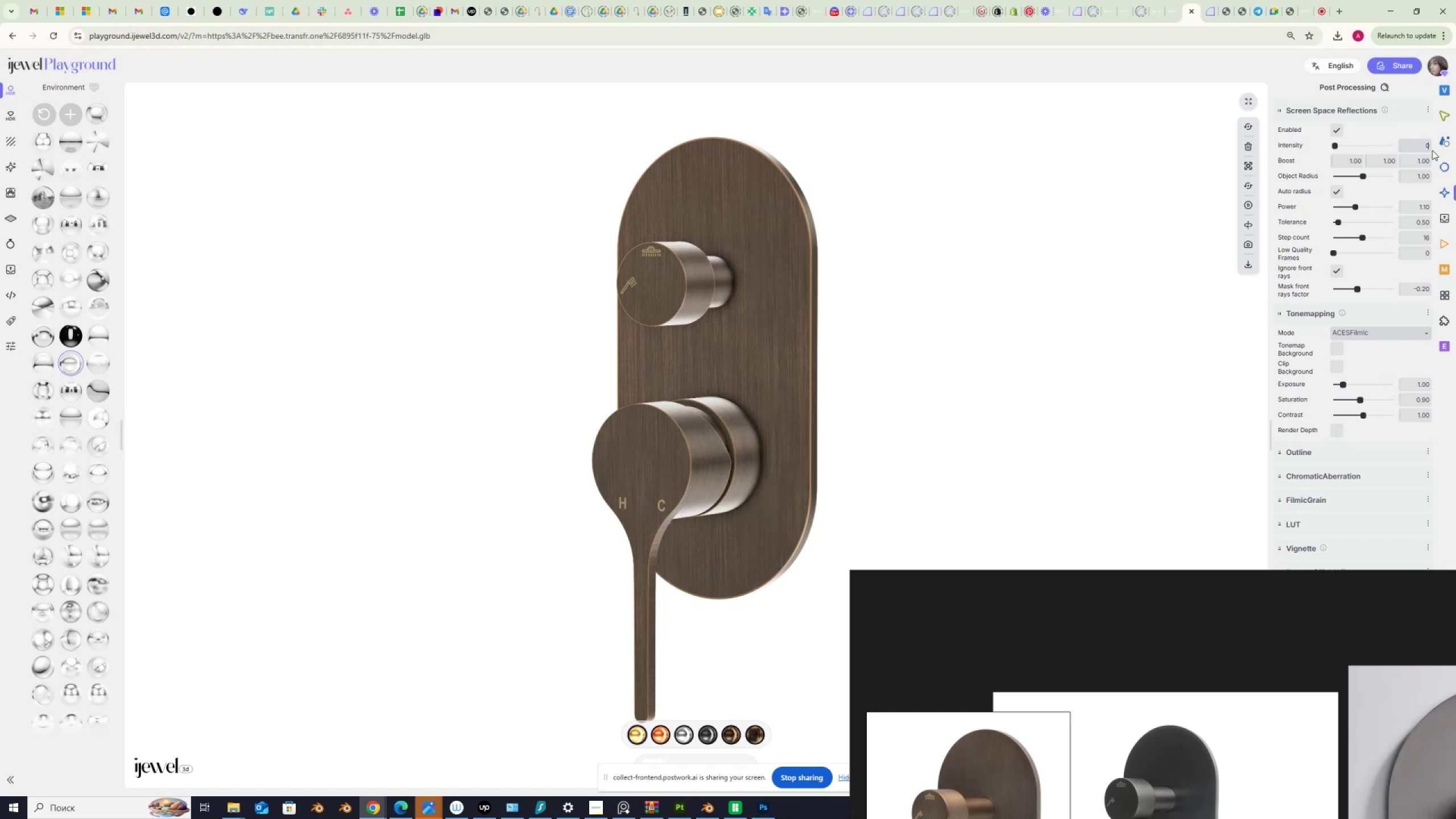 
key(Numpad3)
 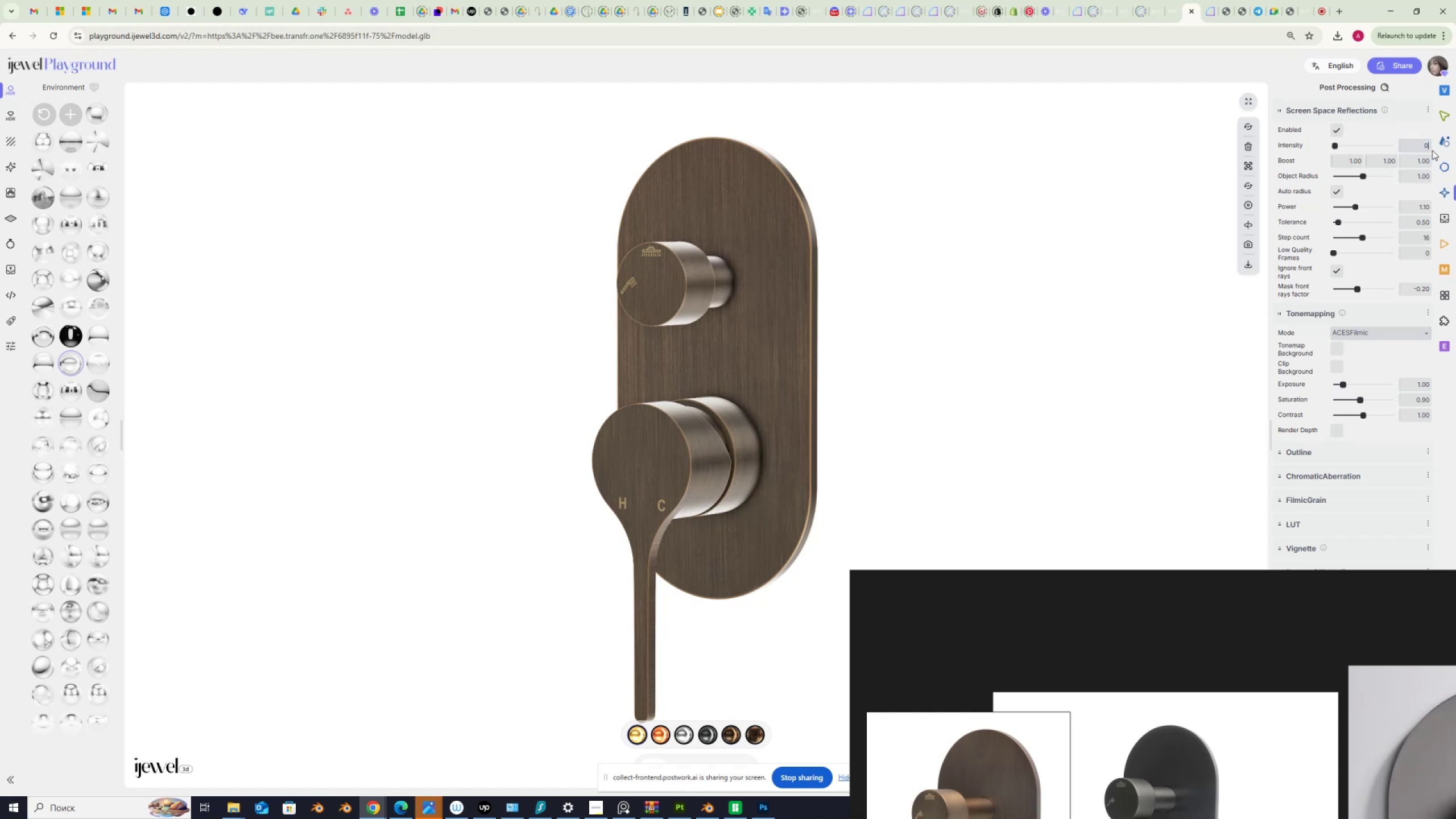 
key(NumpadEnter)
 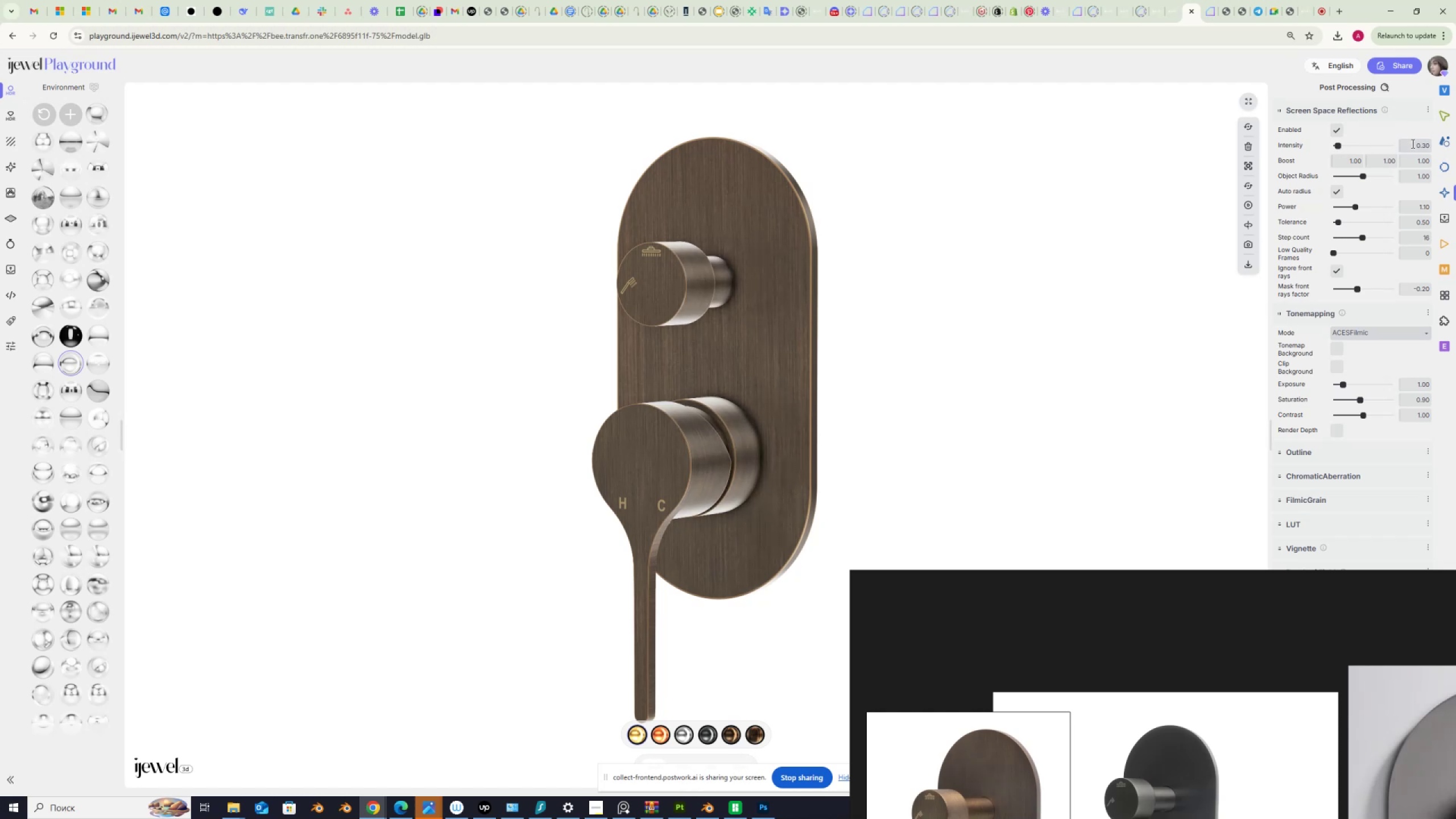 
key(Numpad0)
 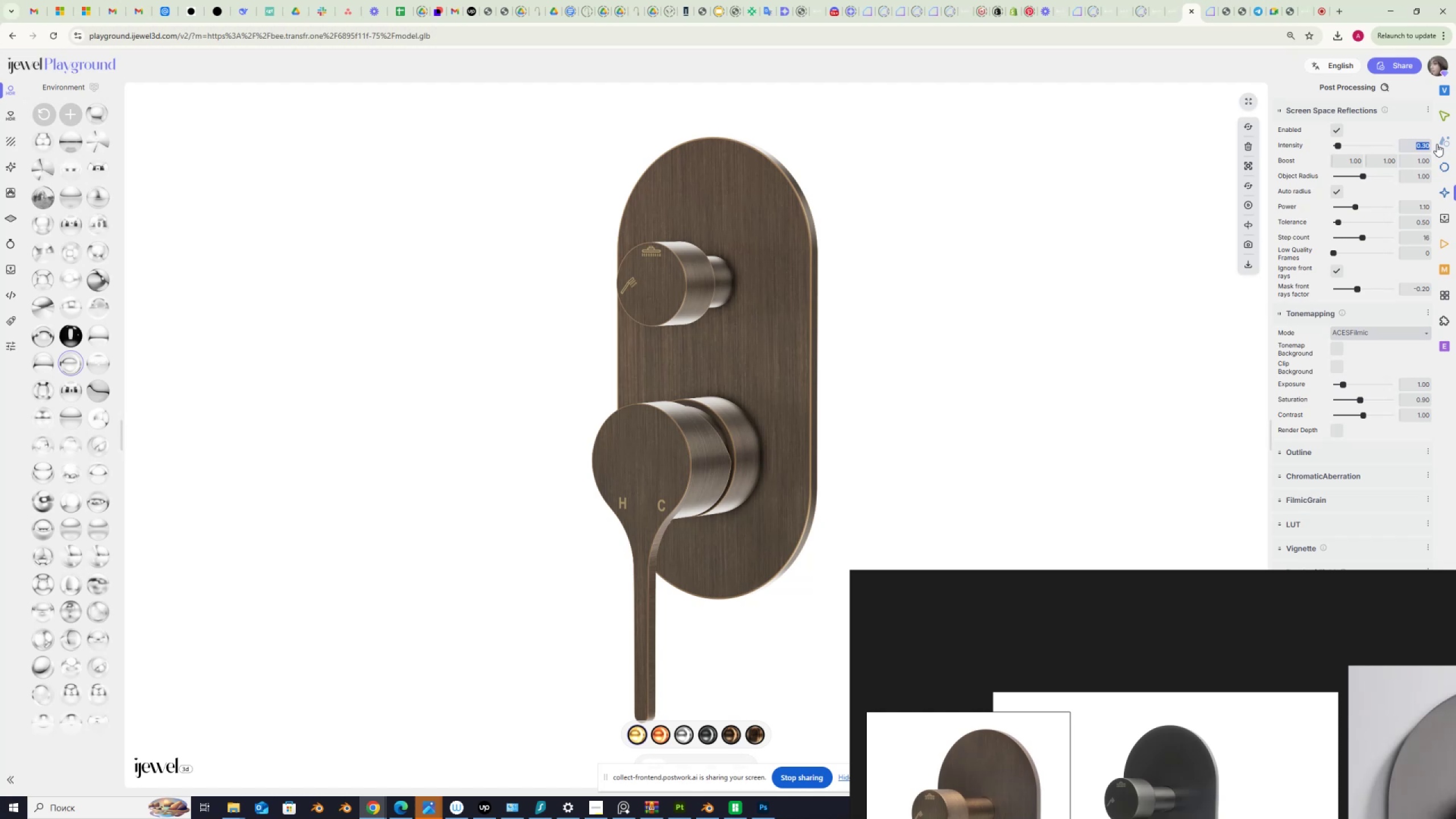 
key(NumpadDecimal)
 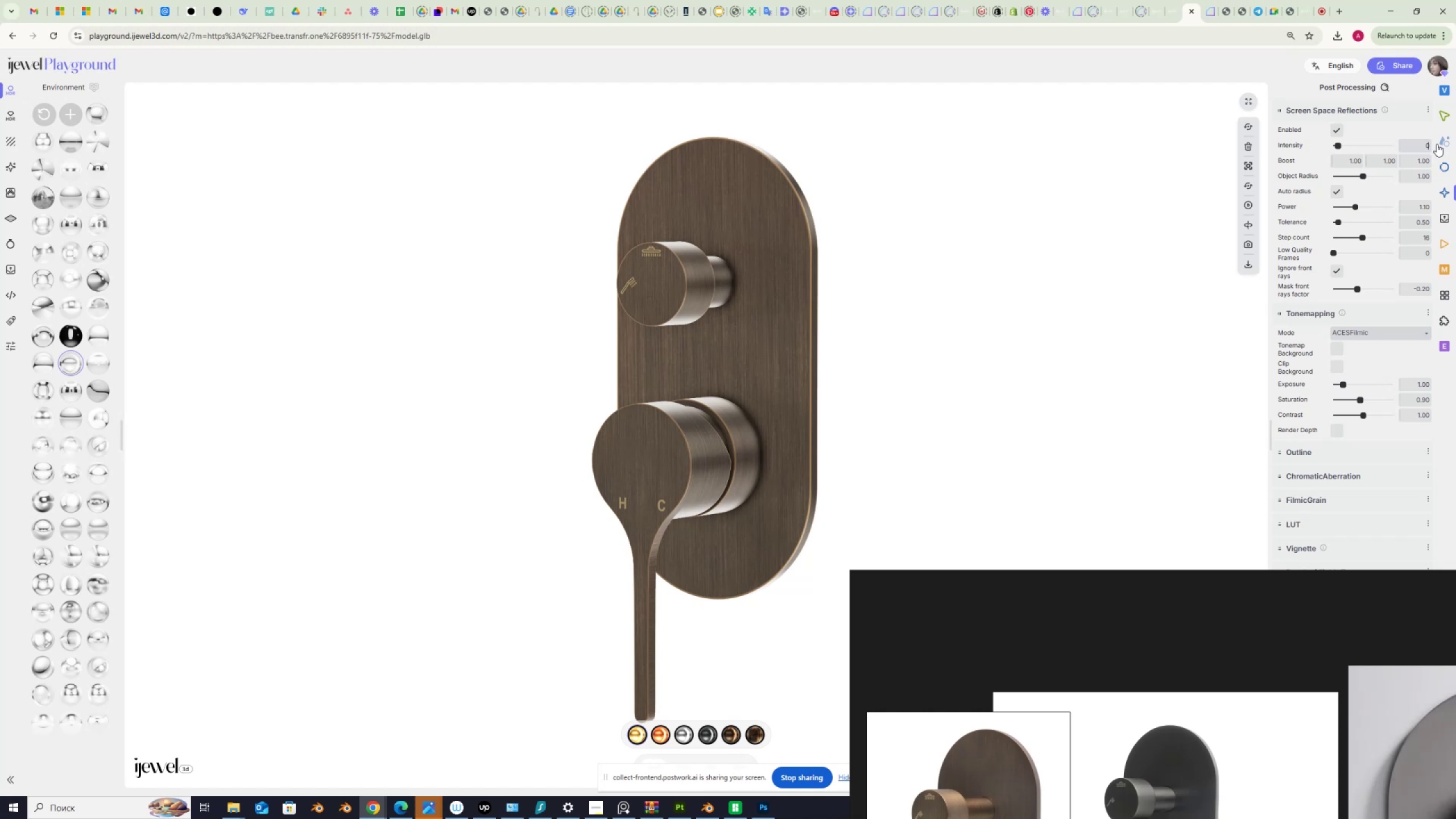 
key(Numpad5)
 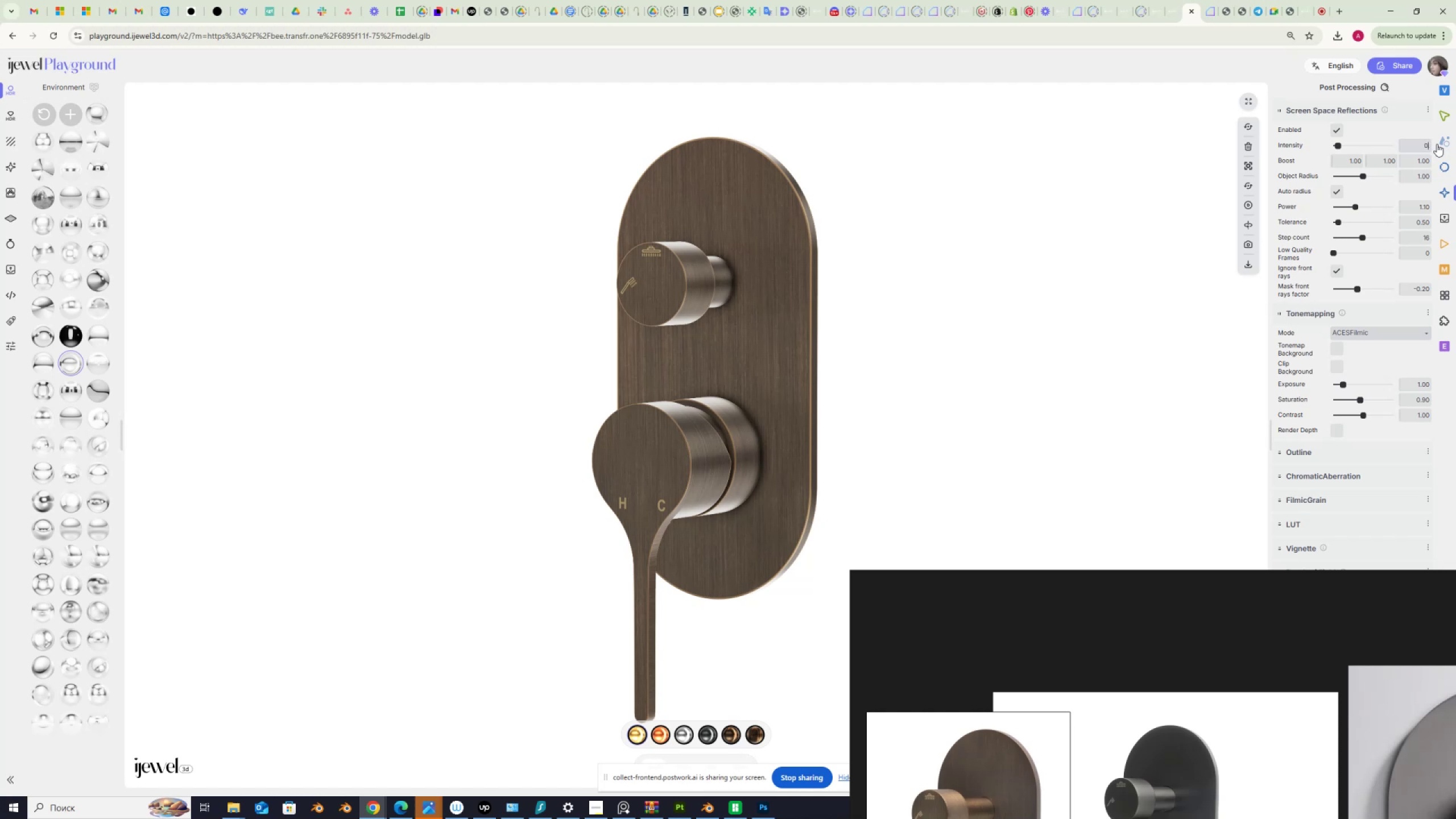 
key(NumpadEnter)
 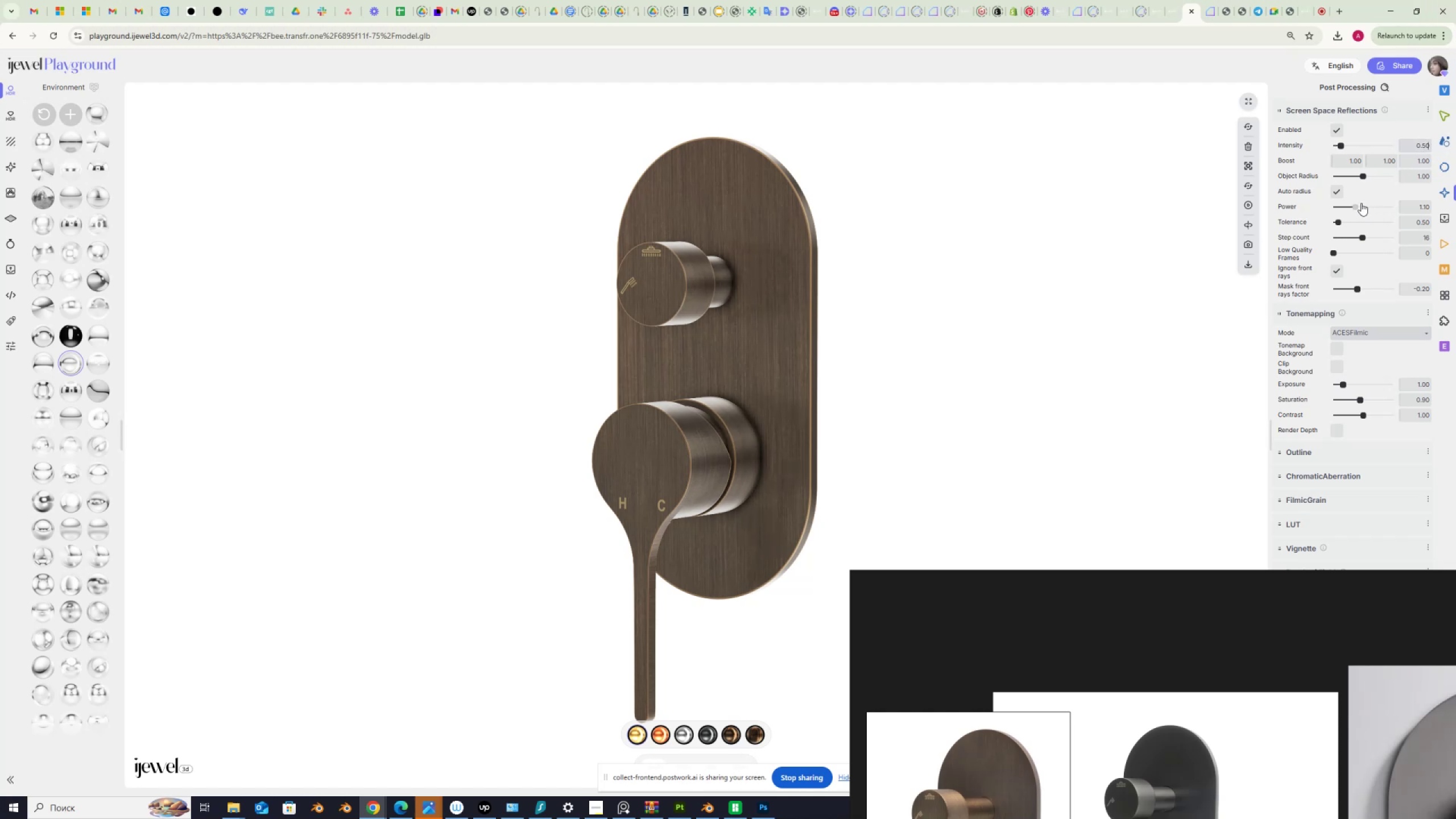 
wait(6.08)
 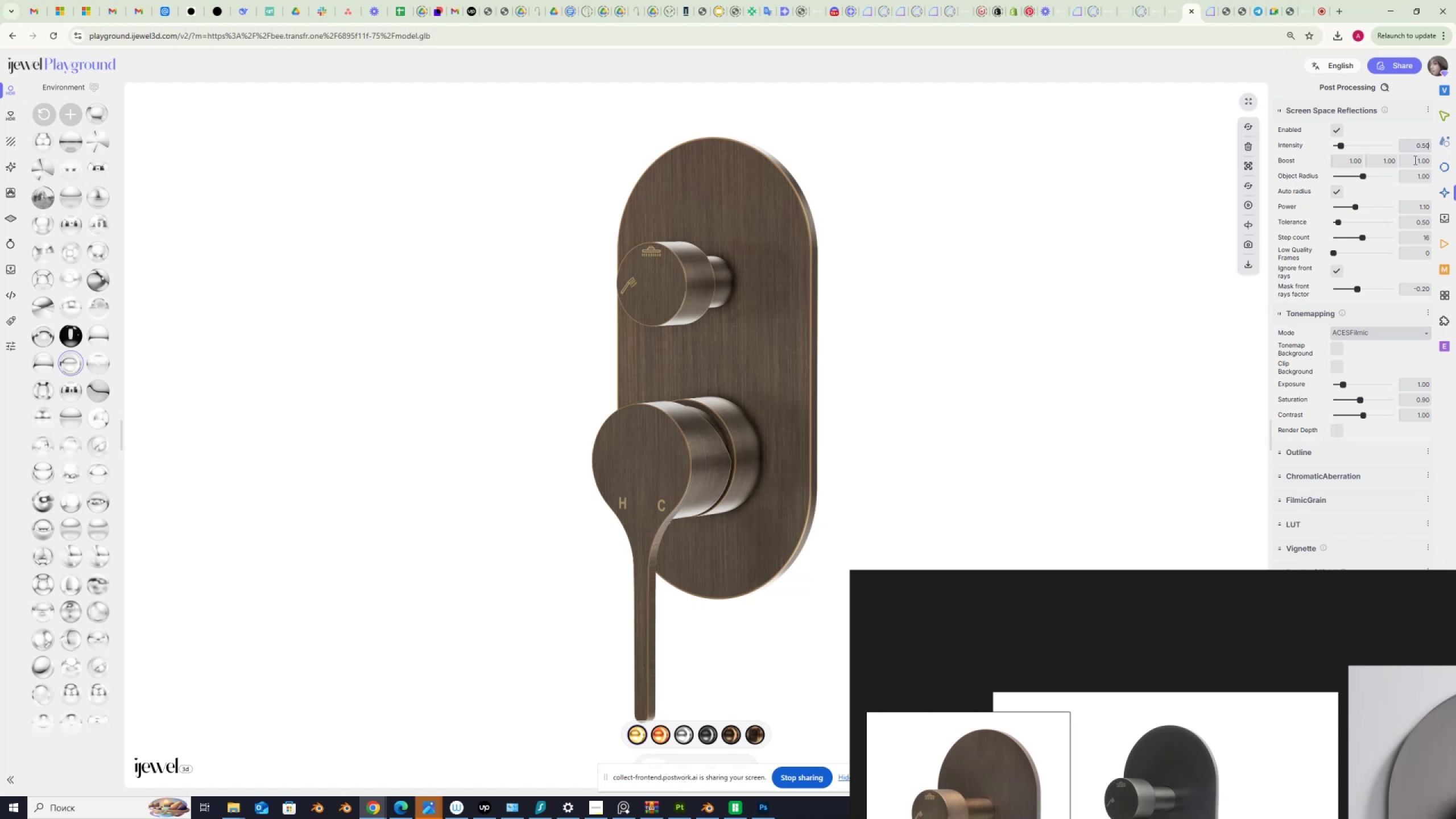 
left_click([1443, 169])
 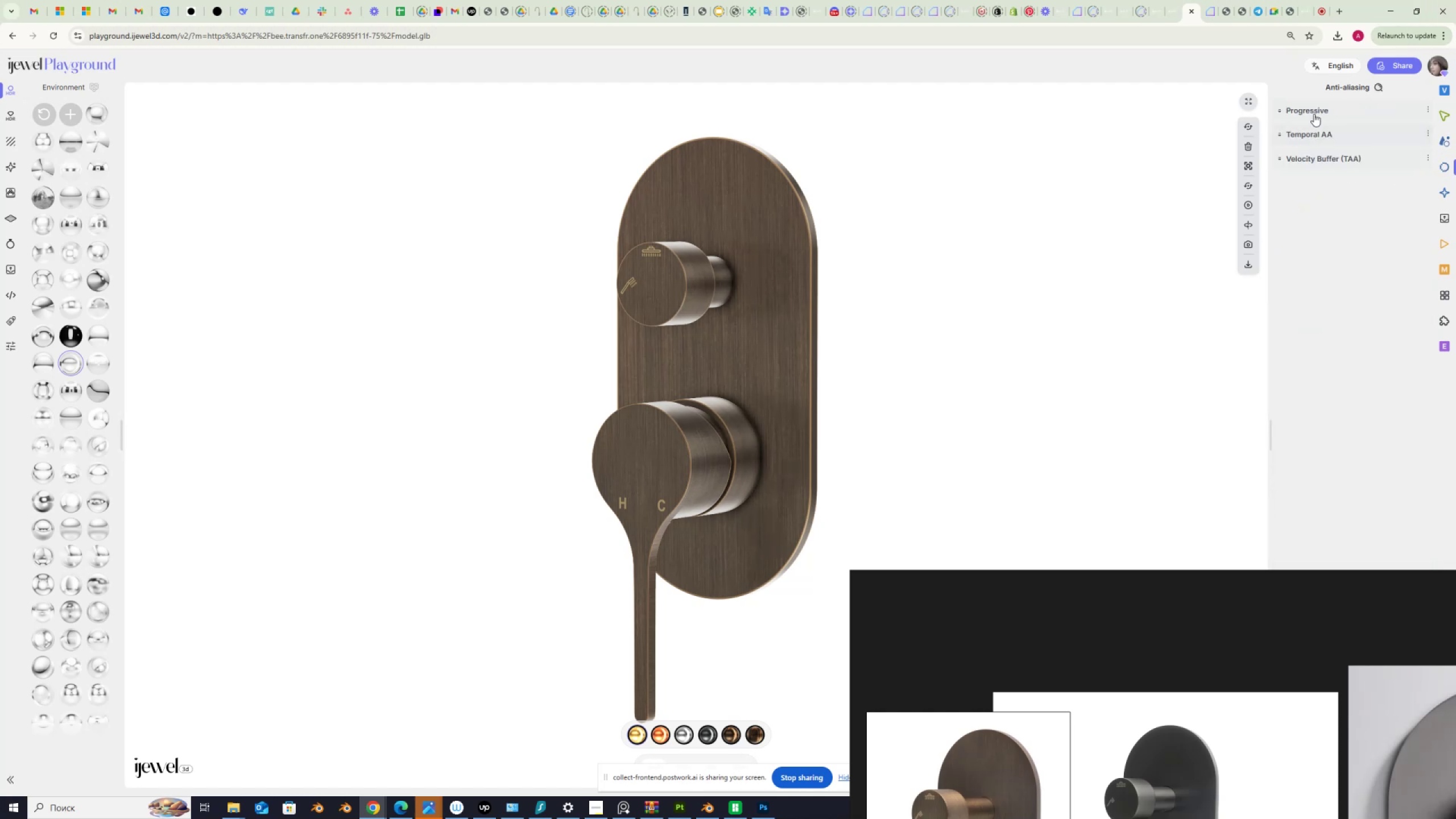 
left_click([1314, 111])
 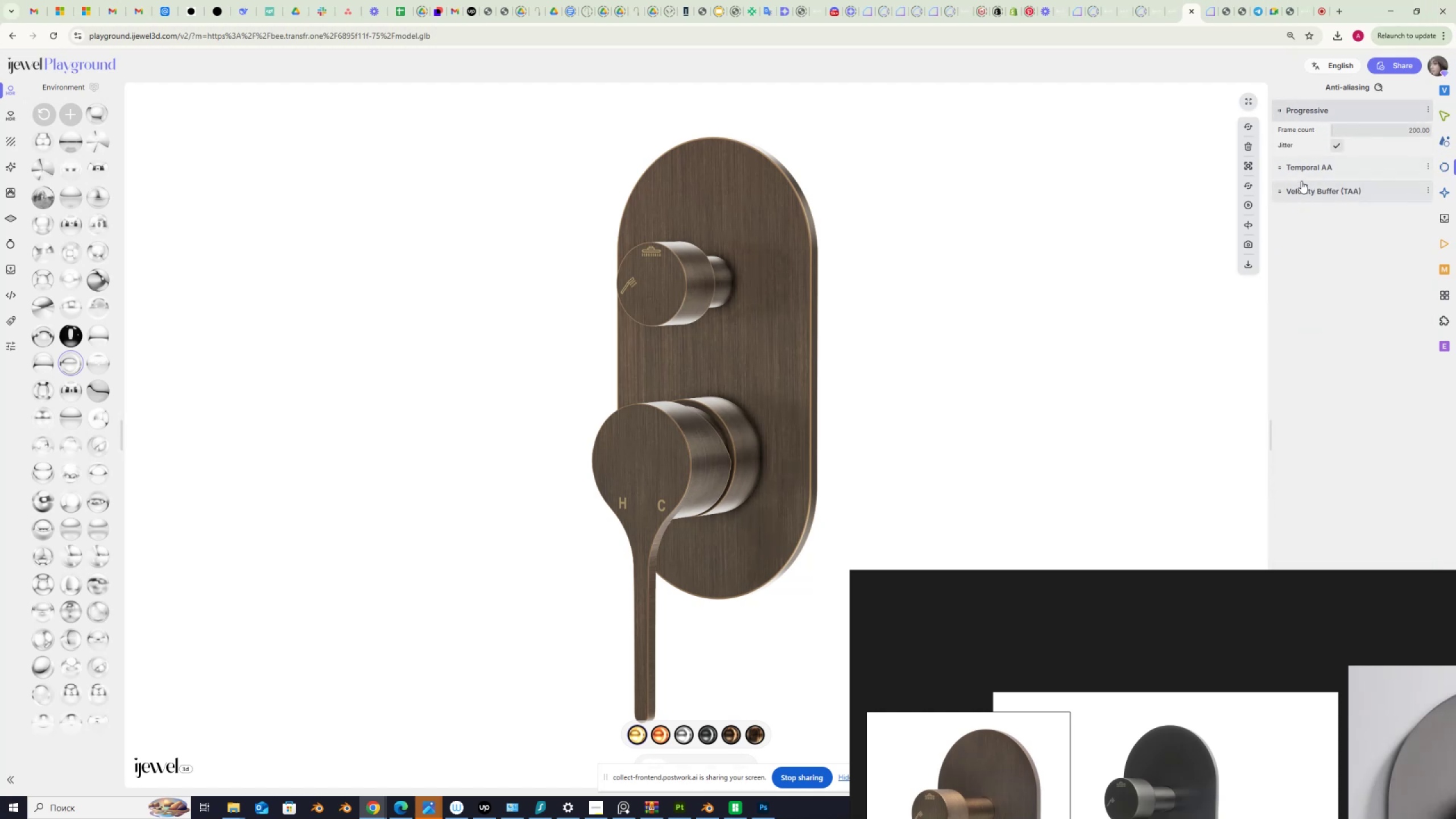 
left_click([1309, 171])
 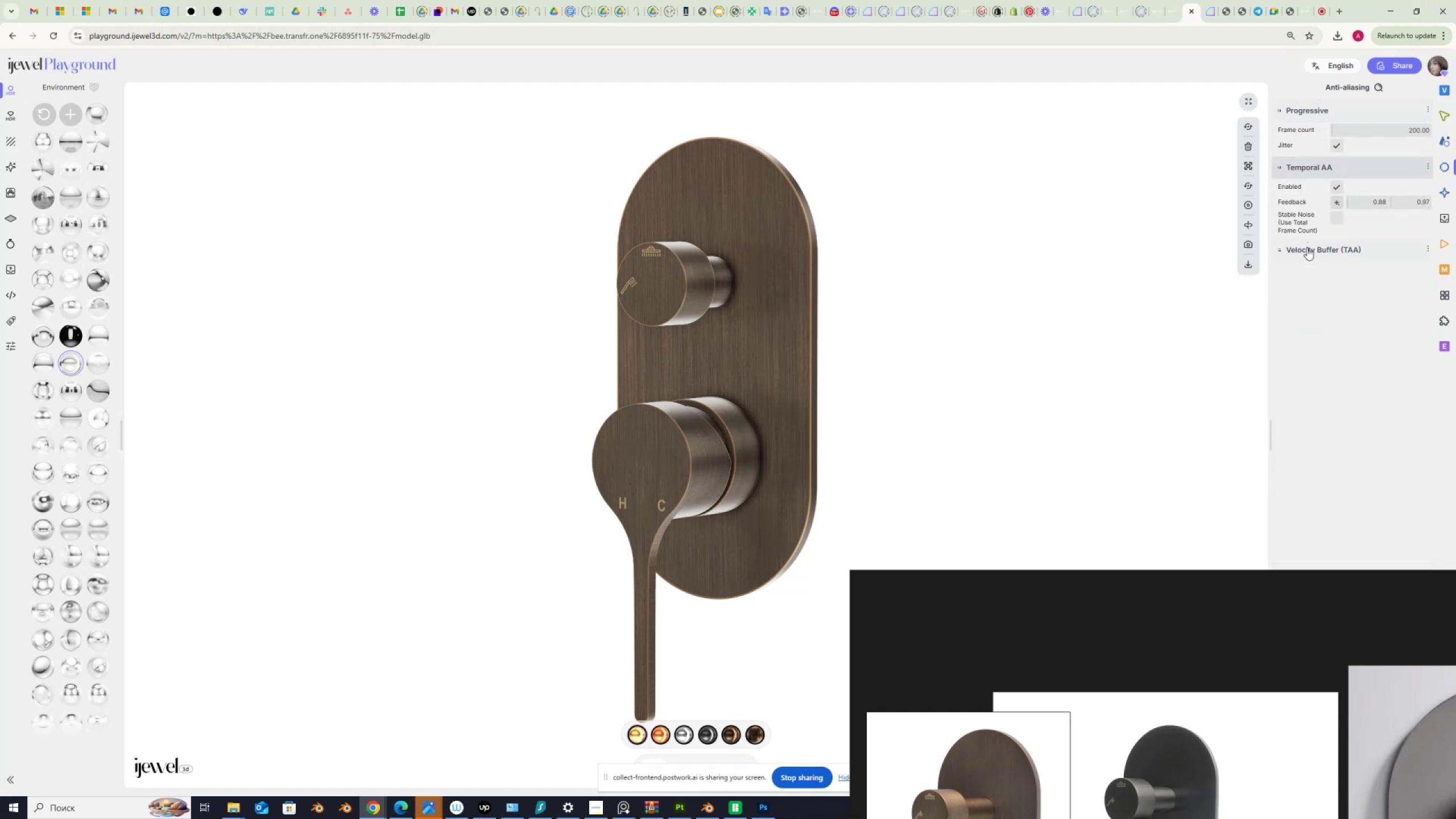 
left_click([1307, 249])
 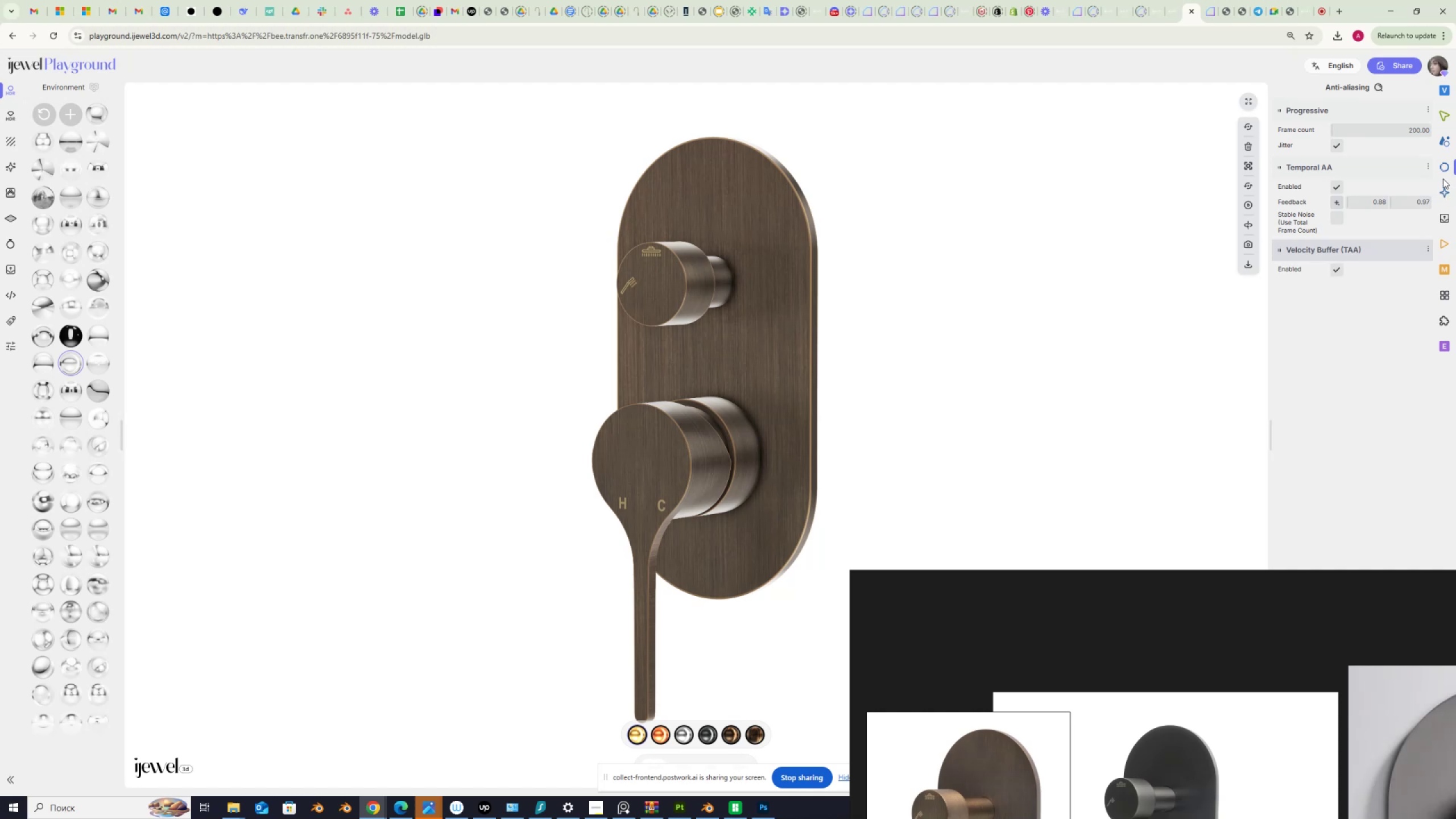 
left_click([1442, 194])
 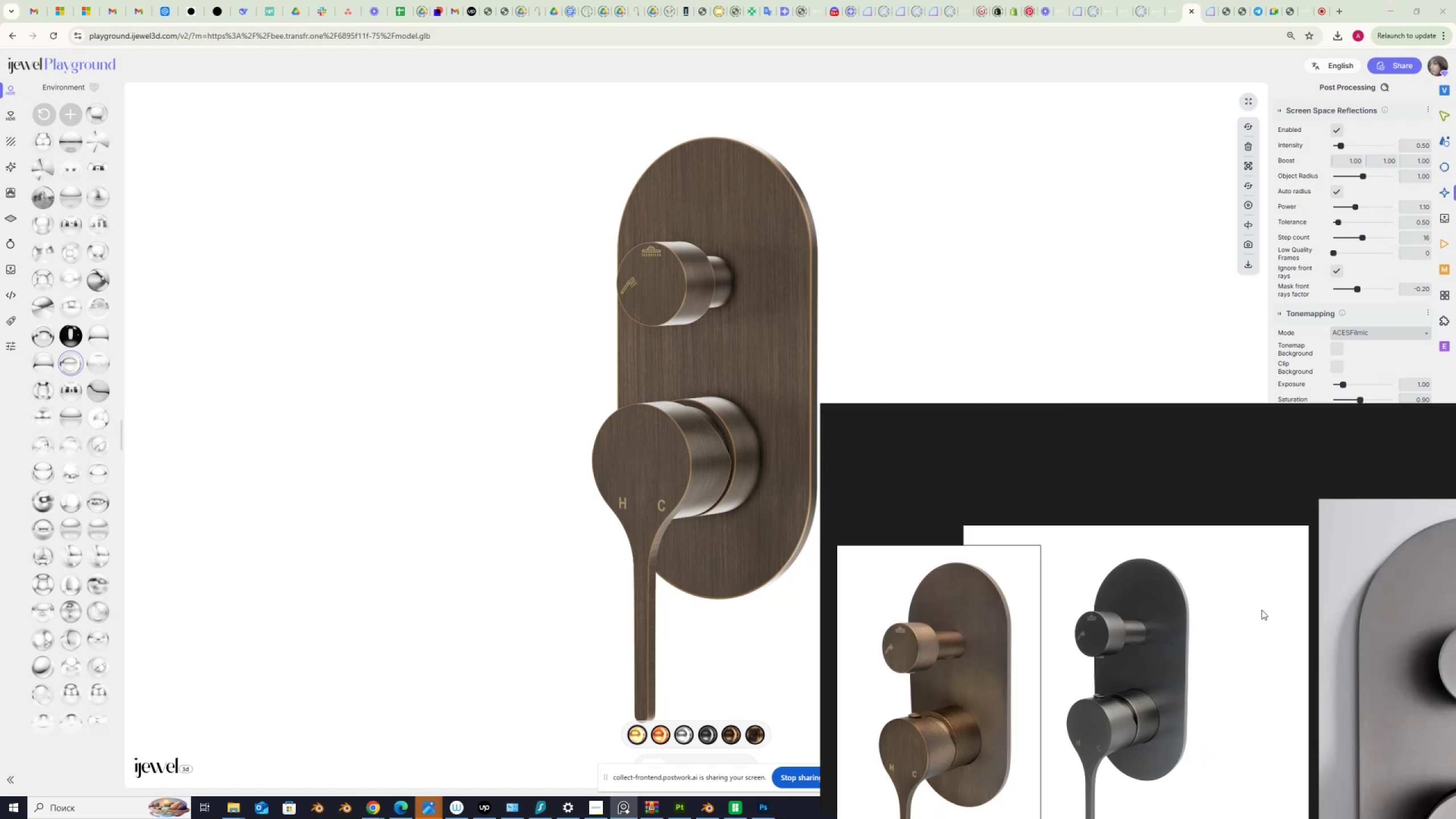 
wait(14.56)
 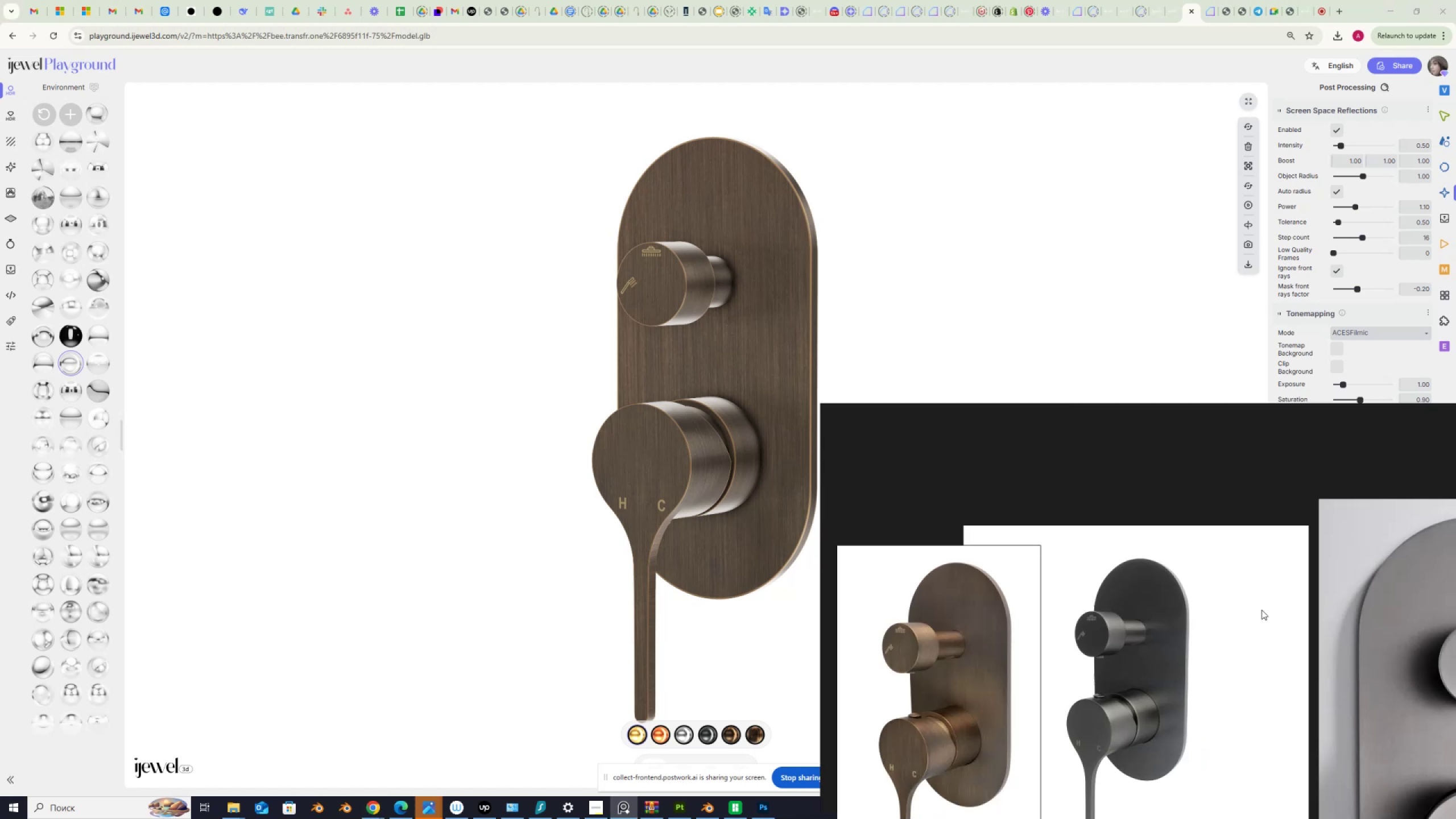 
left_click([11, 270])
 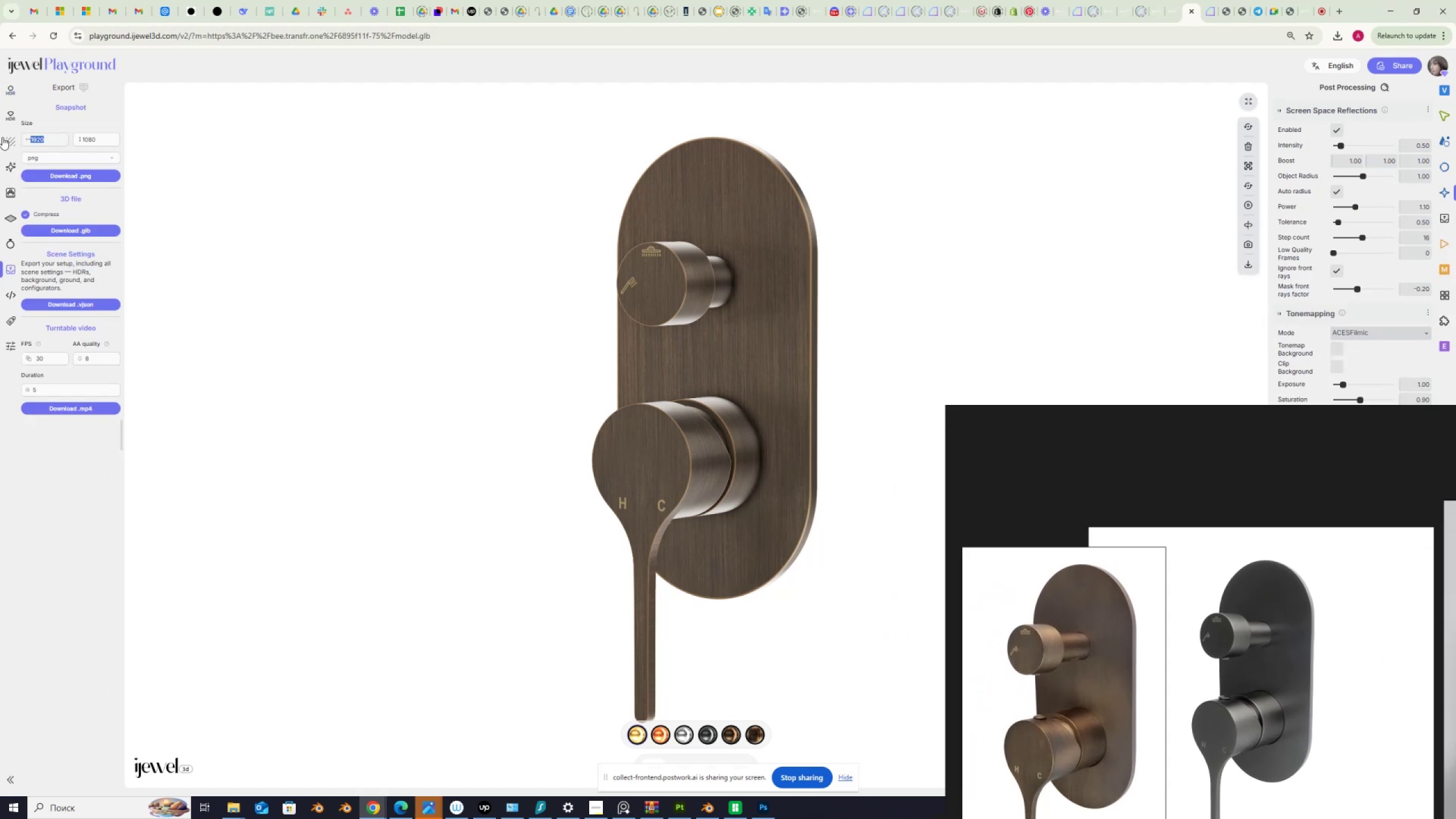 
key(Numpad1)
 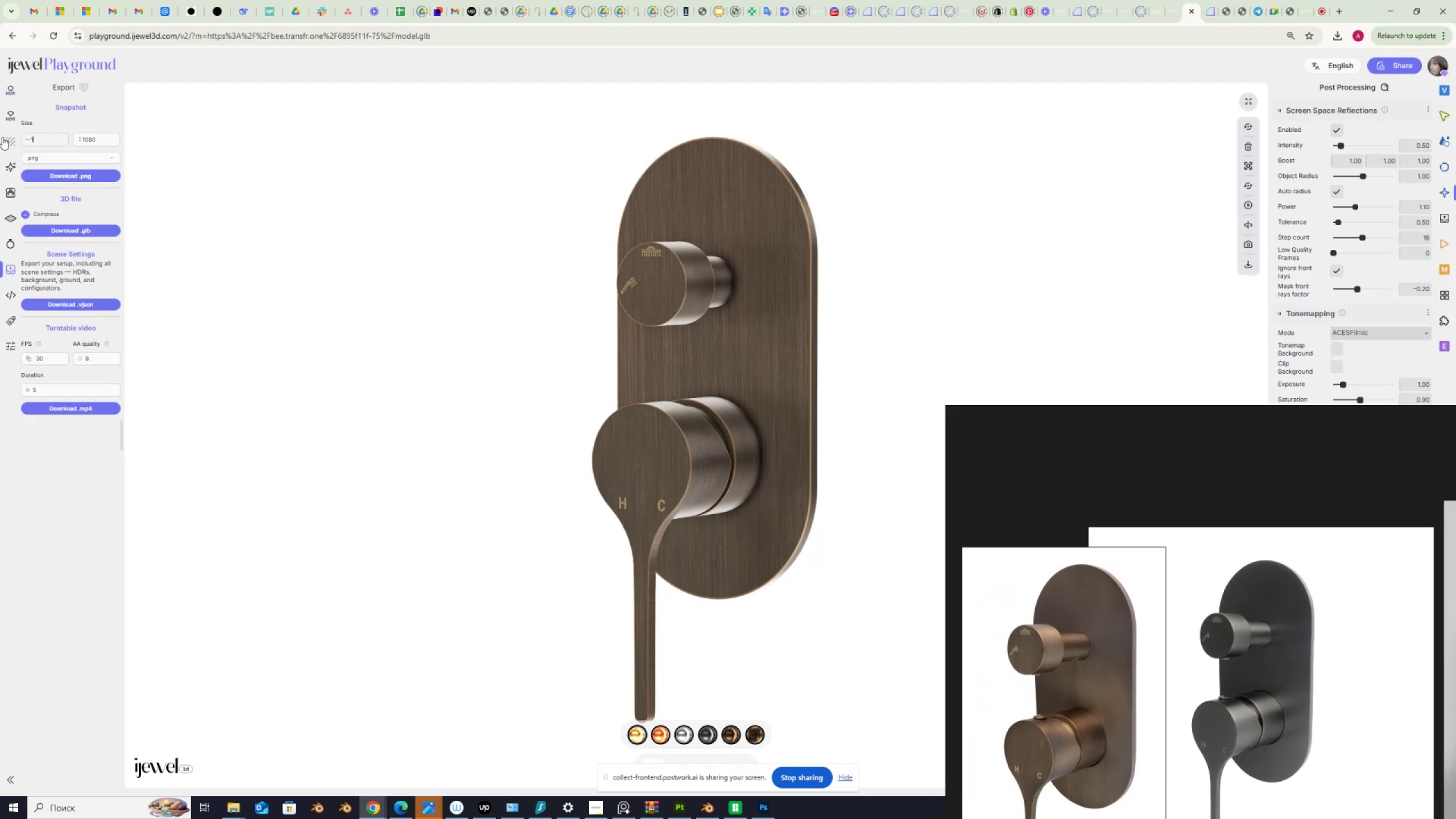 
key(Numpad4)
 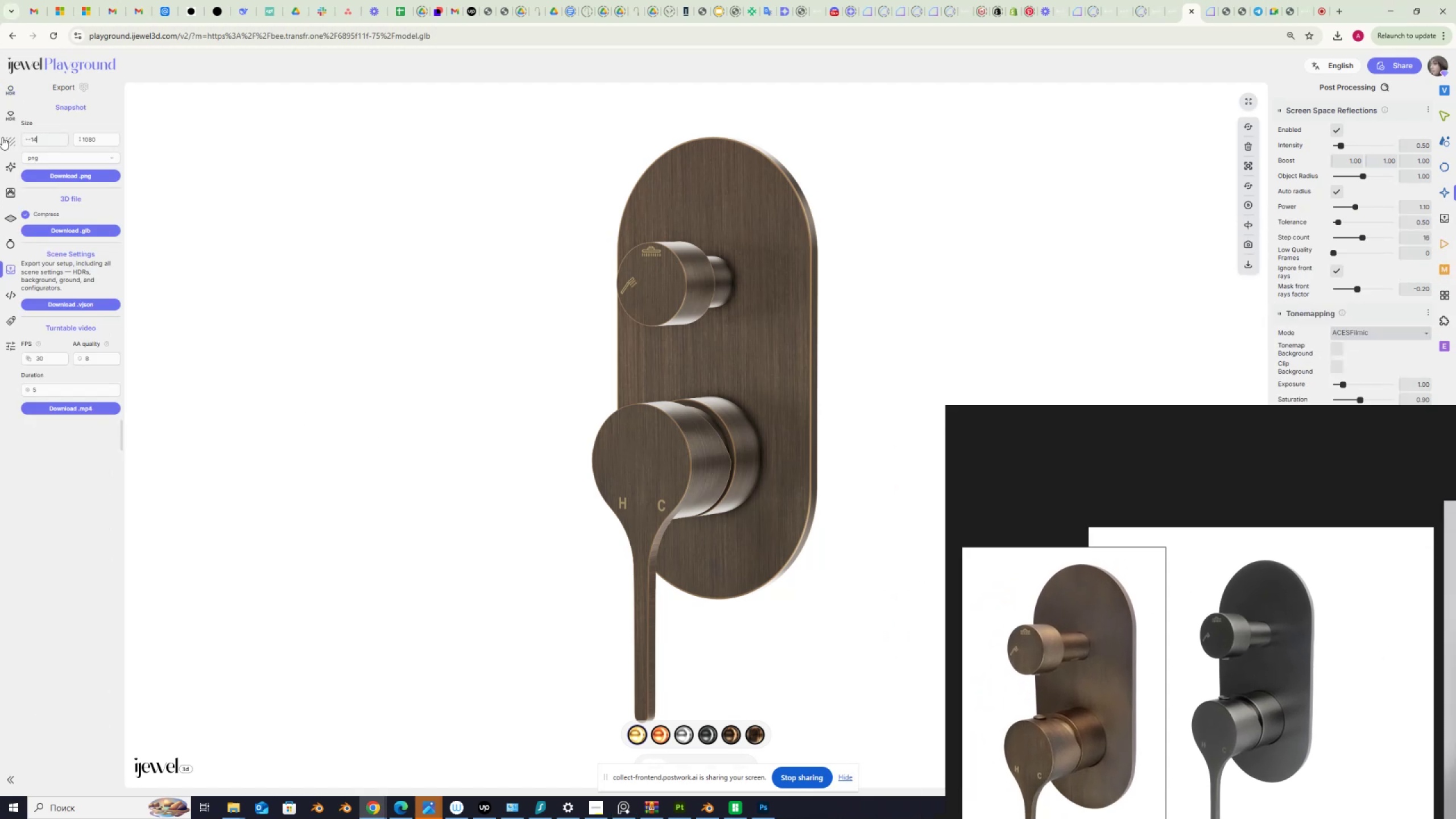 
key(Numpad0)
 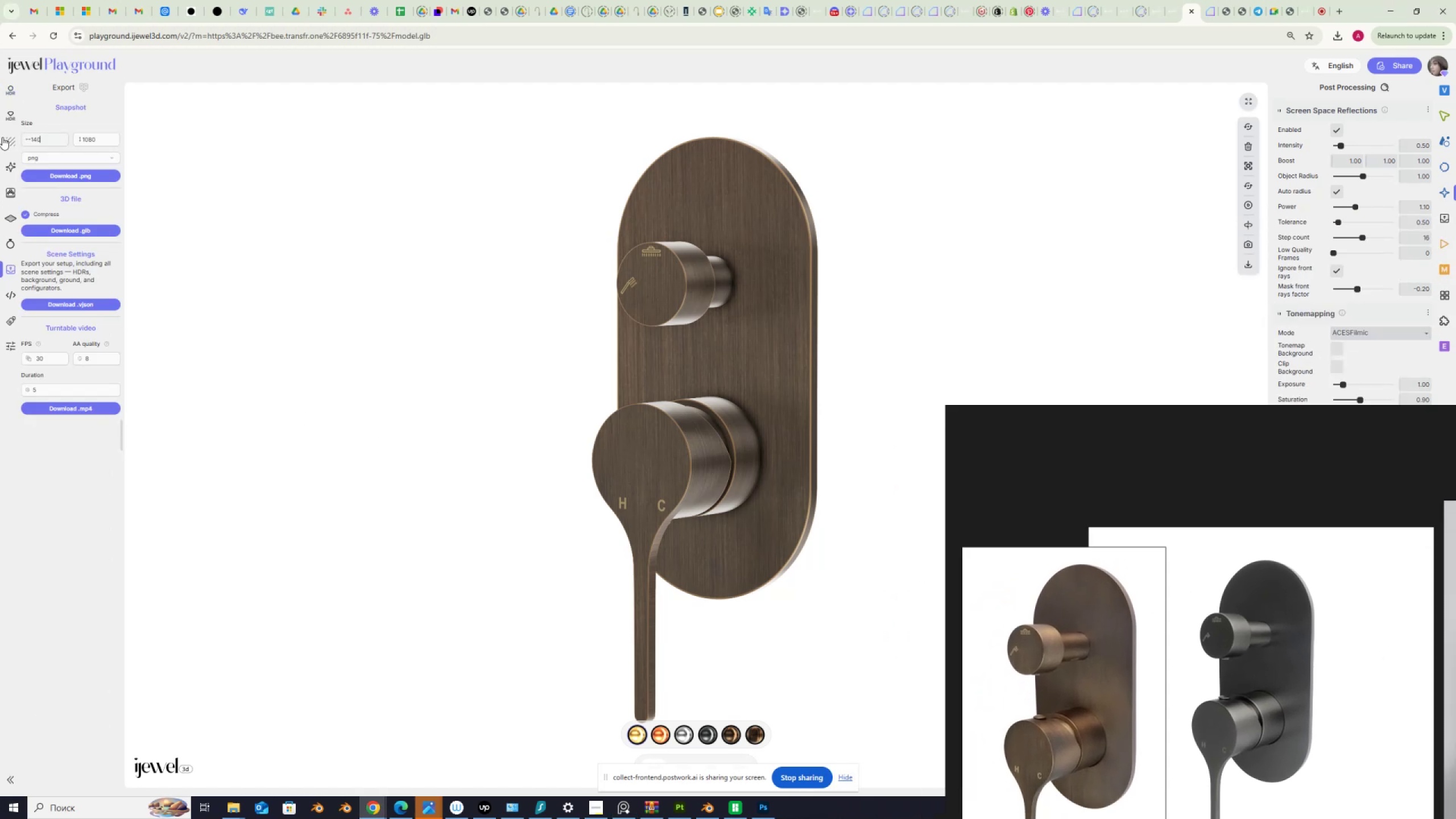 
key(Numpad0)
 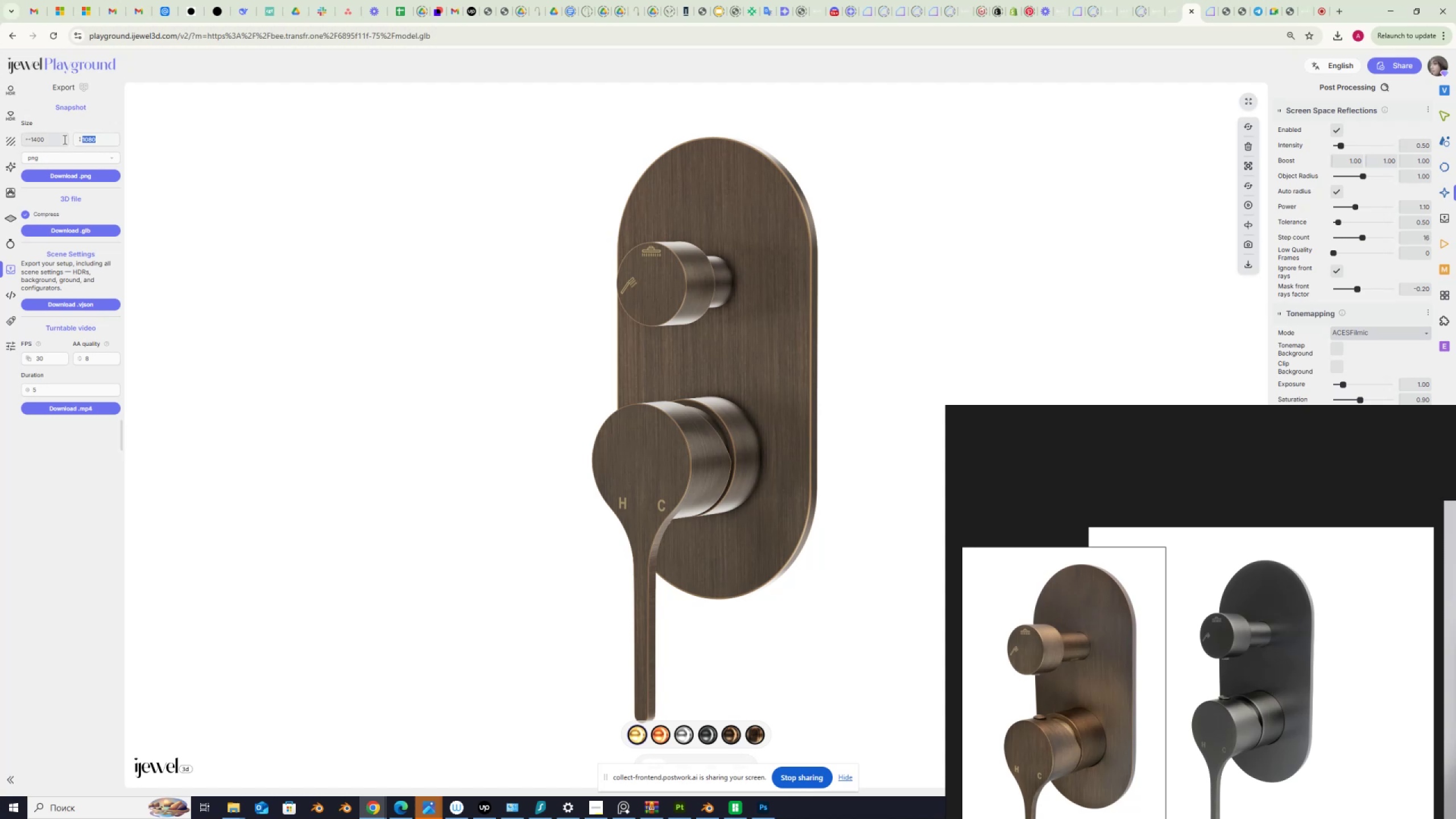 
key(Numpad1)
 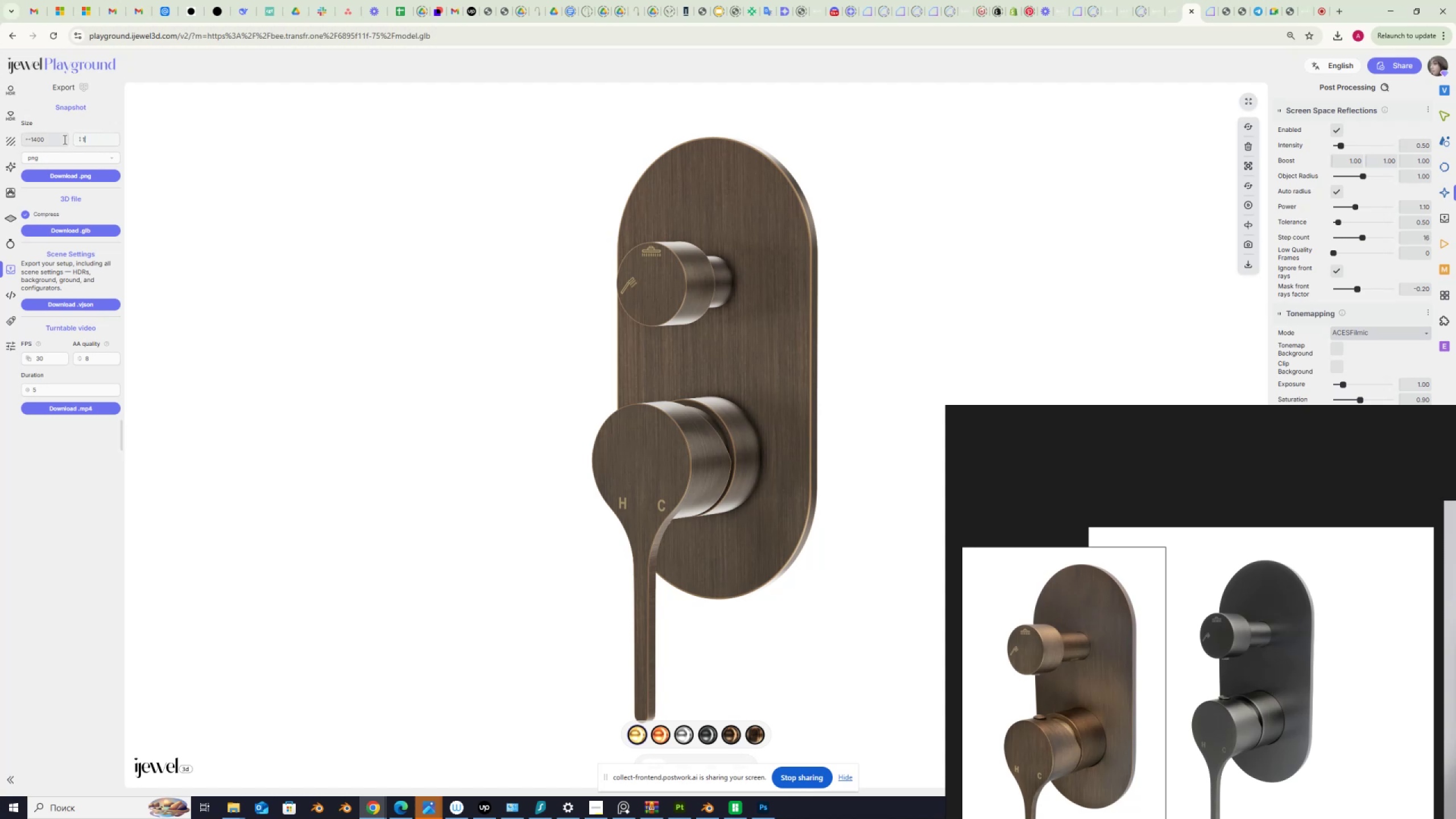 
key(Numpad4)
 